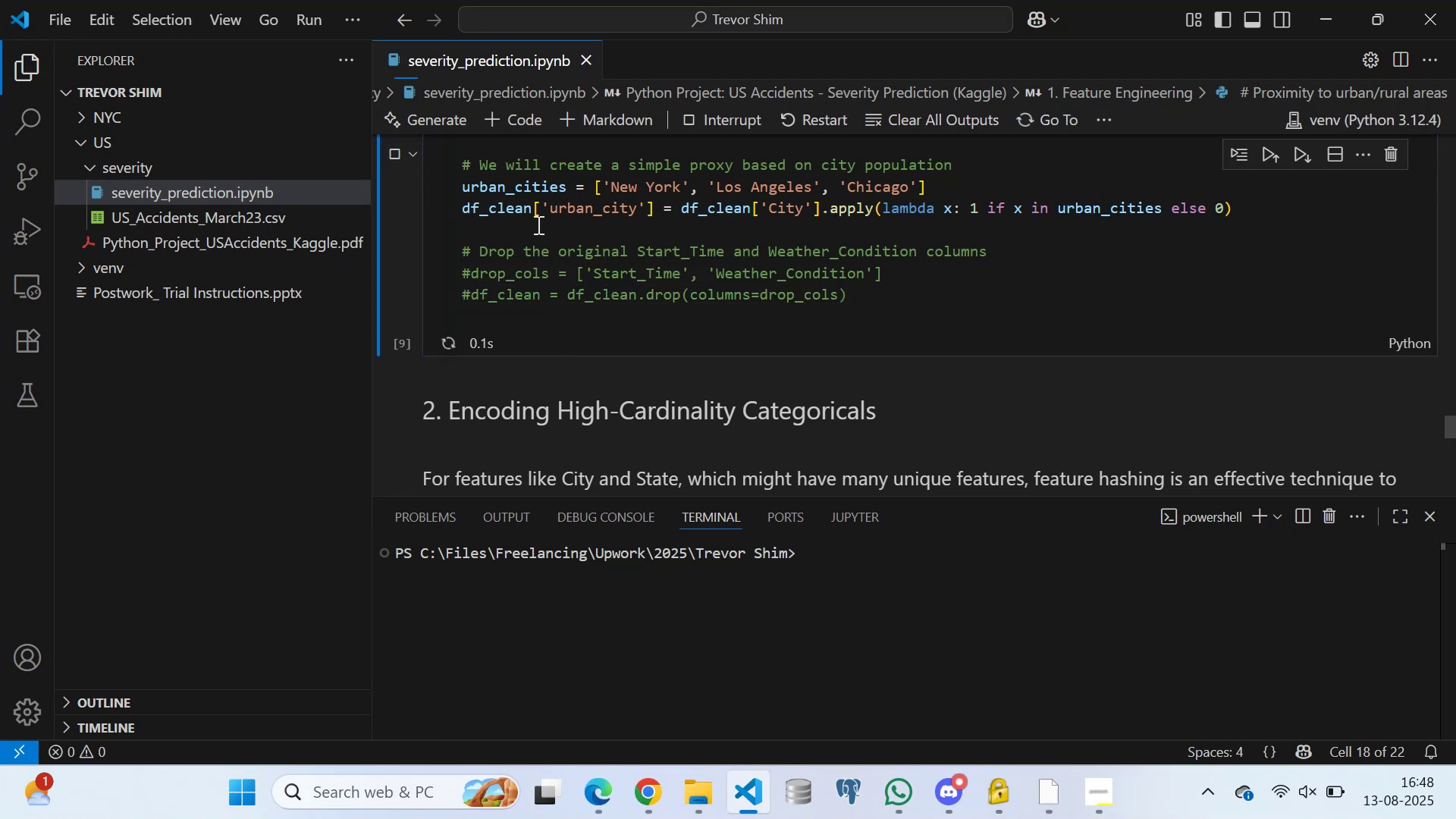 
scroll: coordinate [589, 257], scroll_direction: down, amount: 1.0
 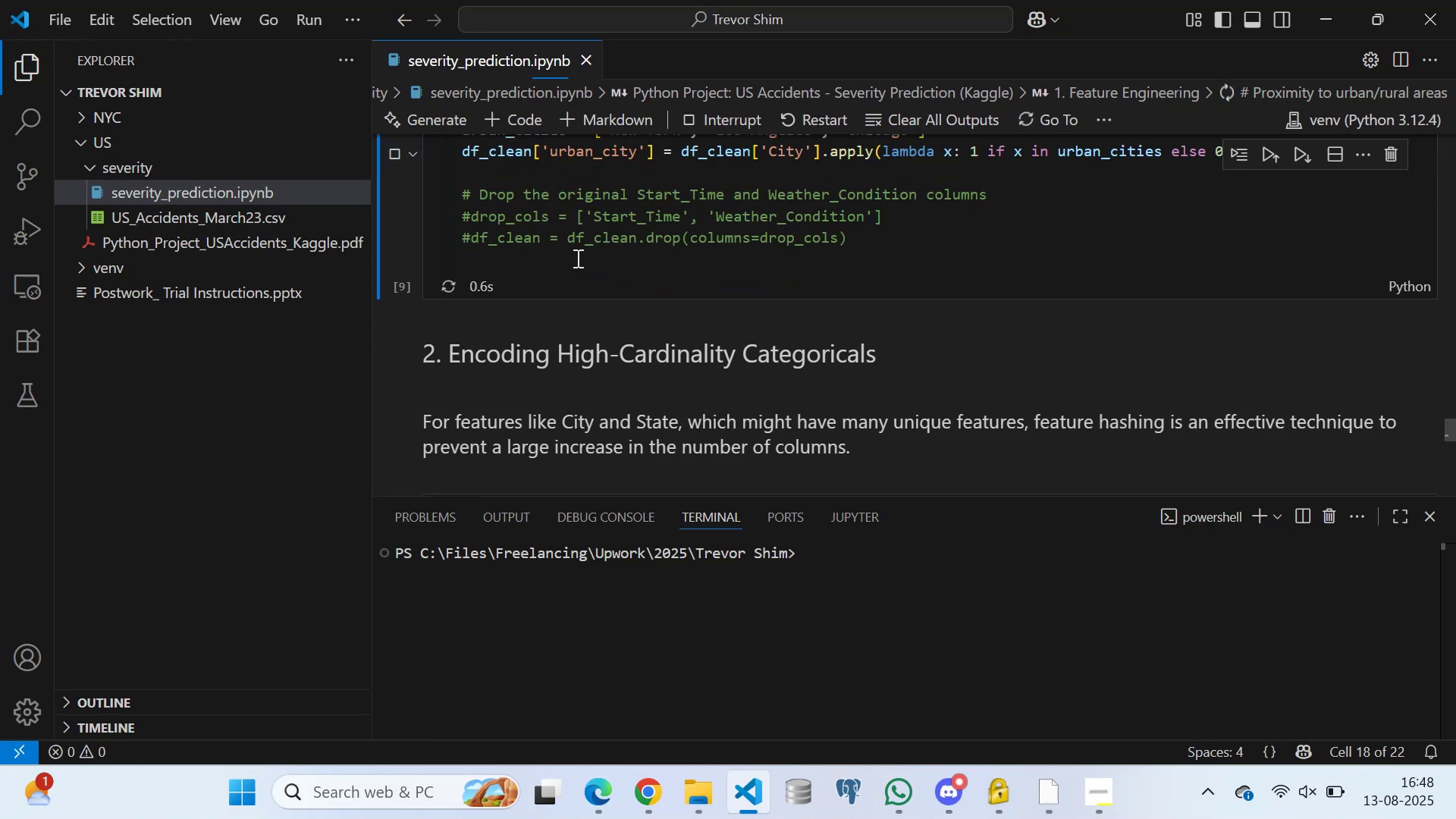 
scroll: coordinate [566, 240], scroll_direction: up, amount: 2.0
 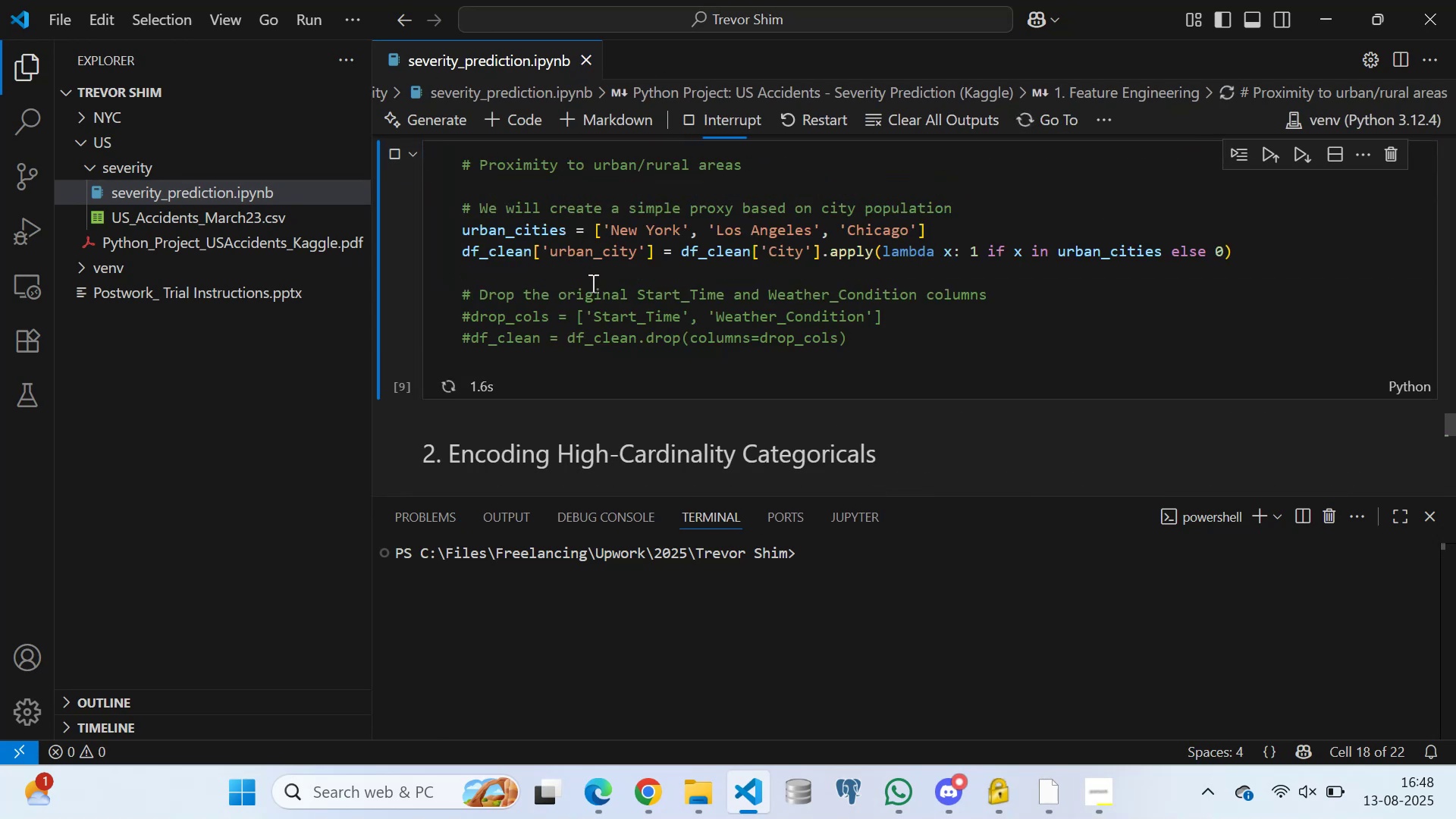 
scroll: coordinate [604, 291], scroll_direction: down, amount: 1.0
 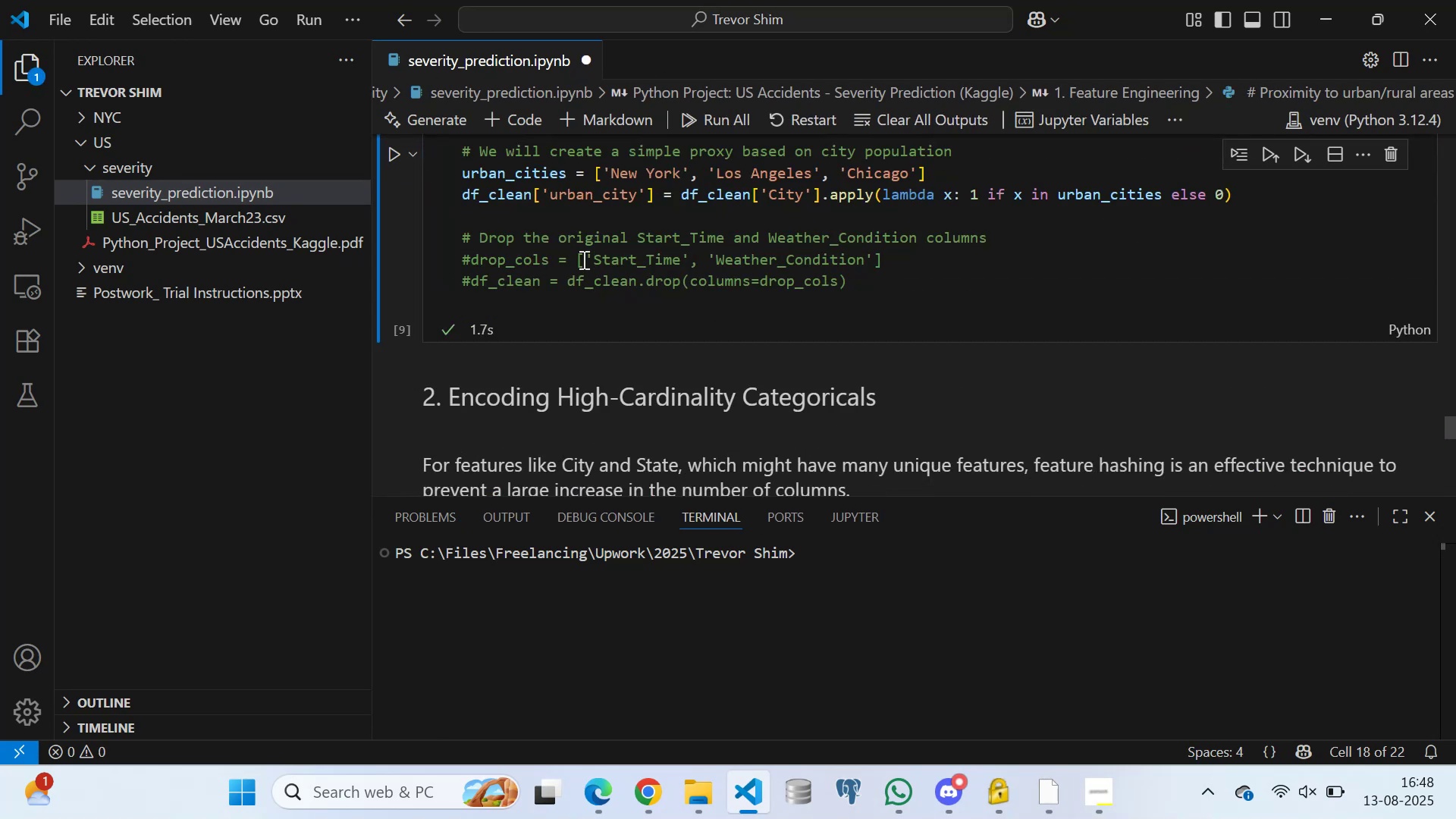 
scroll: coordinate [593, 240], scroll_direction: up, amount: 2.0
 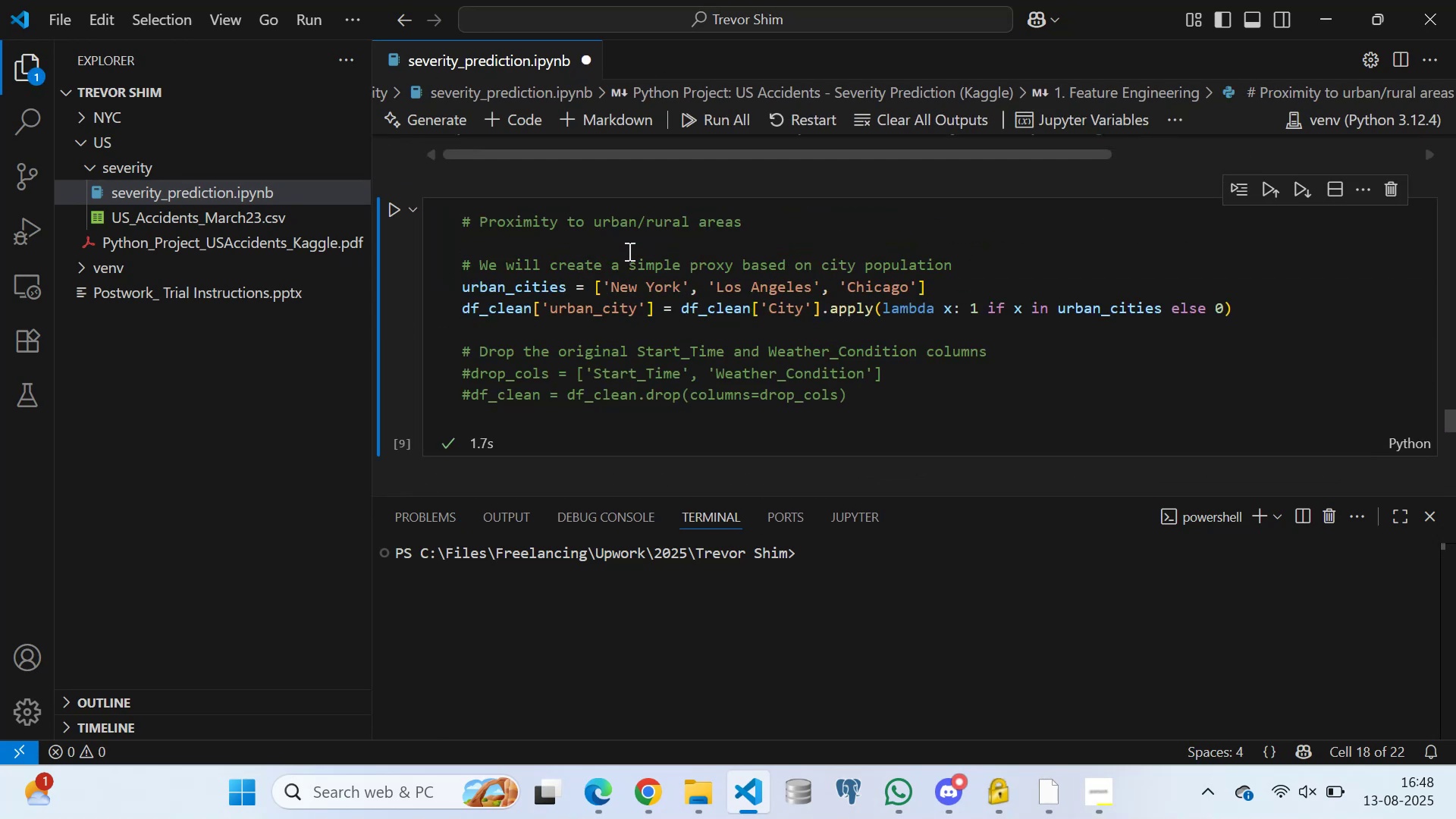 
scroll: coordinate [542, 258], scroll_direction: down, amount: 11.0
 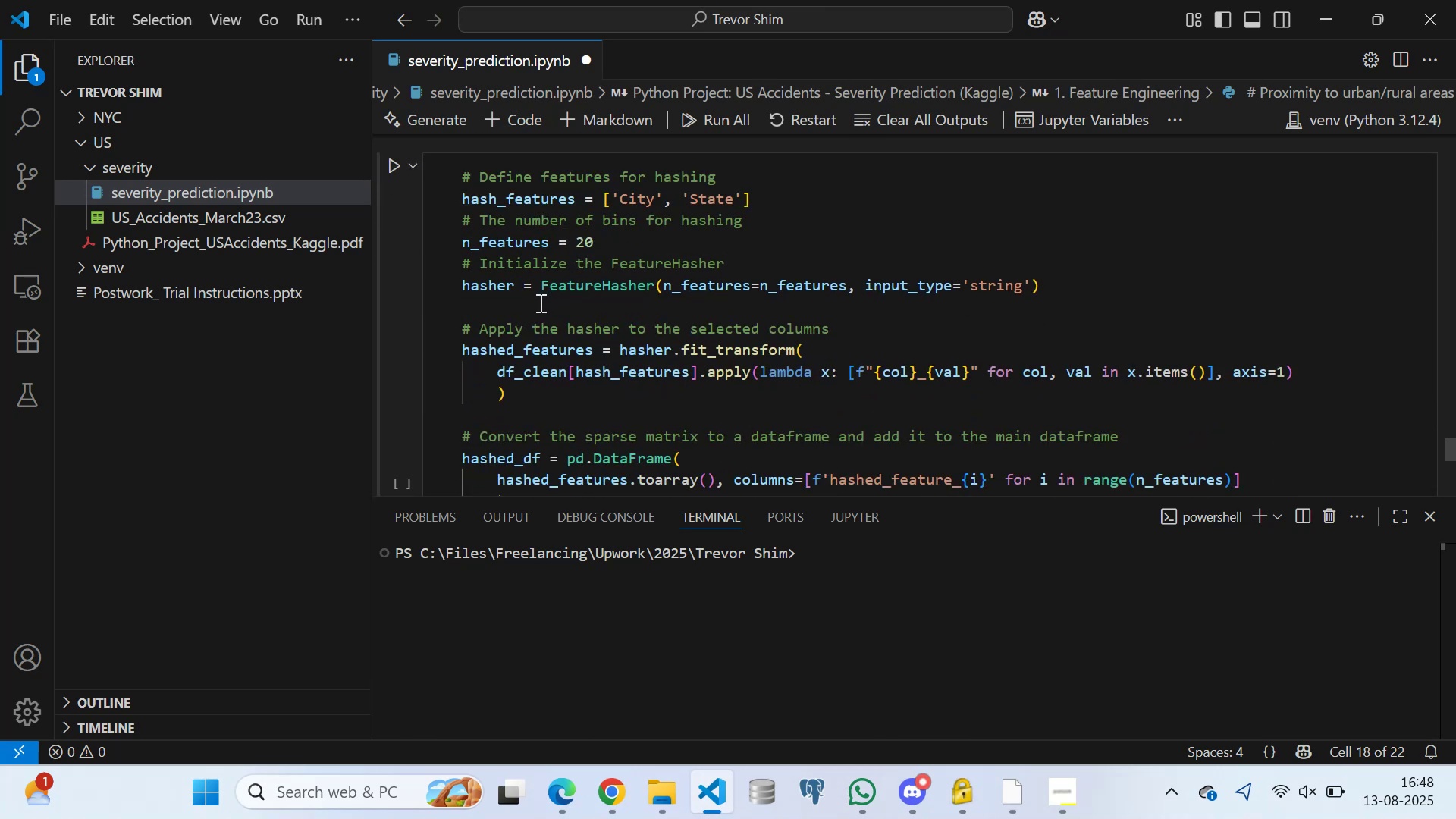 
left_click([520, 309])
 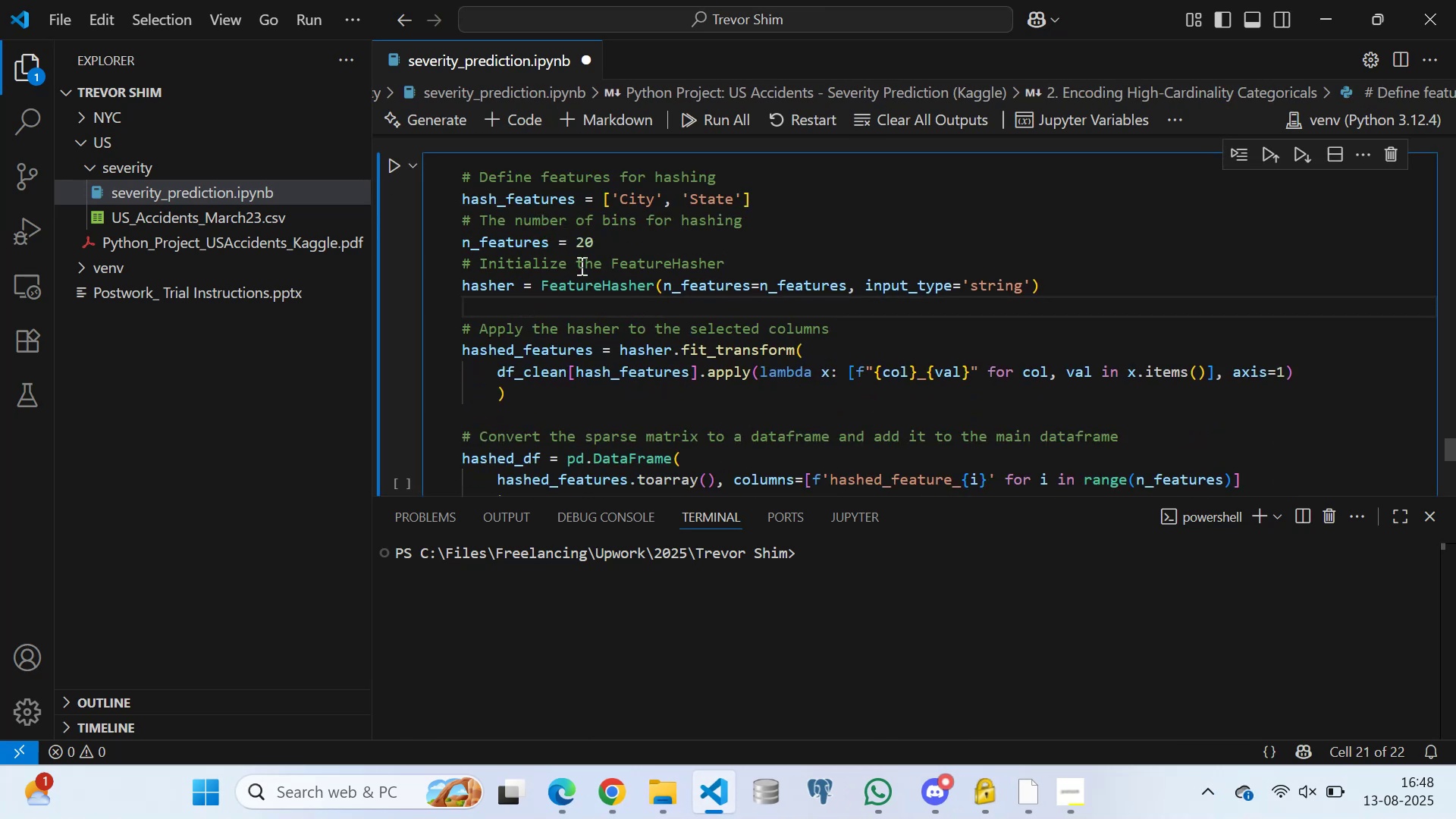 
scroll: coordinate [747, 293], scroll_direction: down, amount: 4.0
 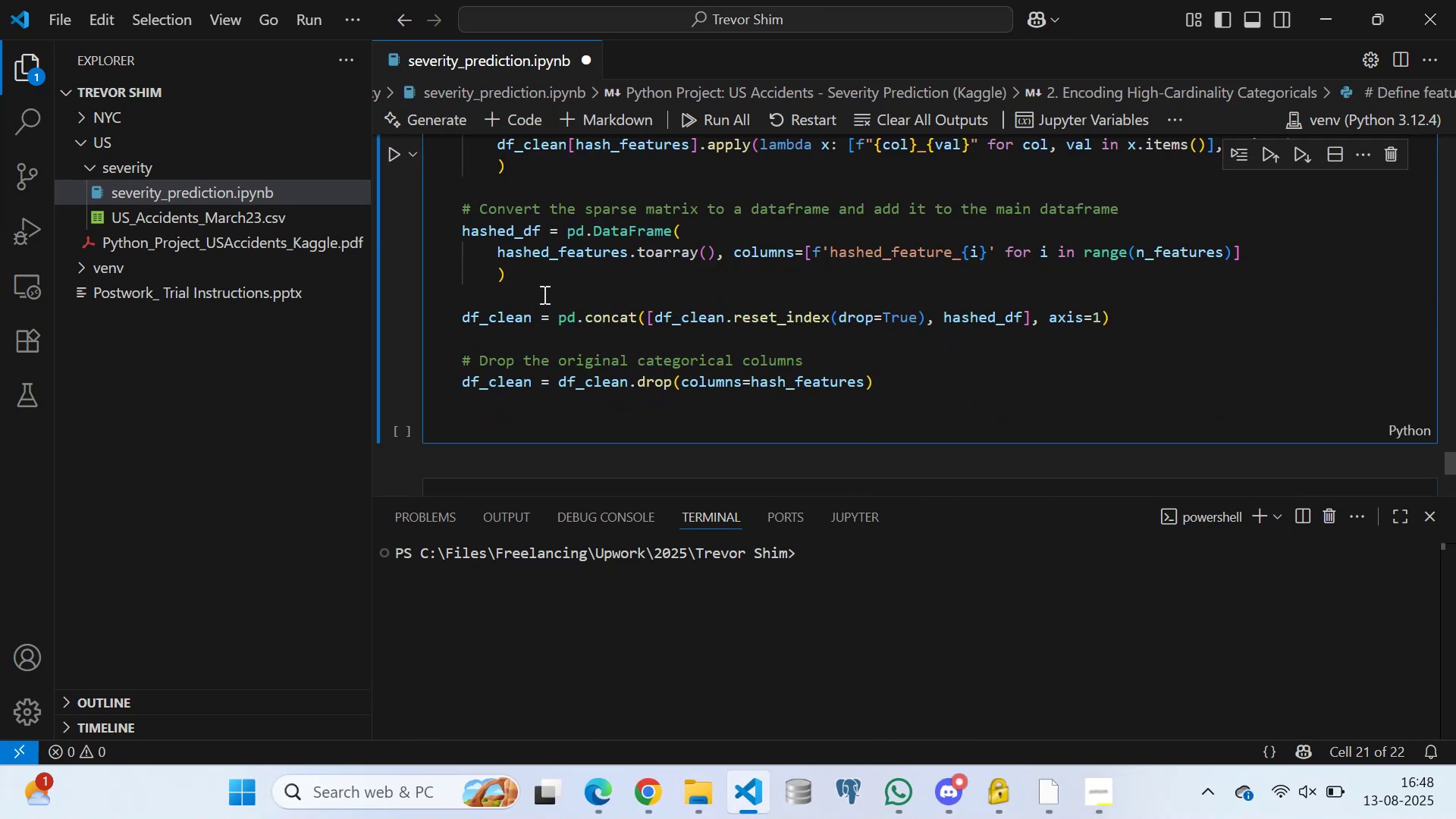 
left_click([539, 293])
 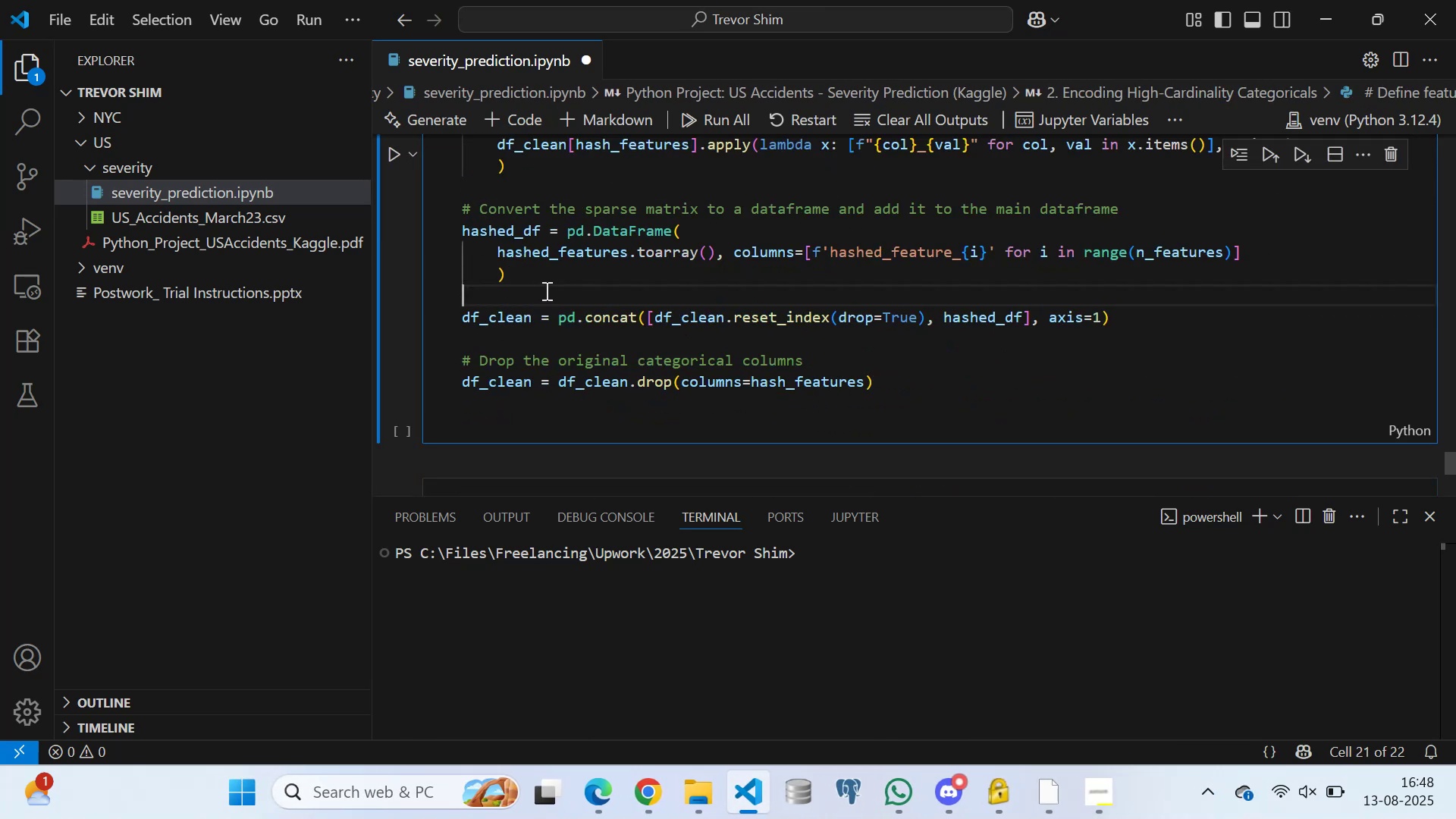 
scroll: coordinate [621, 312], scroll_direction: down, amount: 2.0
 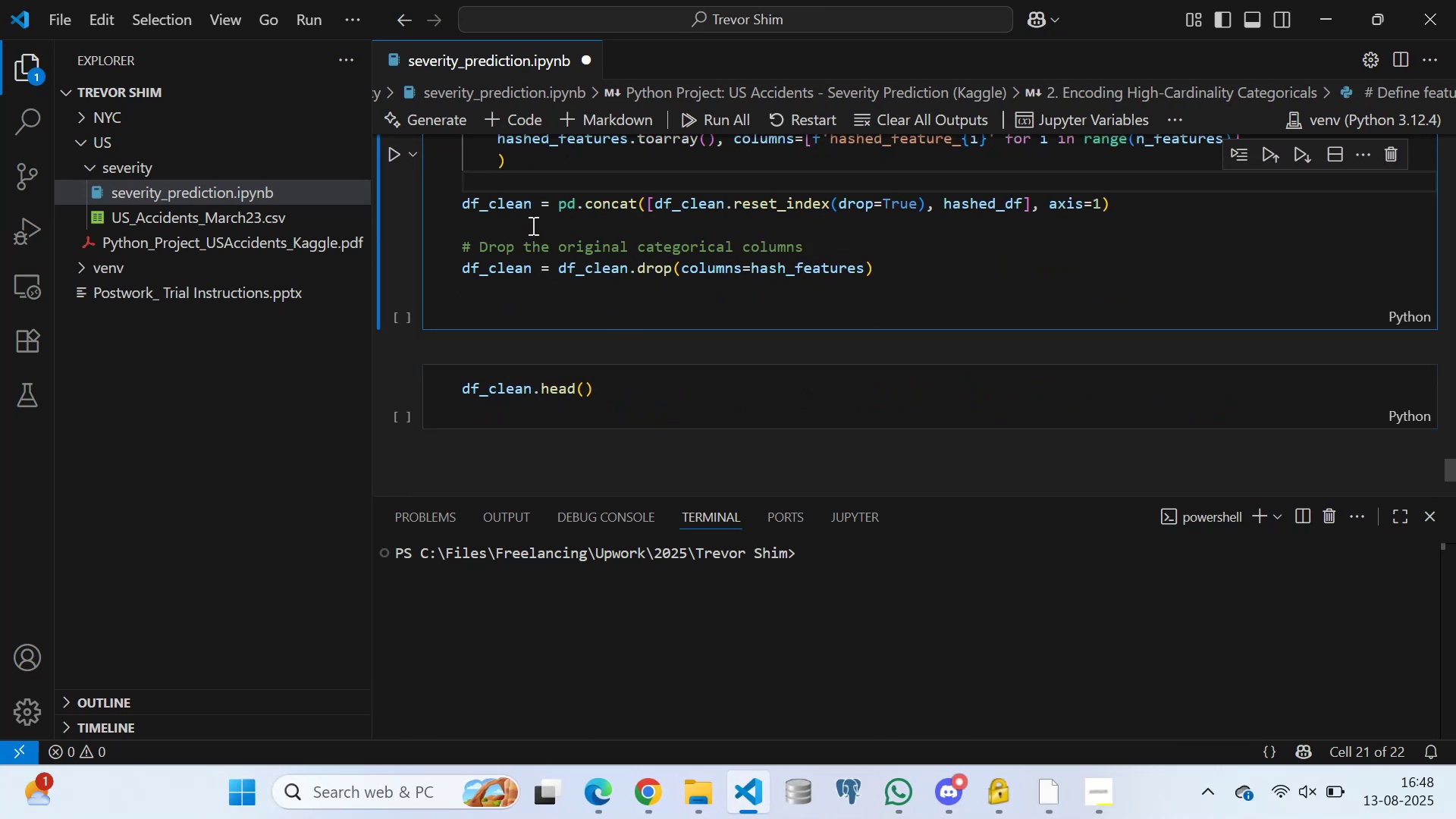 
left_click([530, 224])
 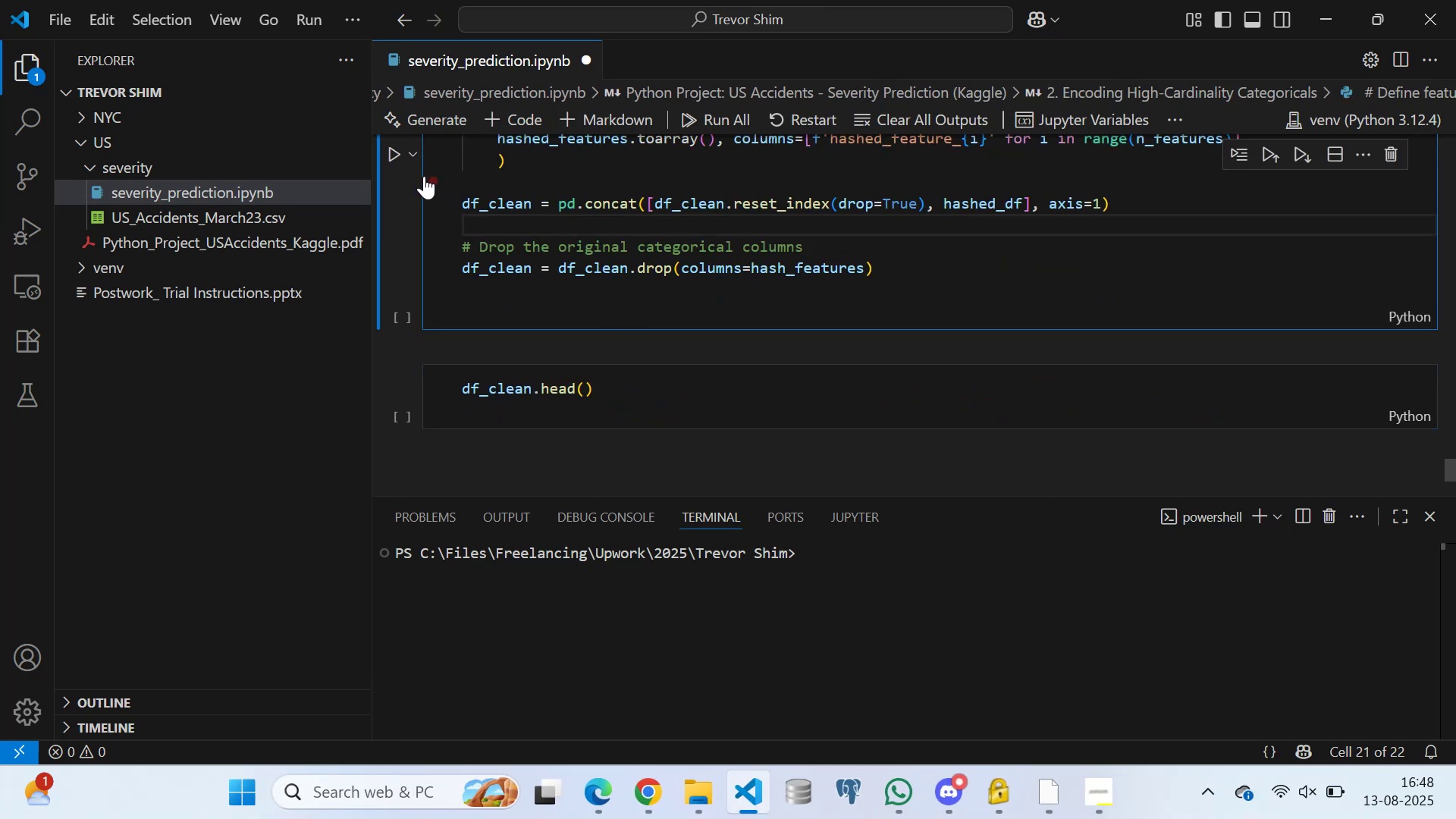 
left_click([394, 149])
 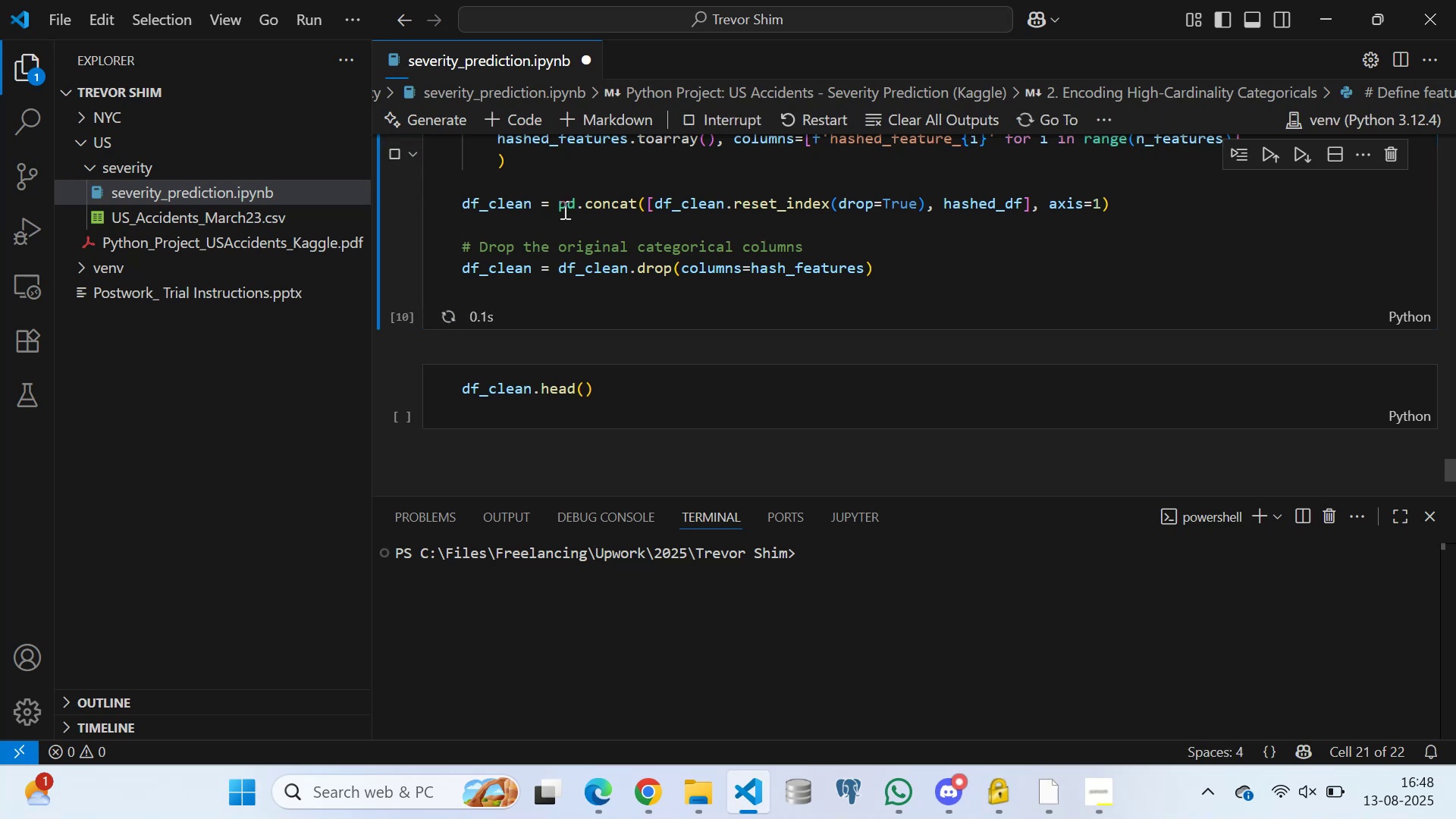 
scroll: coordinate [623, 242], scroll_direction: down, amount: 1.0
 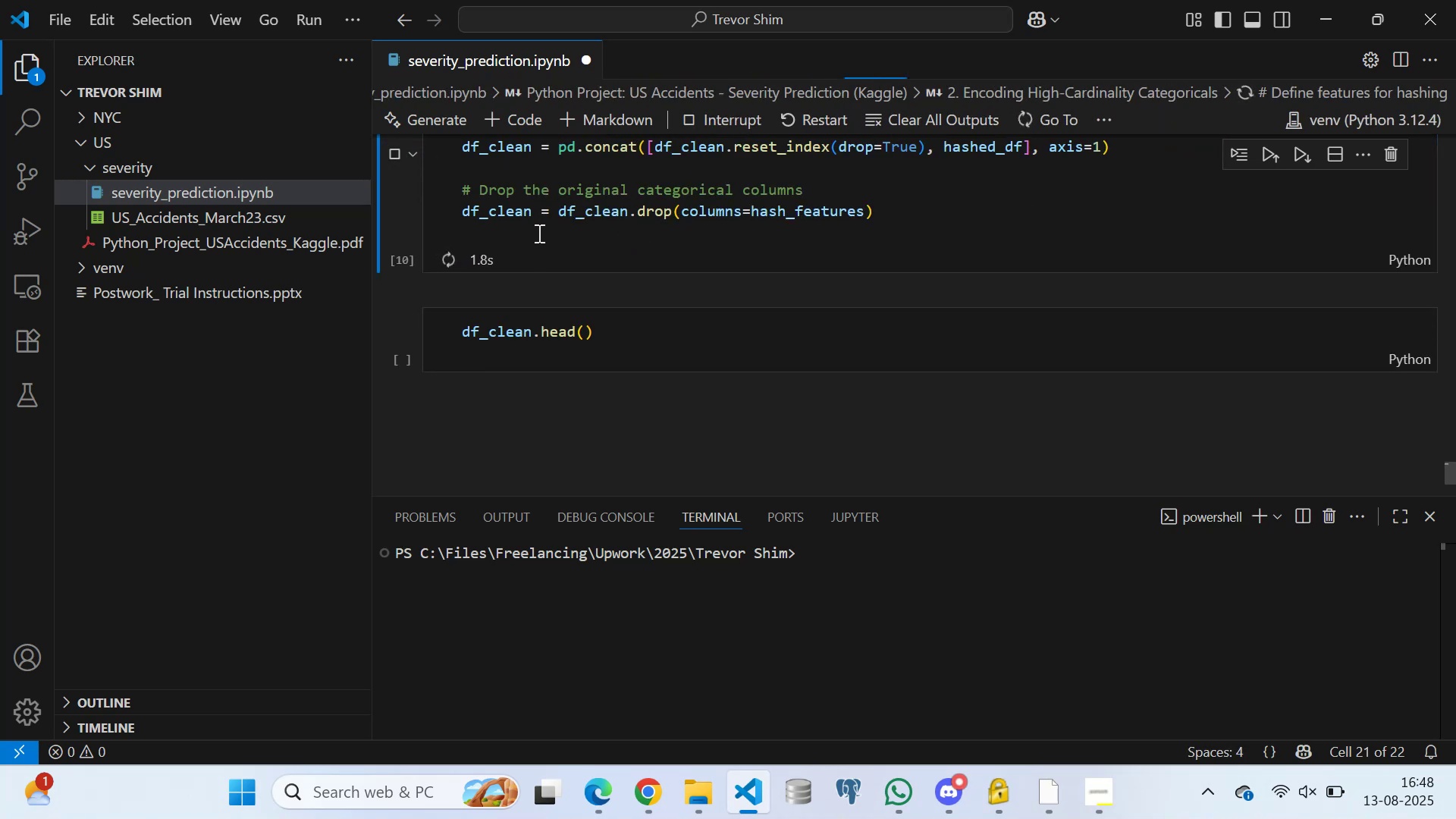 
scroll: coordinate [570, 237], scroll_direction: up, amount: 1.0
 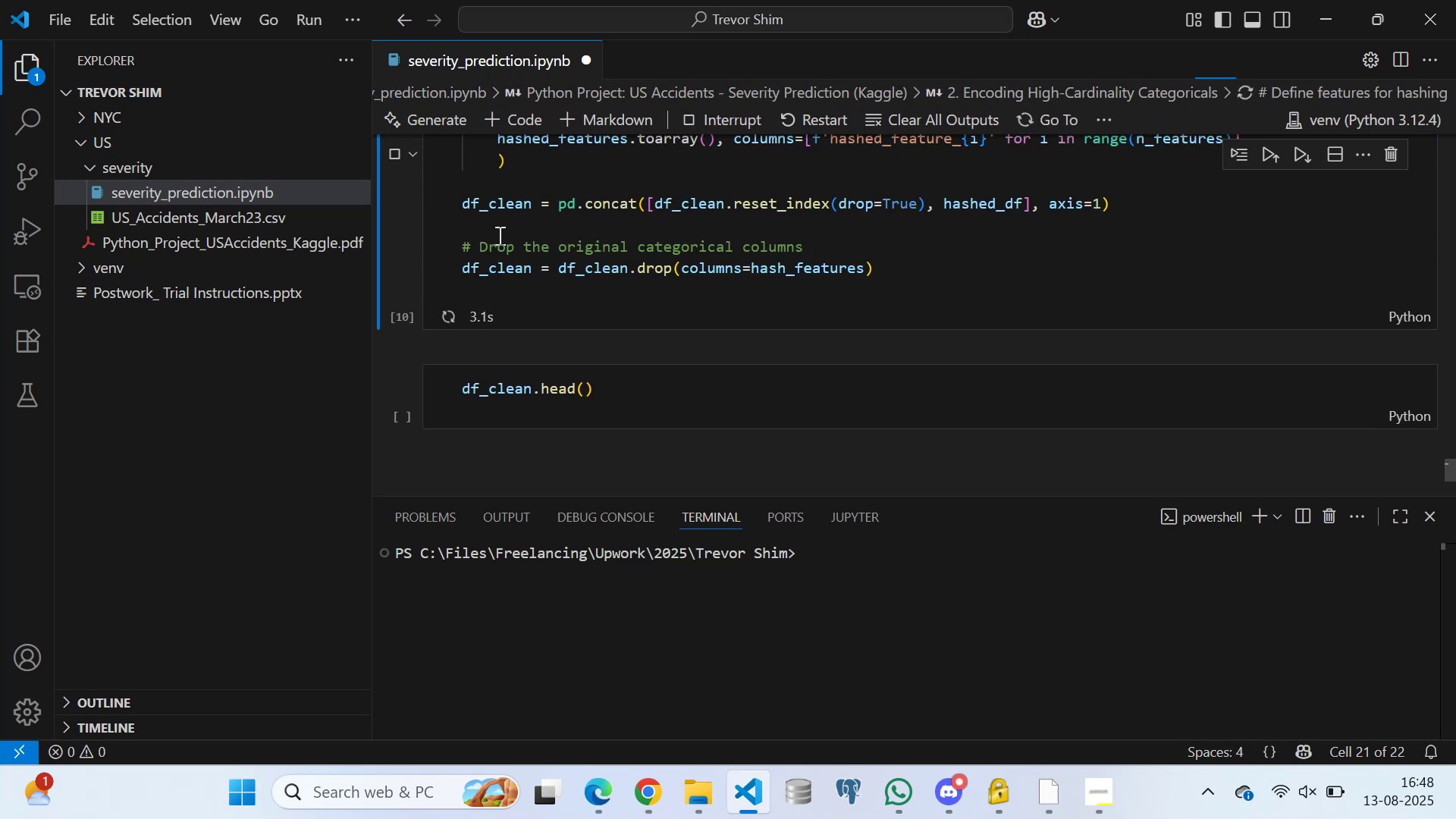 
left_click([497, 228])
 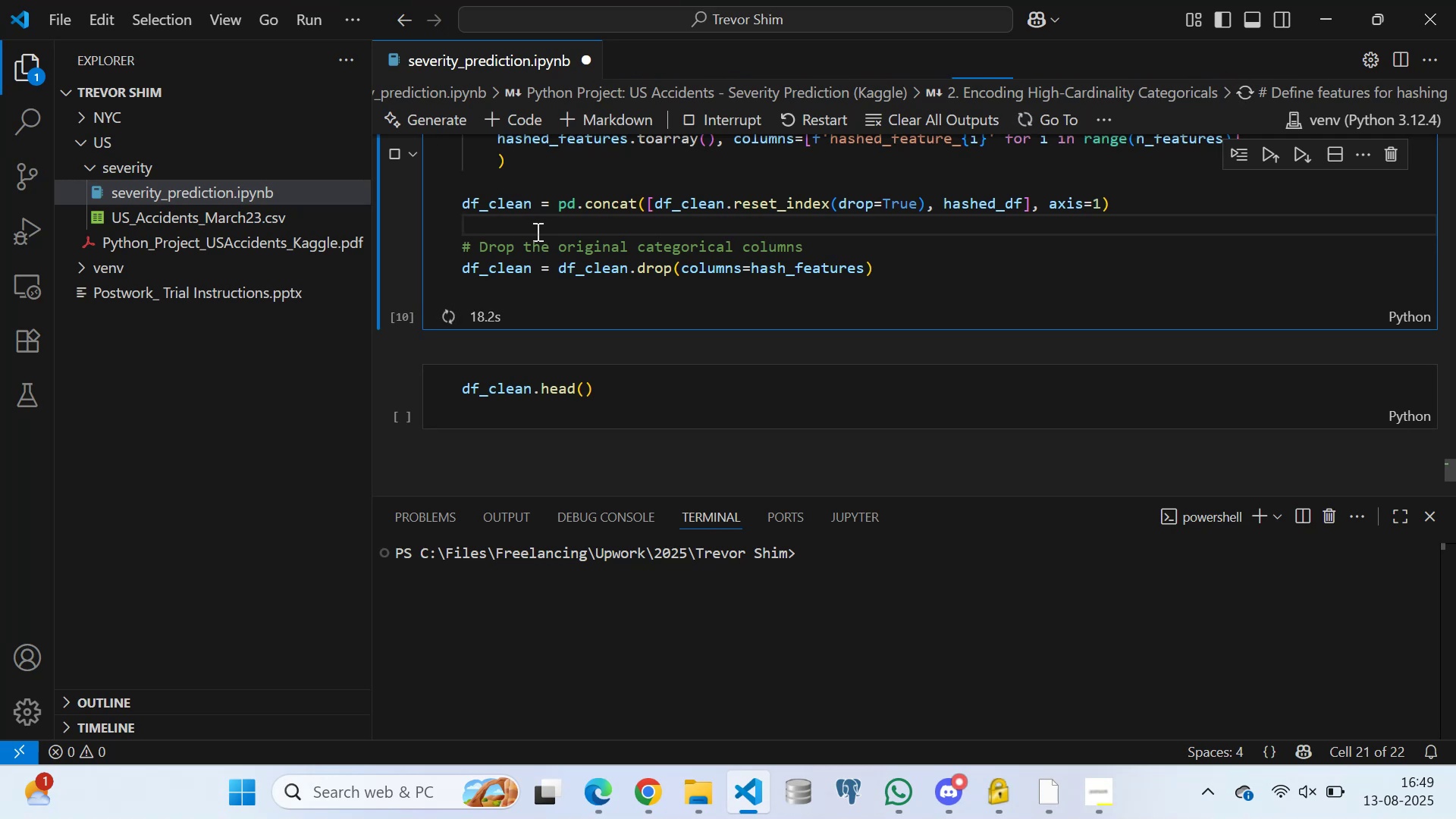 
wait(19.82)
 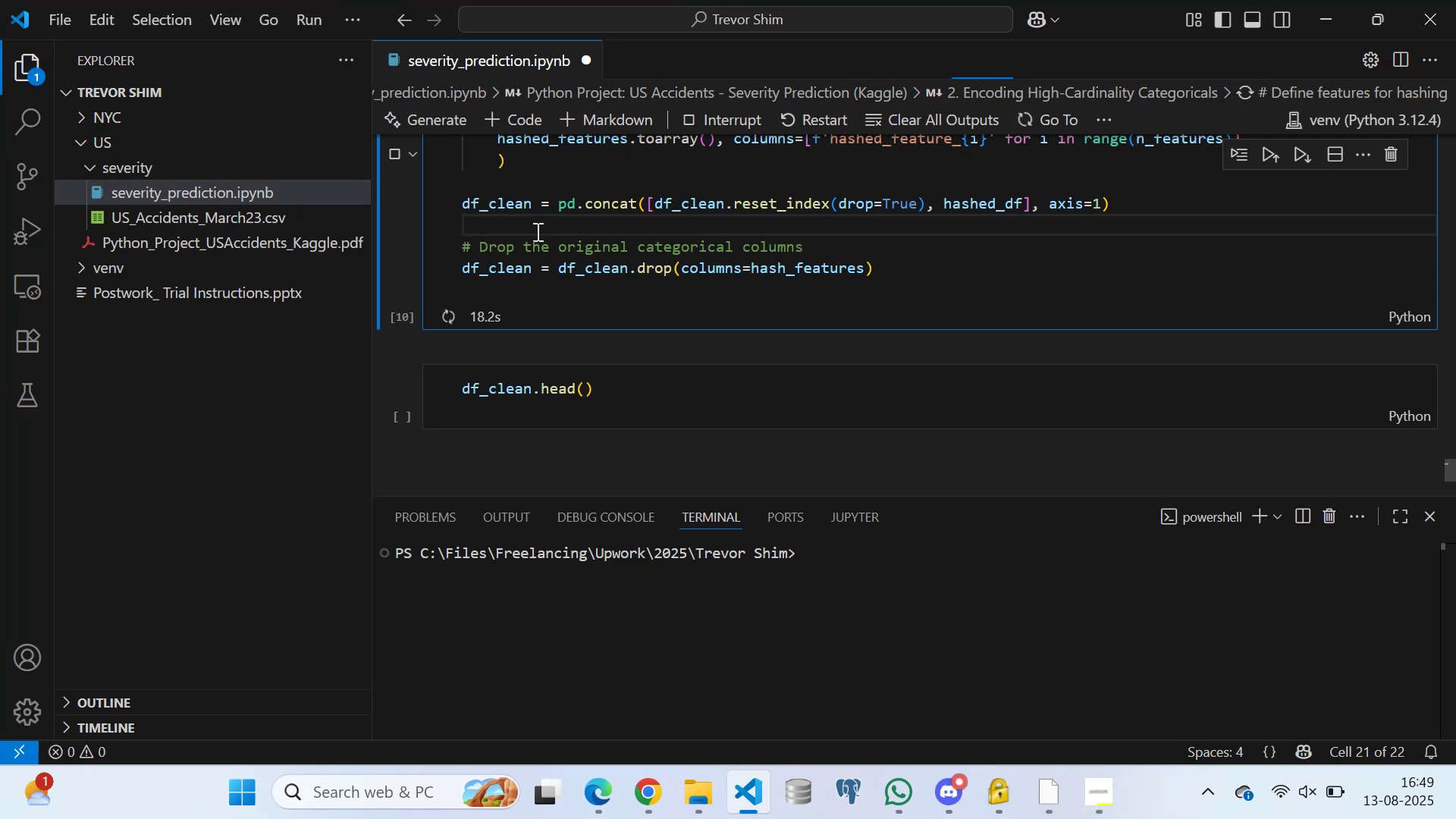 
double_click([709, 237])
 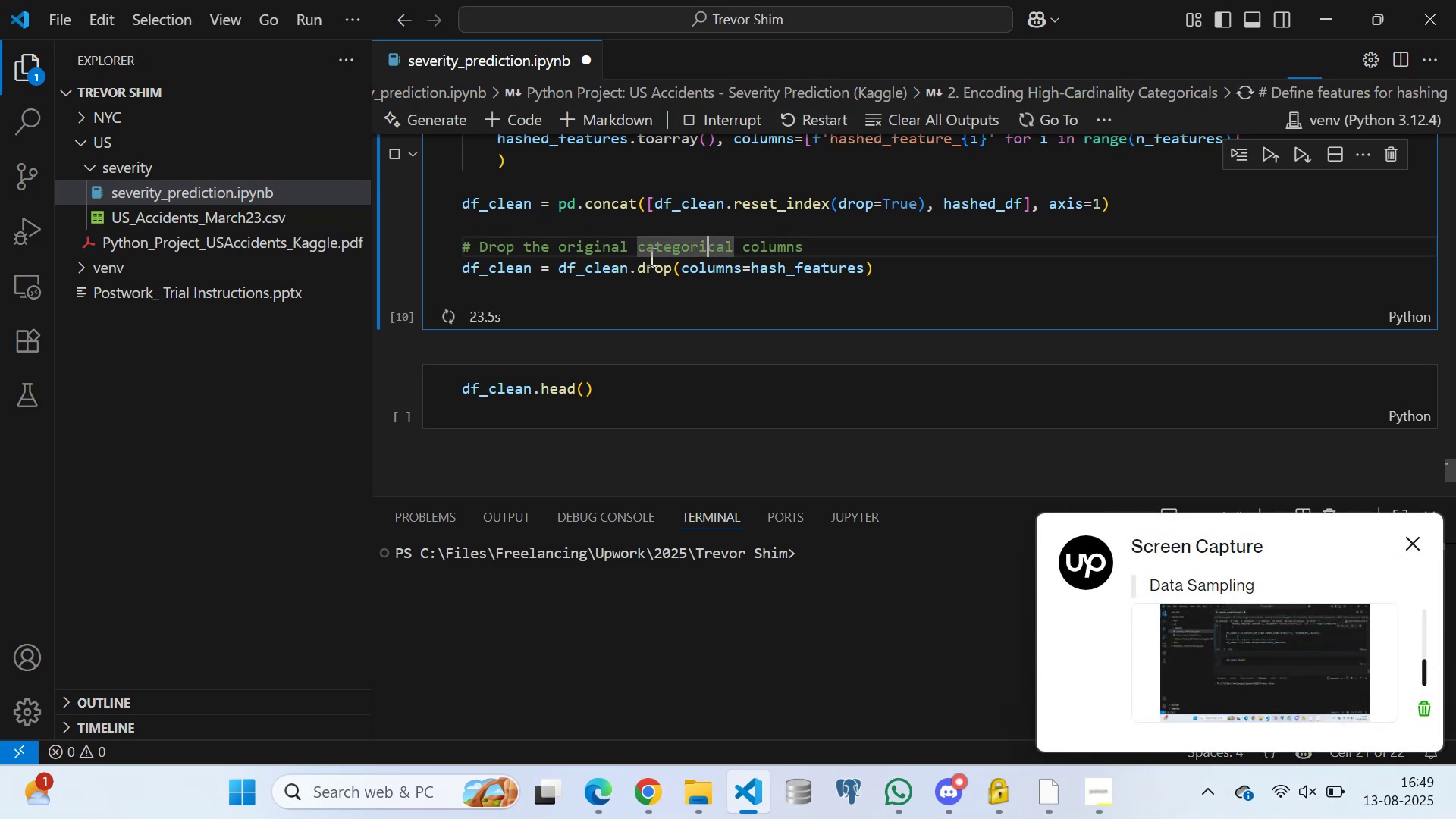 
triple_click([650, 256])
 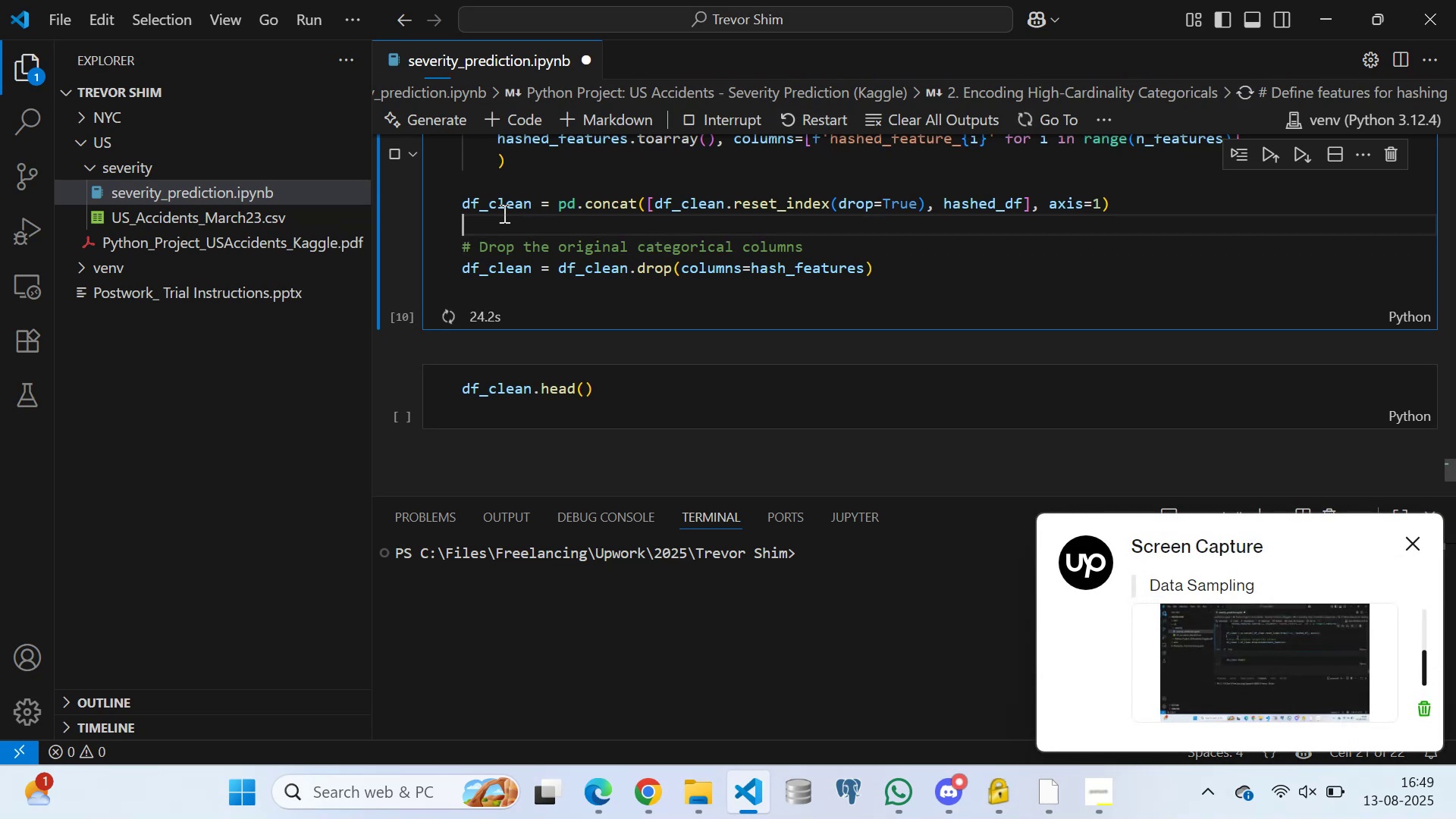 
triple_click([518, 180])
 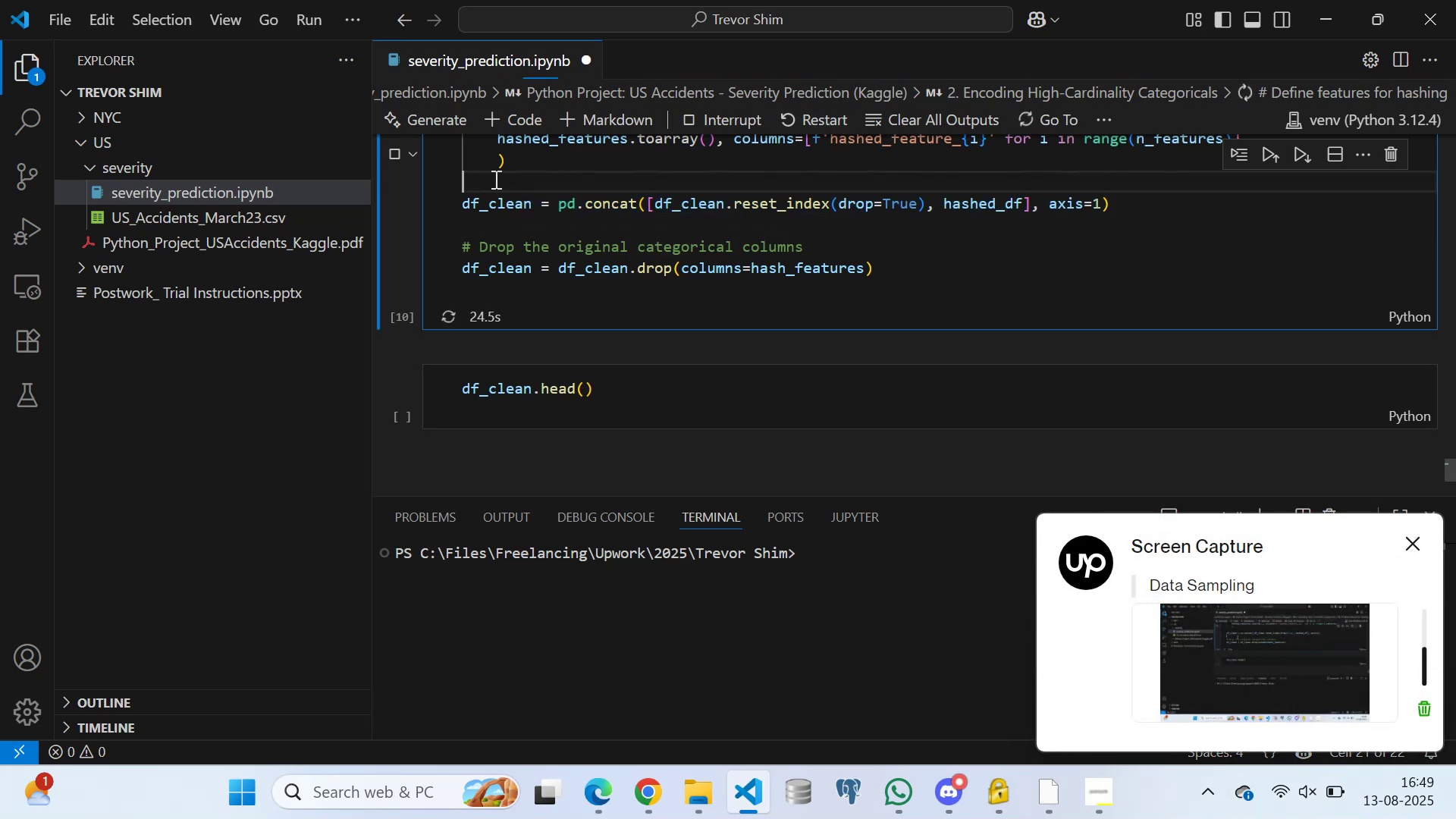 
triple_click([507, 184])
 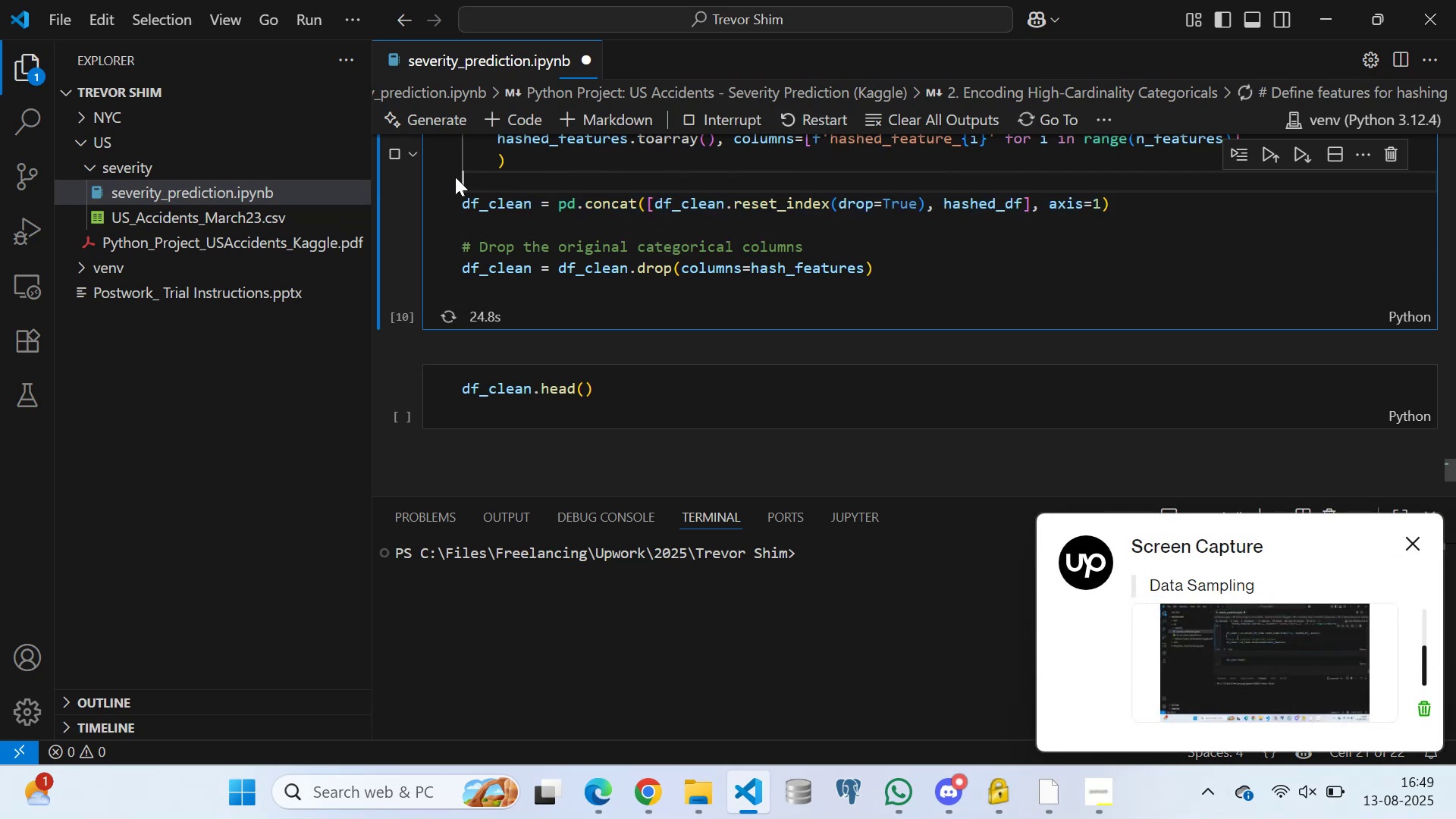 
triple_click([519, 216])
 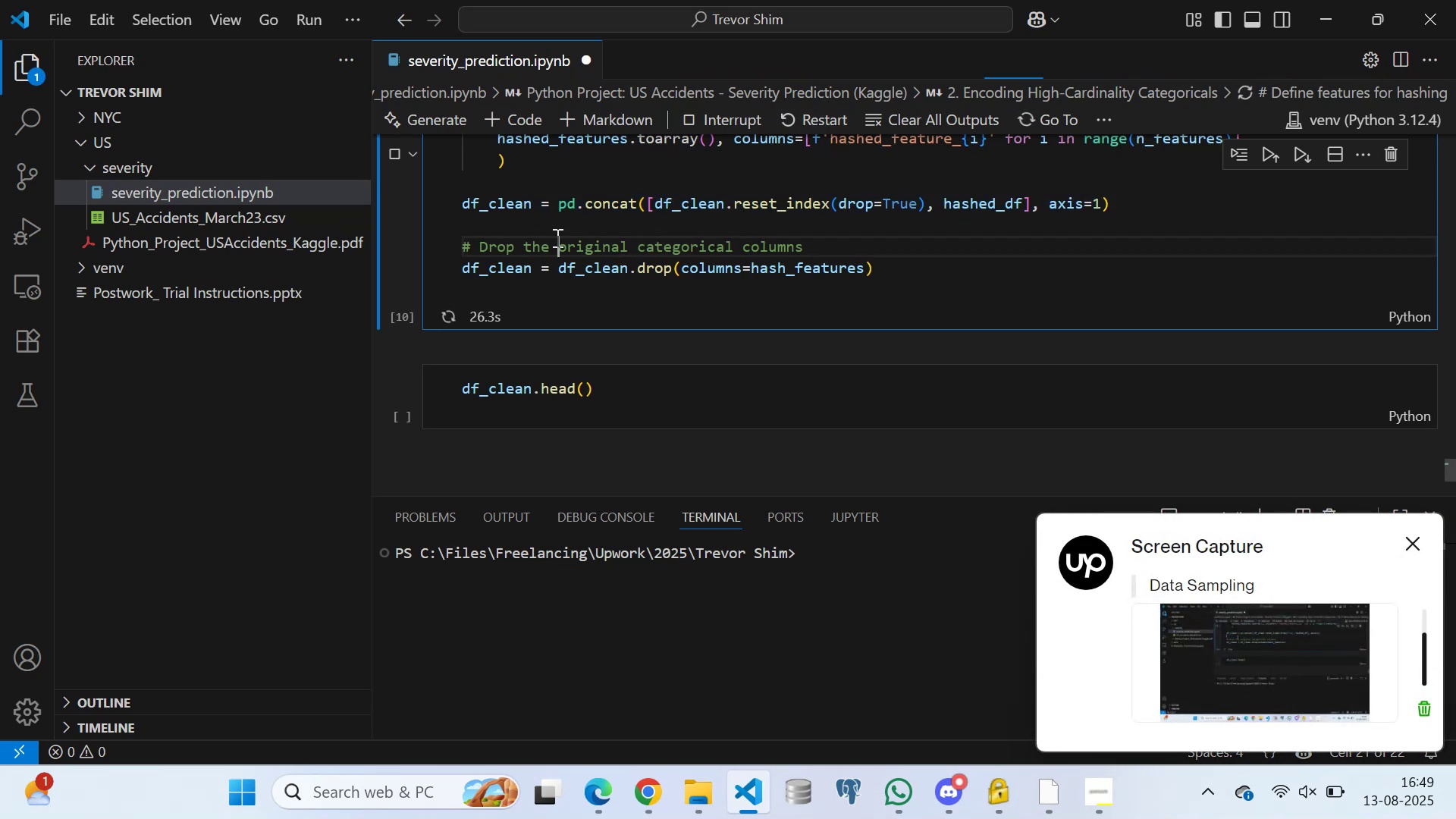 
left_click_drag(start_coordinate=[531, 265], to_coordinate=[527, 265])
 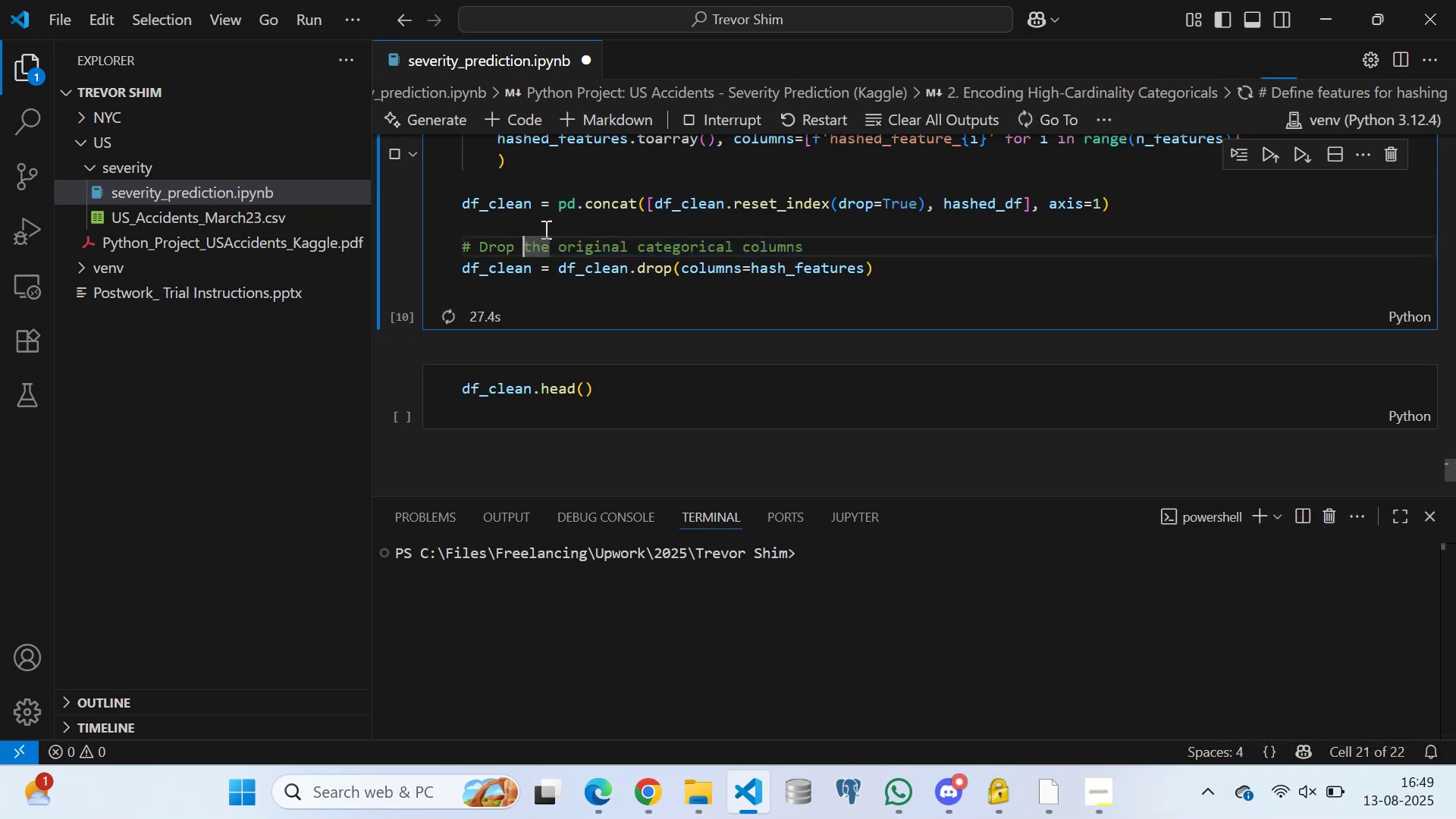 
triple_click([562, 218])
 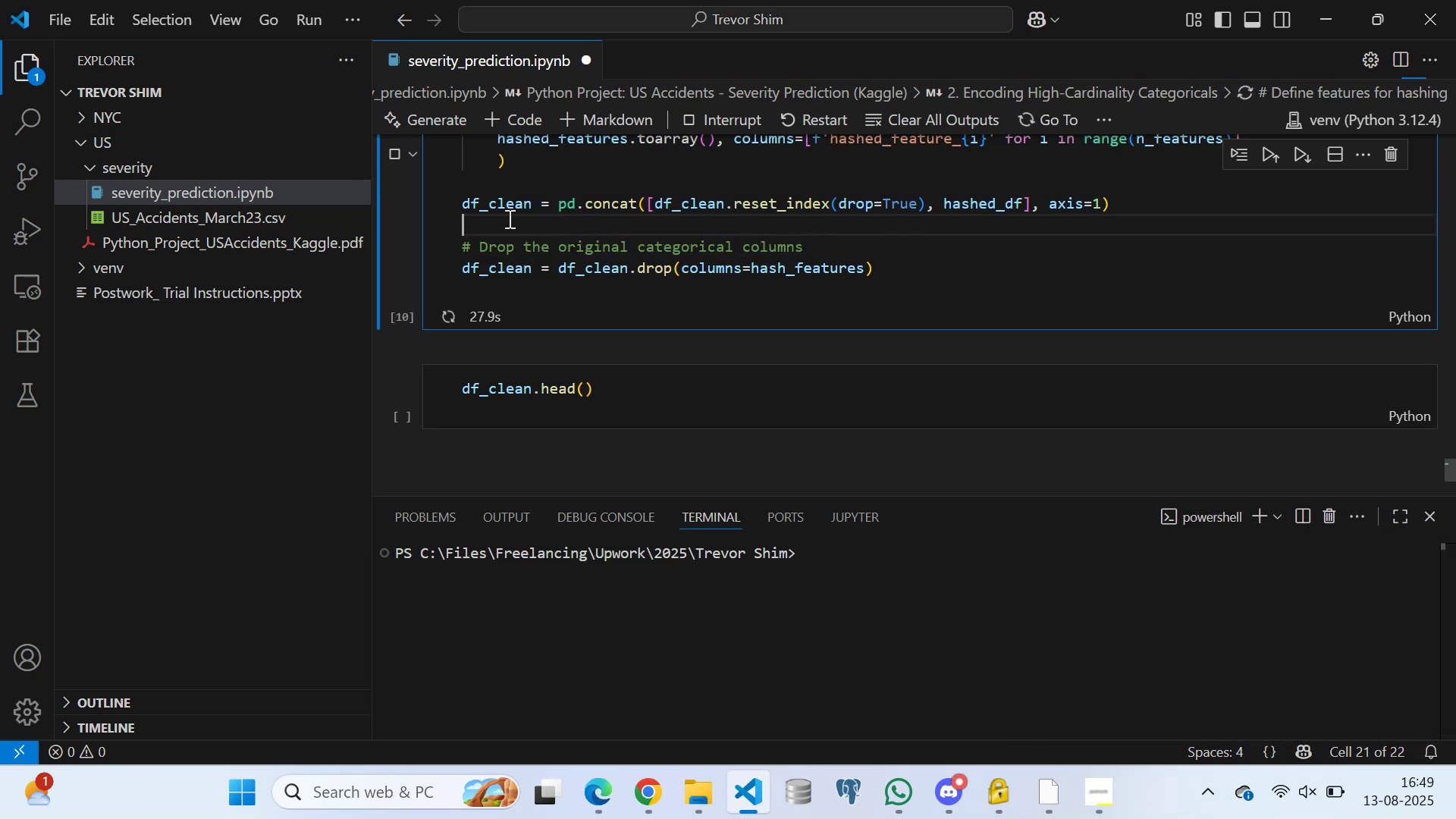 
triple_click([508, 218])
 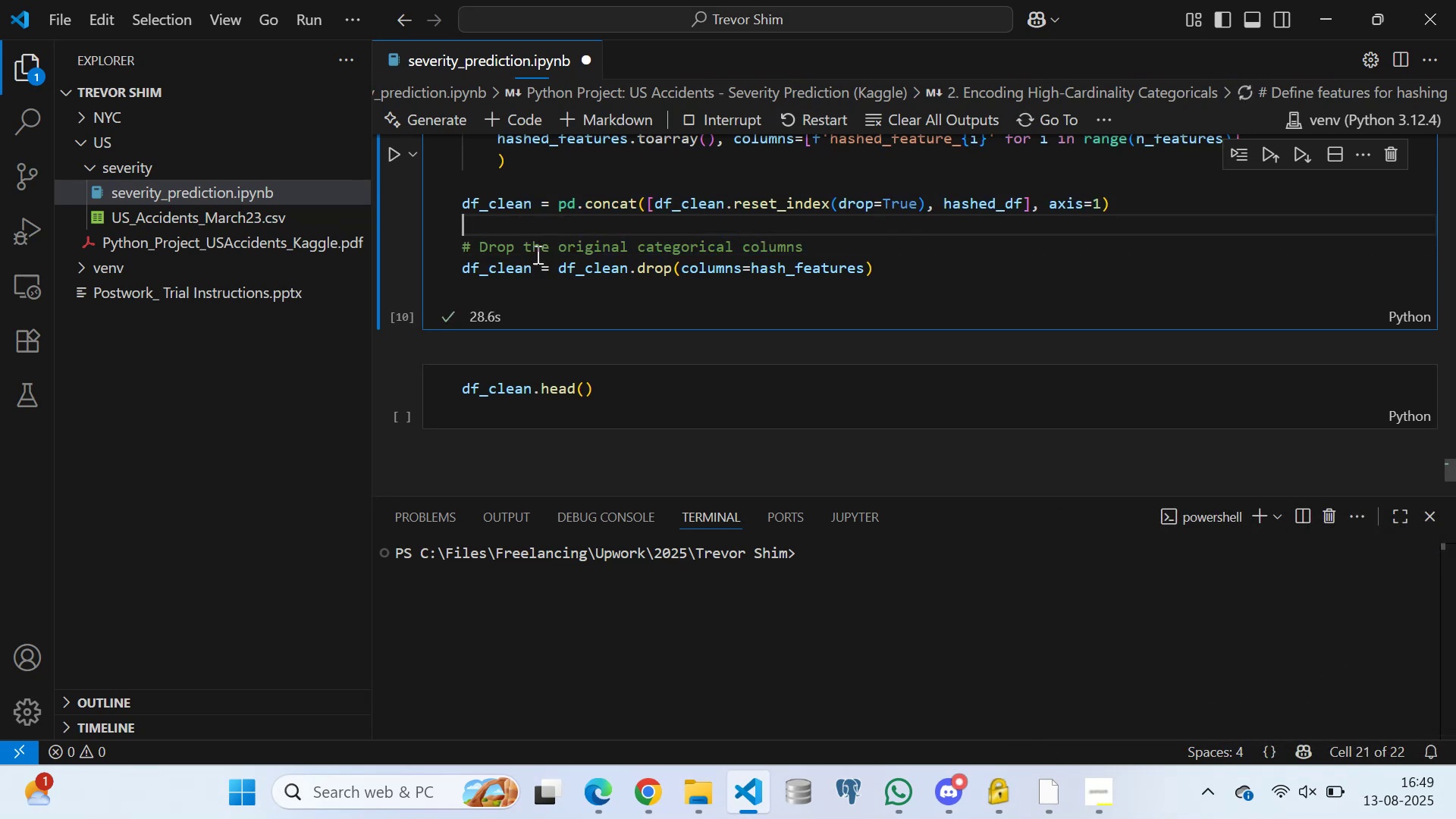 
scroll: coordinate [522, 262], scroll_direction: down, amount: 1.0
 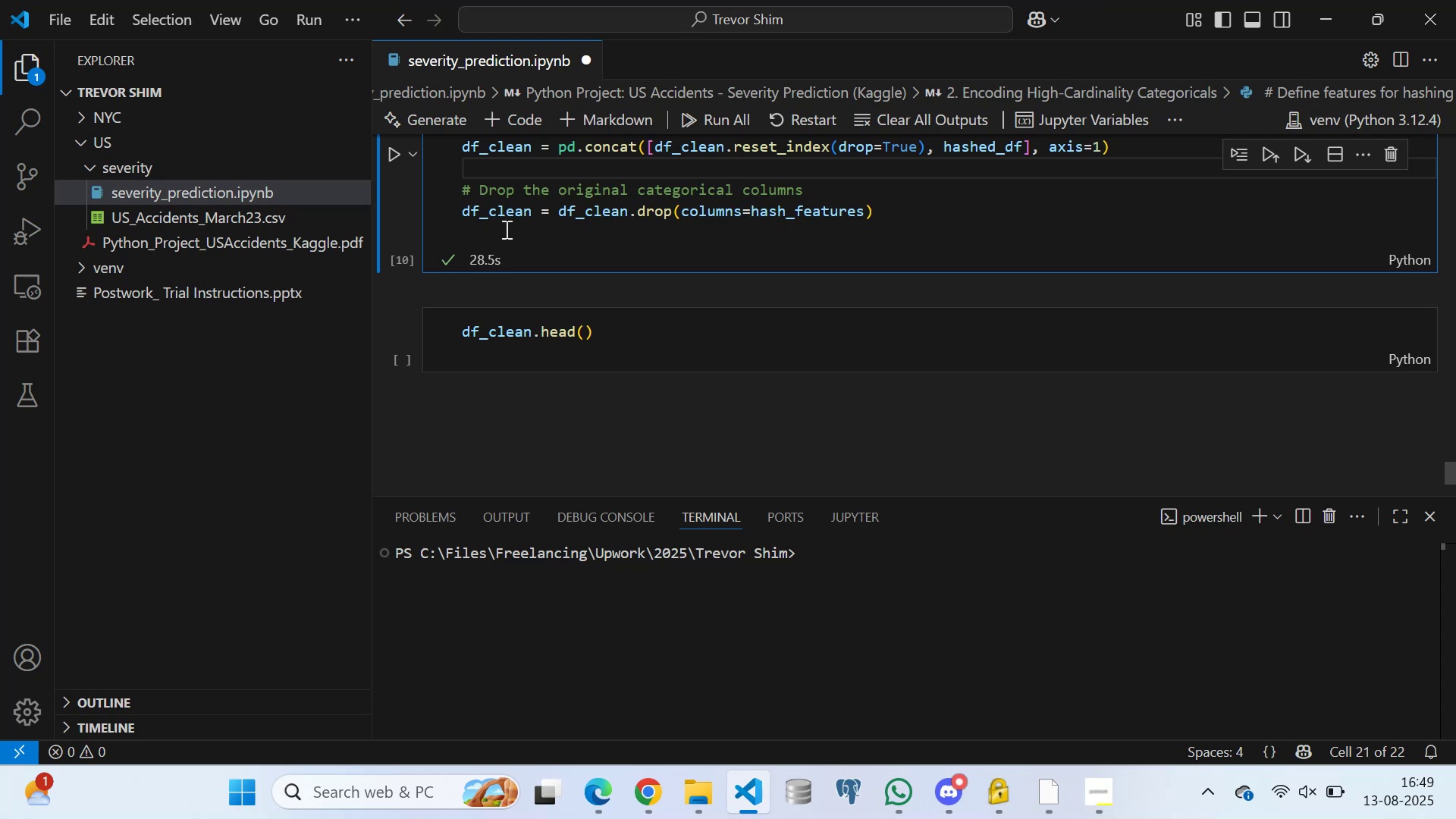 
left_click([505, 228])
 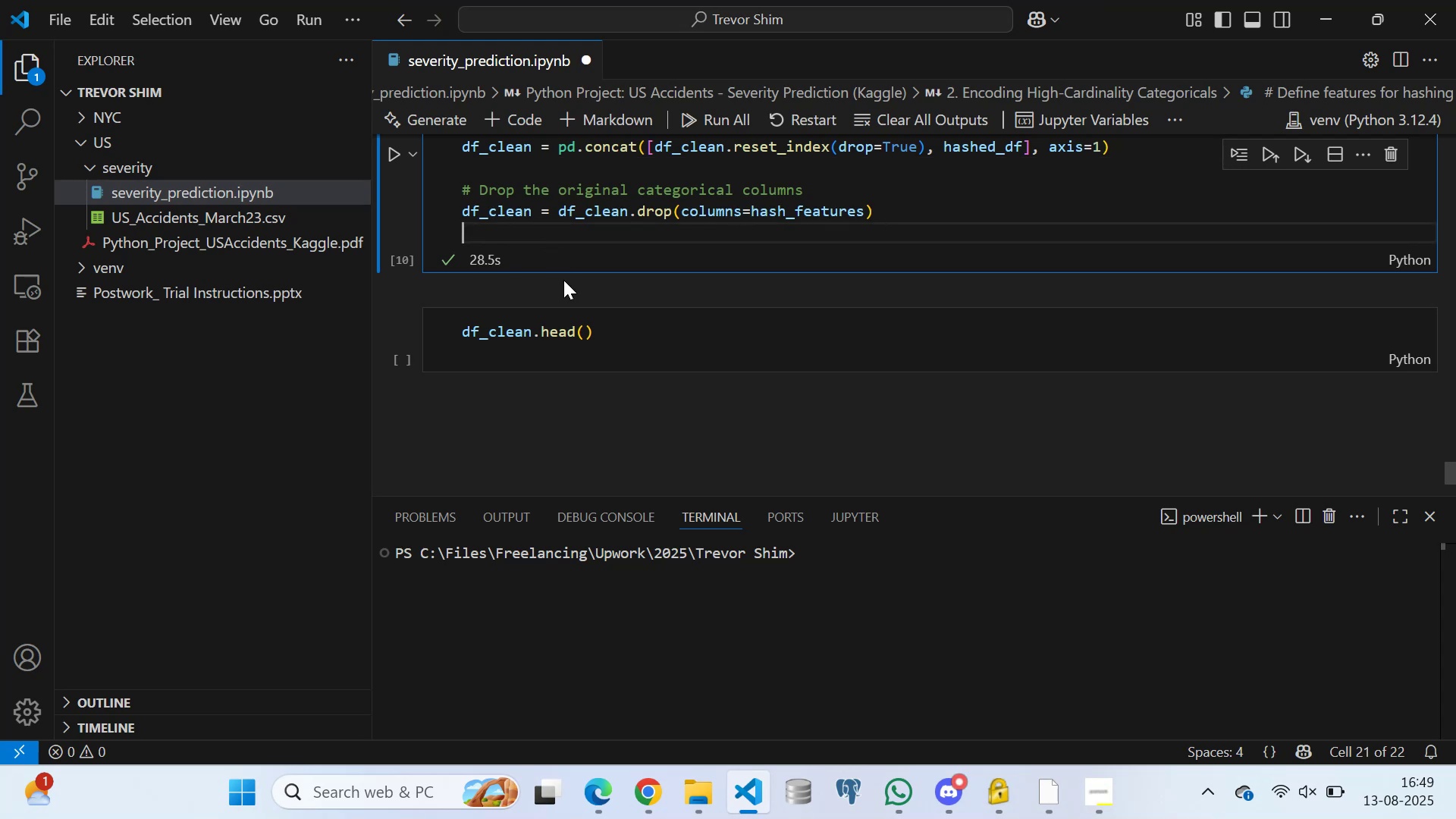 
scroll: coordinate [578, 320], scroll_direction: down, amount: 1.0
 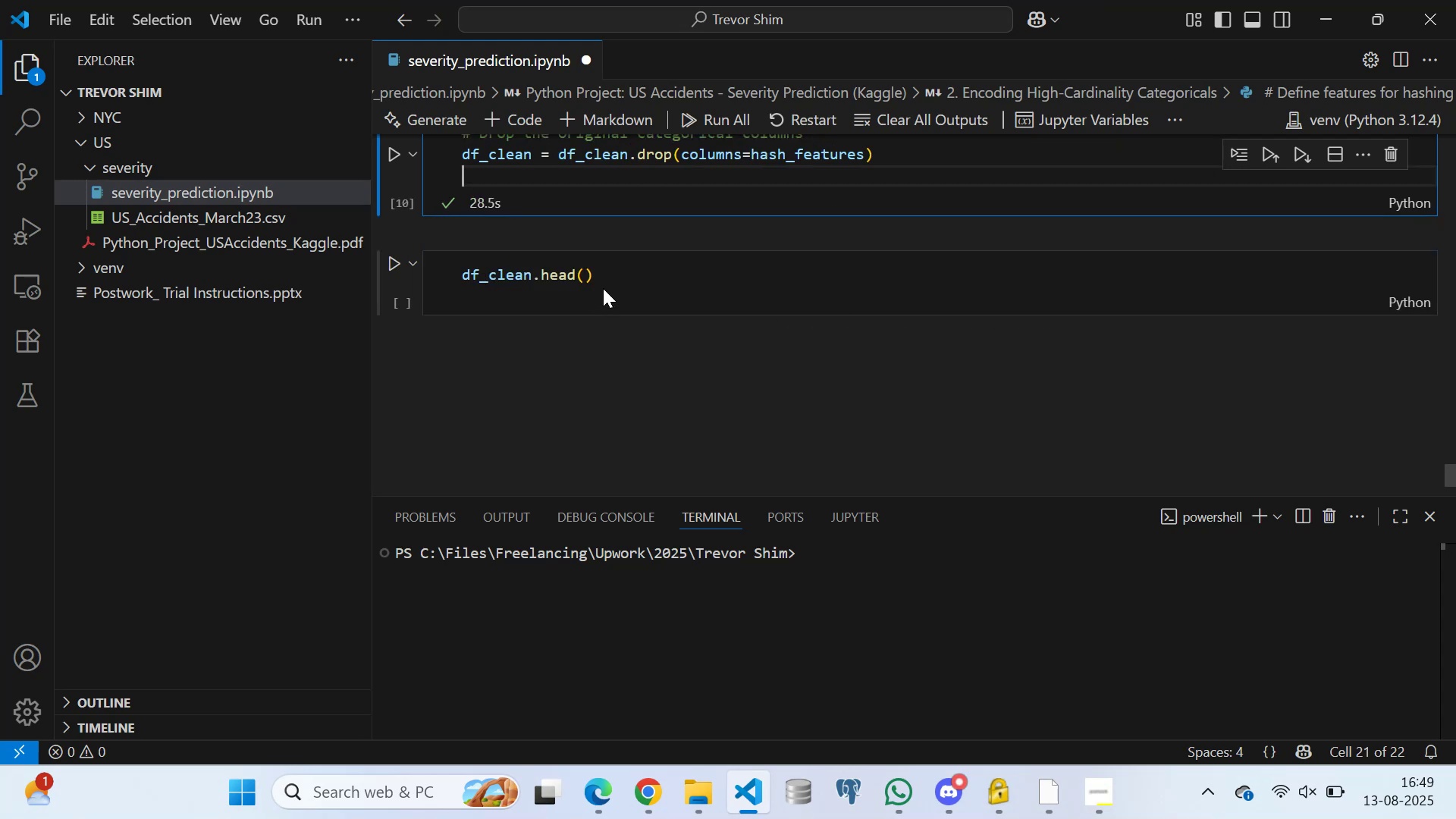 
left_click([604, 275])
 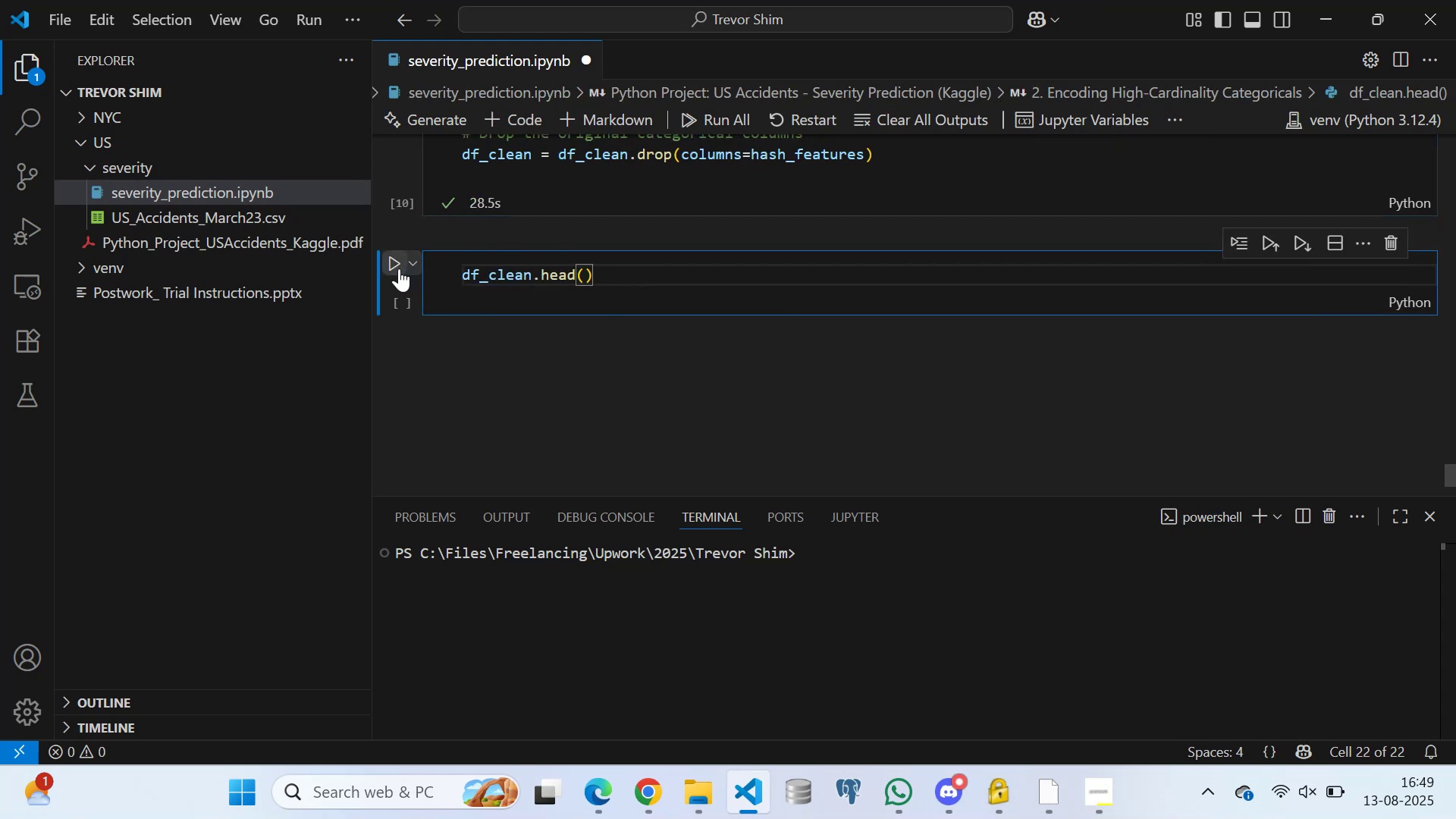 
left_click([397, 257])
 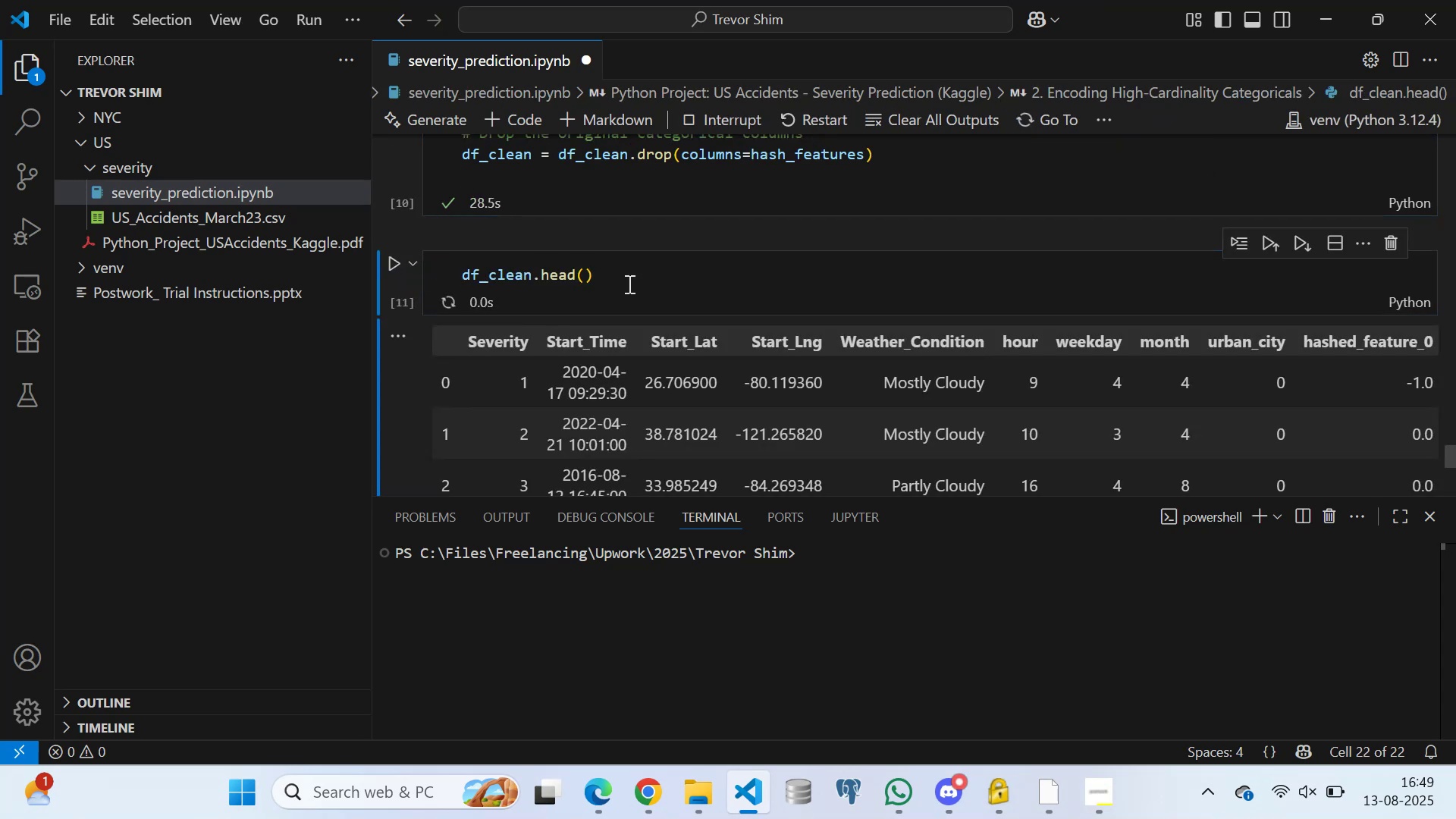 
scroll: coordinate [620, 397], scroll_direction: down, amount: 7.0
 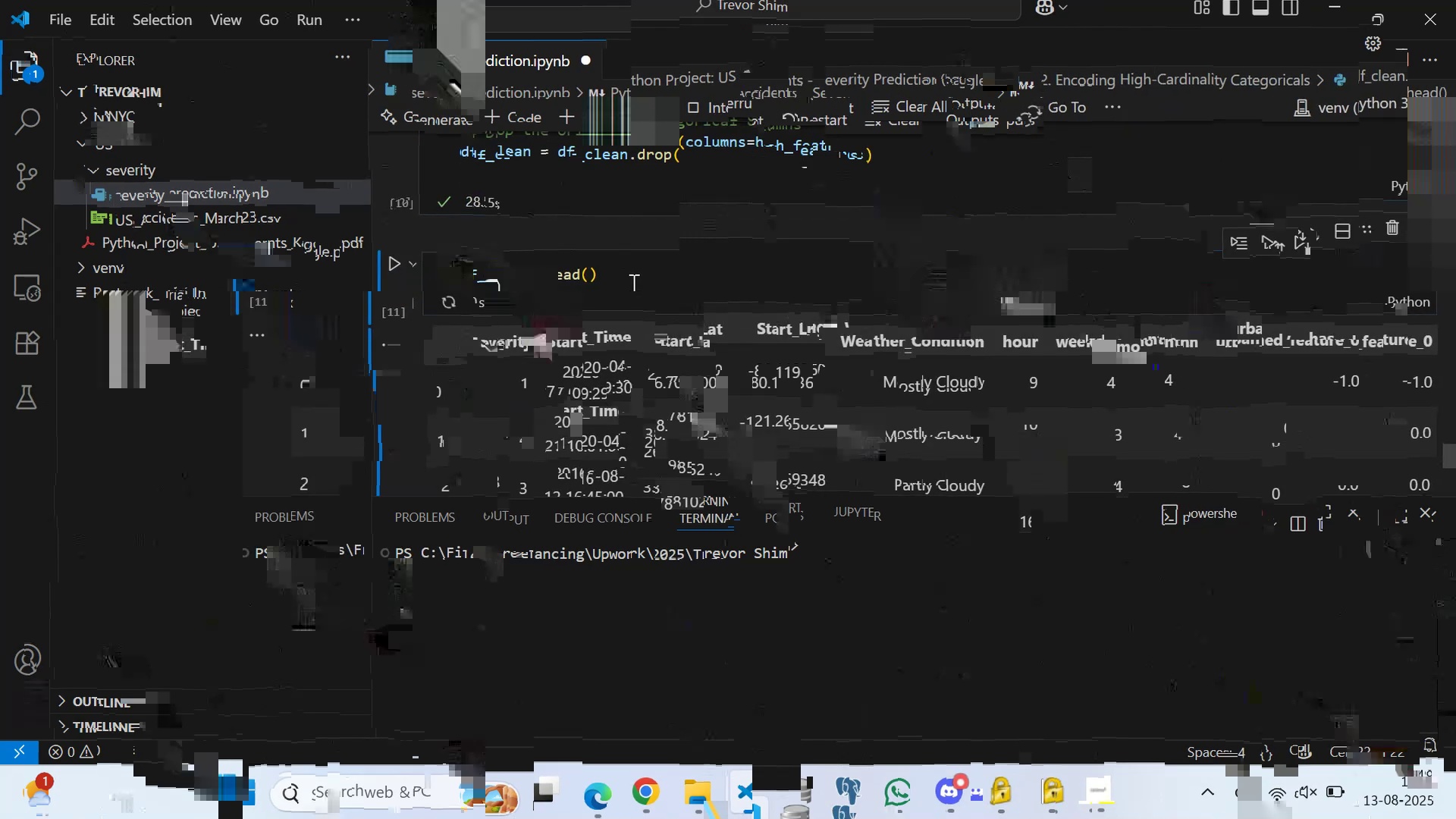 
left_click_drag(start_coordinate=[576, 413], to_coordinate=[476, 434])
 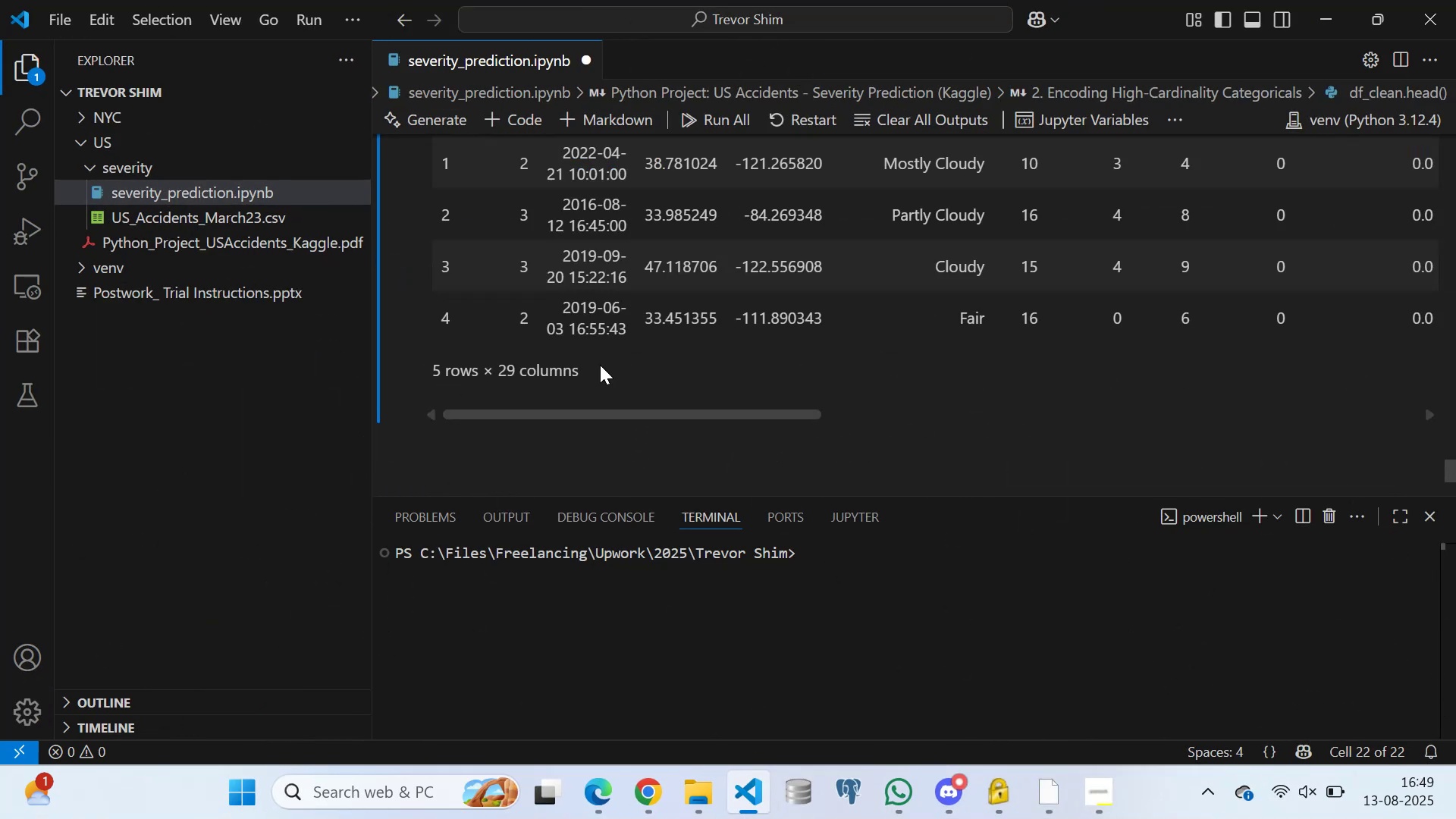 
scroll: coordinate [599, 295], scroll_direction: up, amount: 10.0
 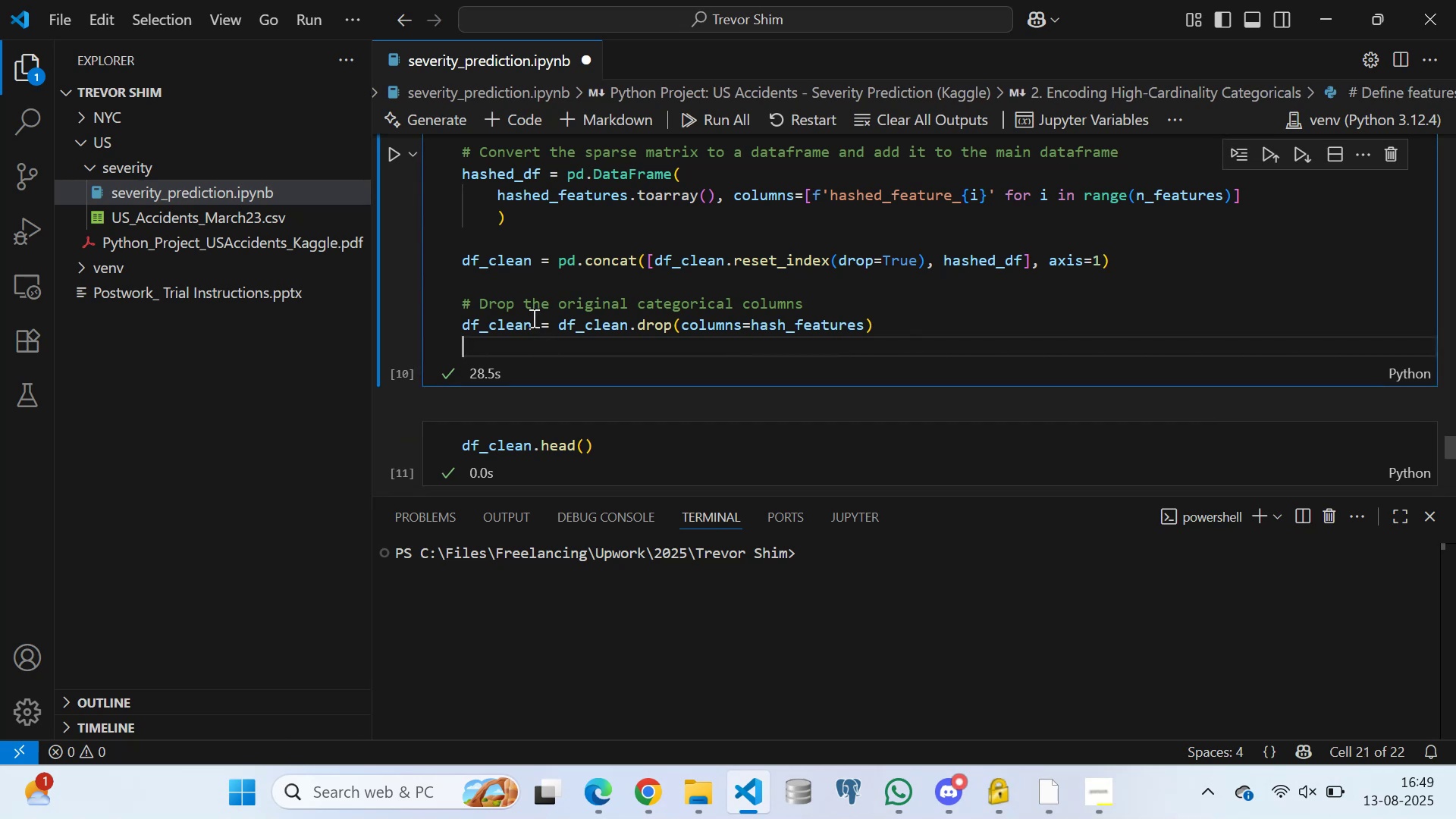 
left_click([517, 284])
 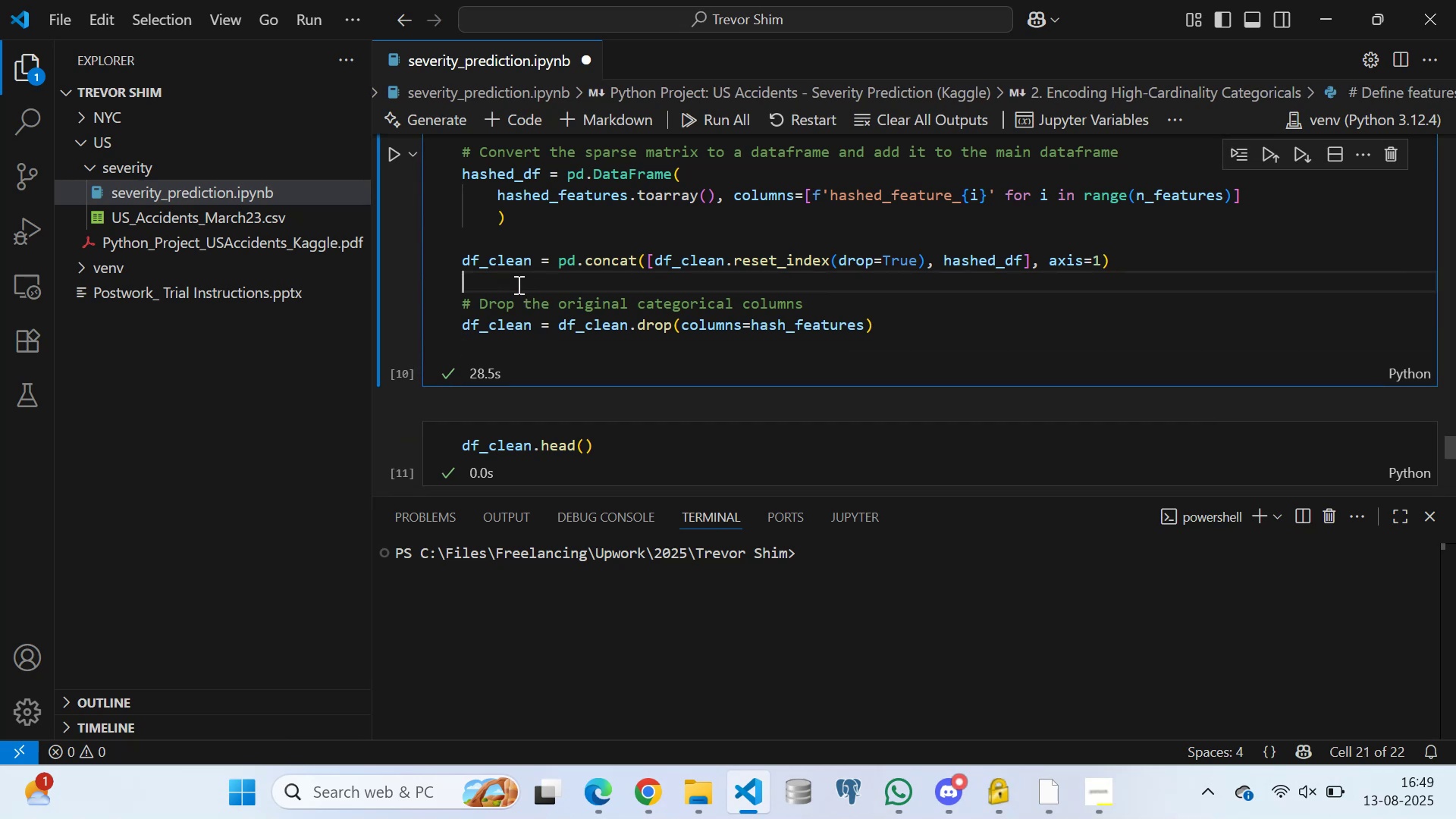 
key(Control+S)
 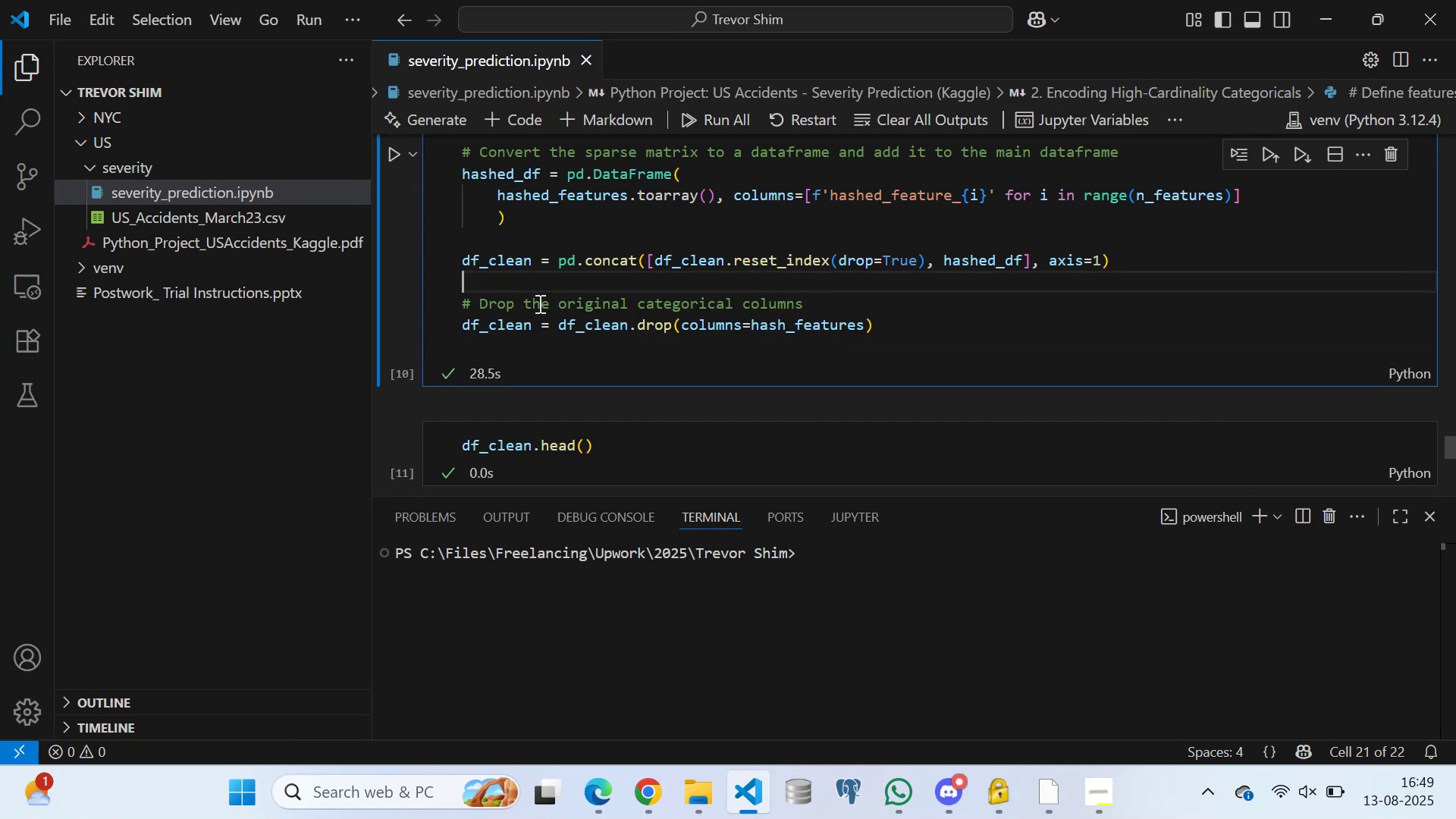 
scroll: coordinate [573, 318], scroll_direction: down, amount: 2.0
 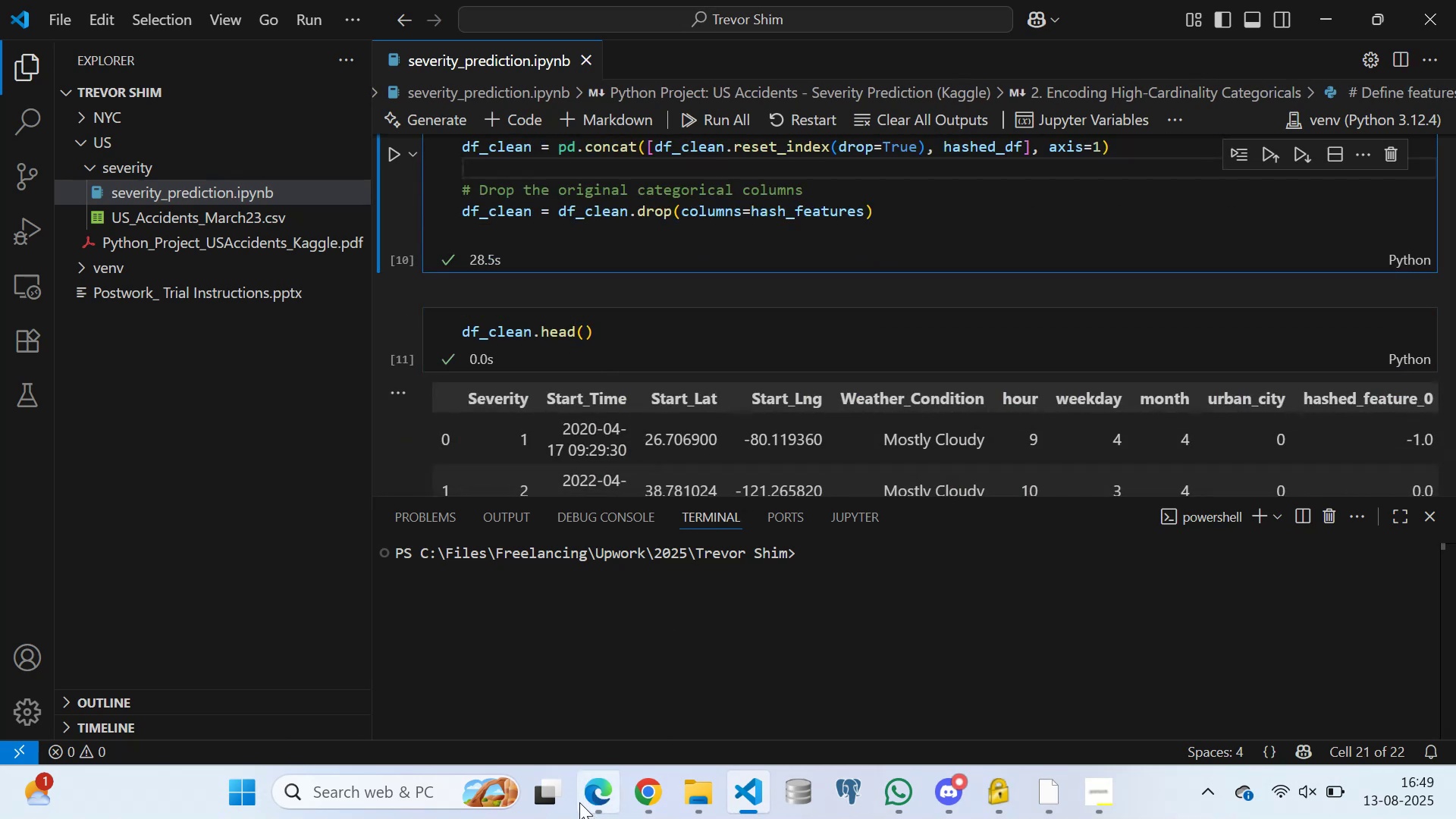 
left_click([600, 798])
 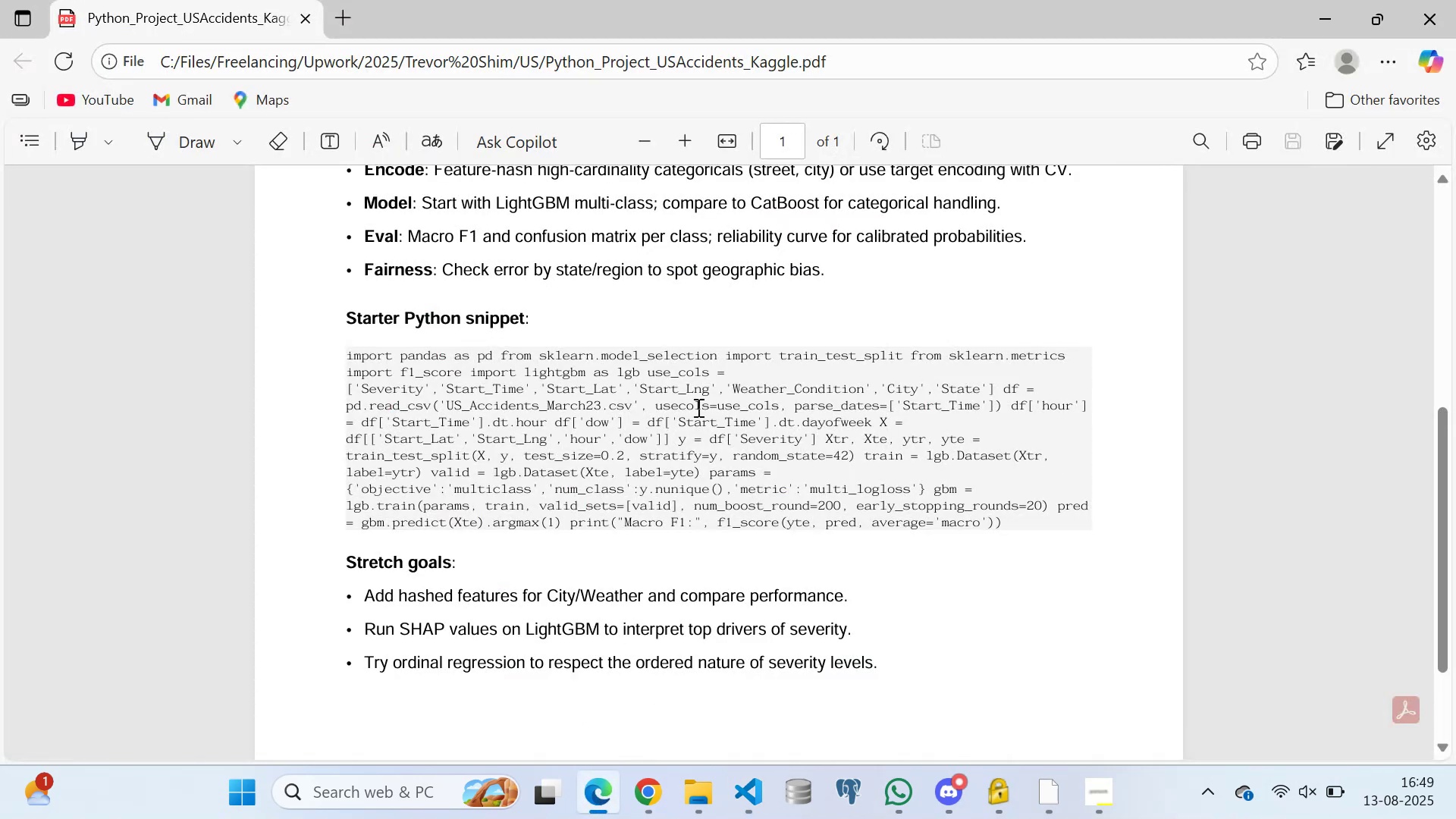 
scroll: coordinate [762, 416], scroll_direction: down, amount: 1.0
 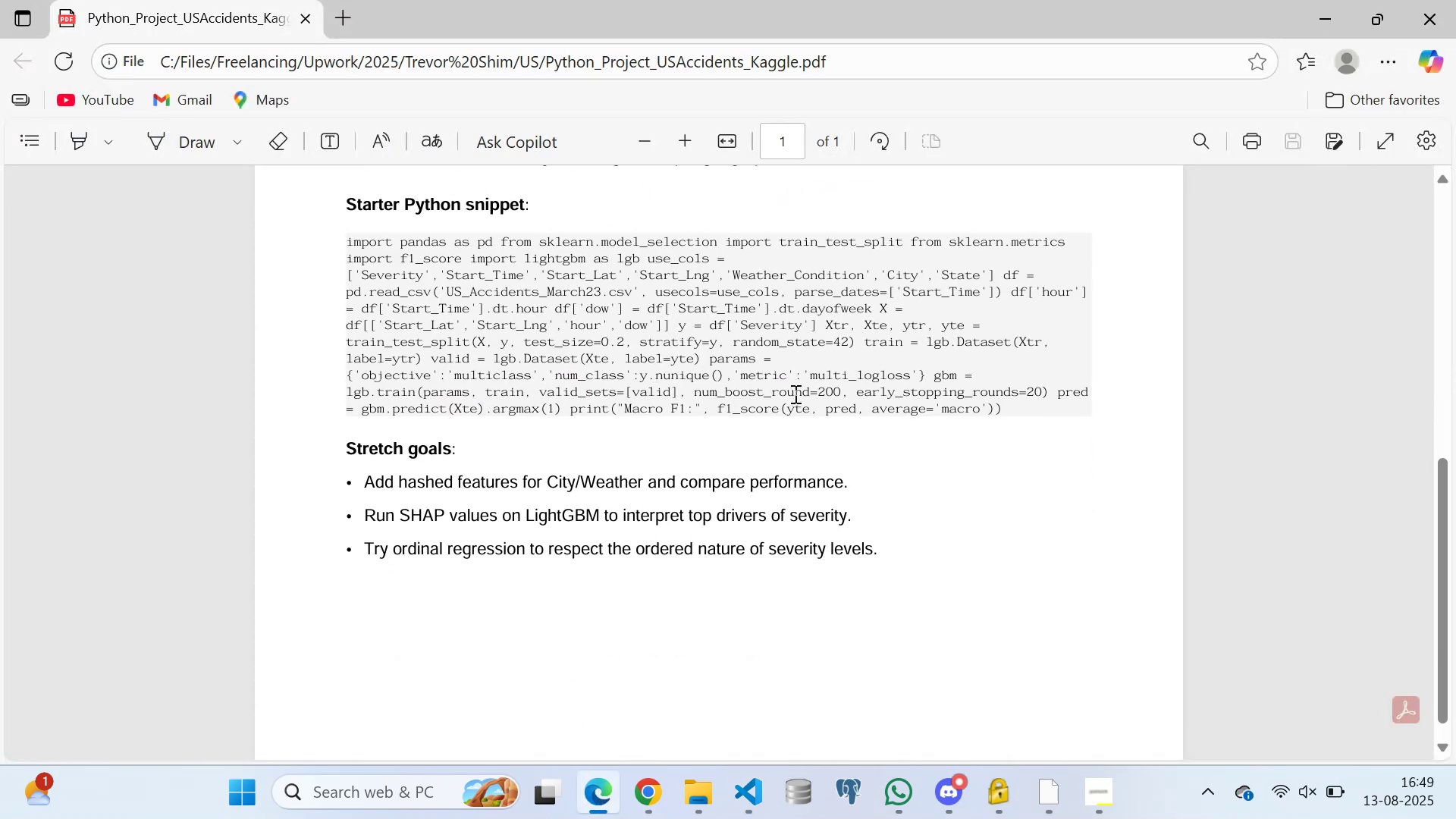 
scroll: coordinate [698, 344], scroll_direction: up, amount: 4.0
 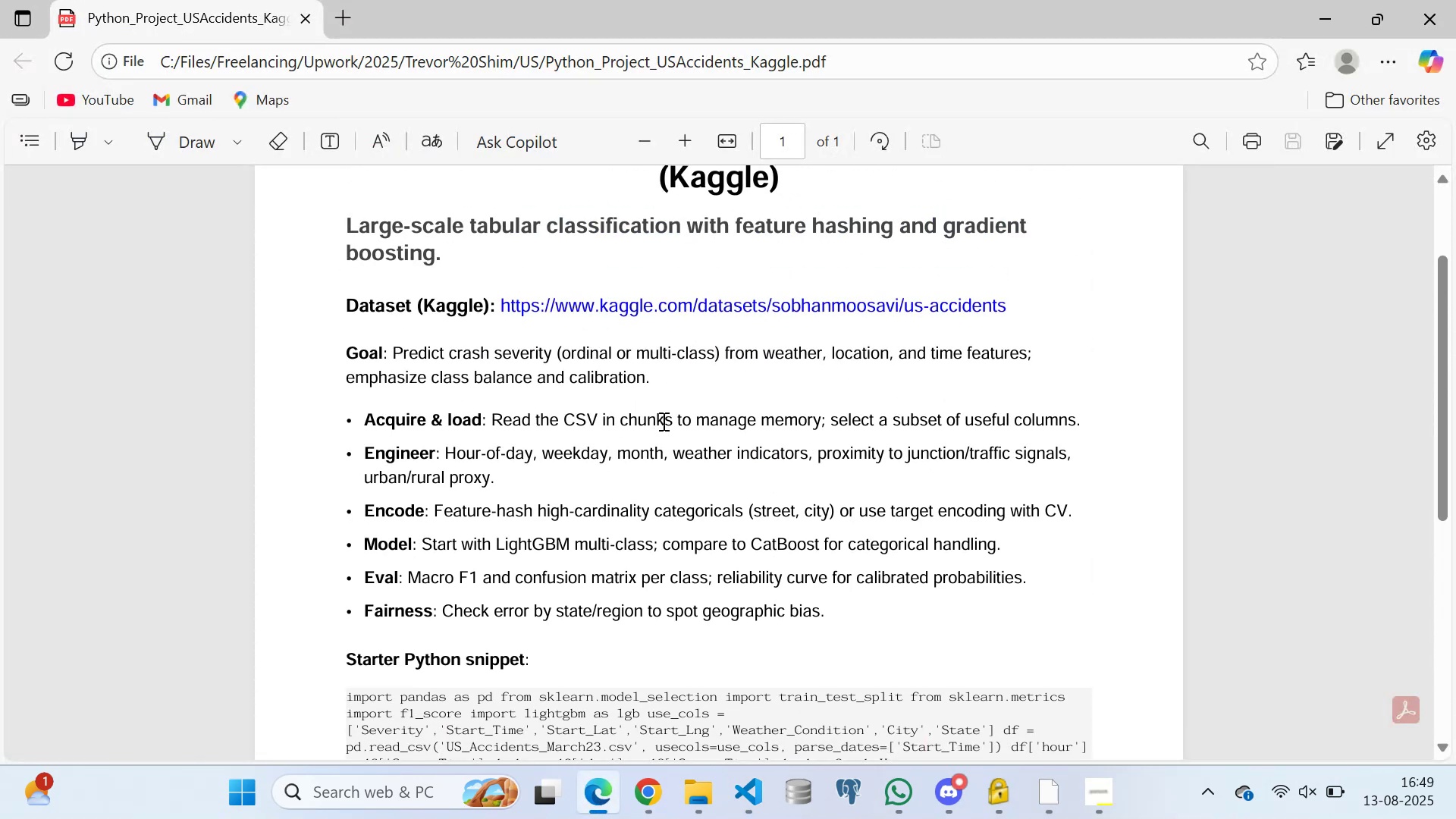 
scroll: coordinate [804, 402], scroll_direction: down, amount: 4.0
 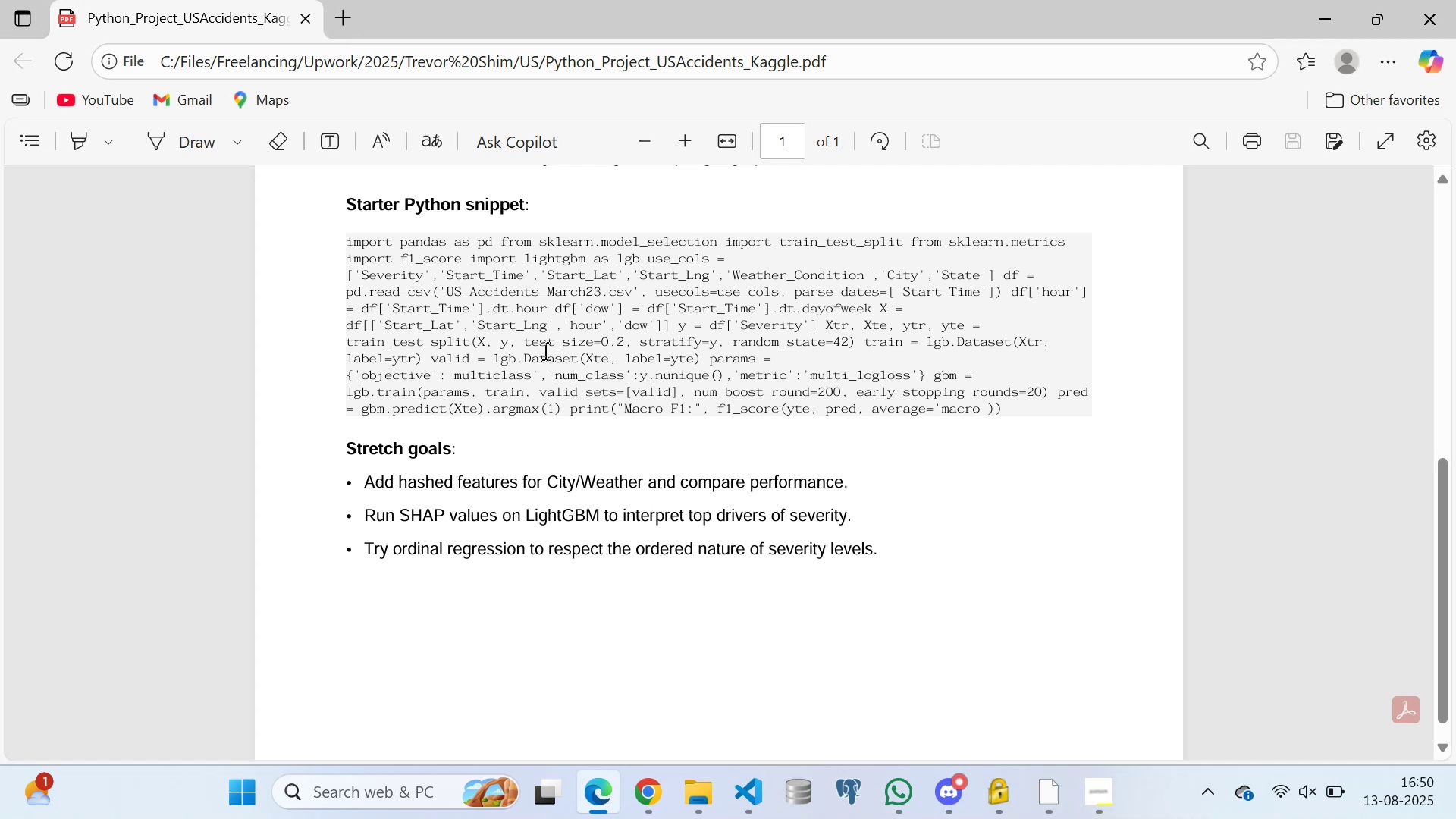 
wait(28.78)
 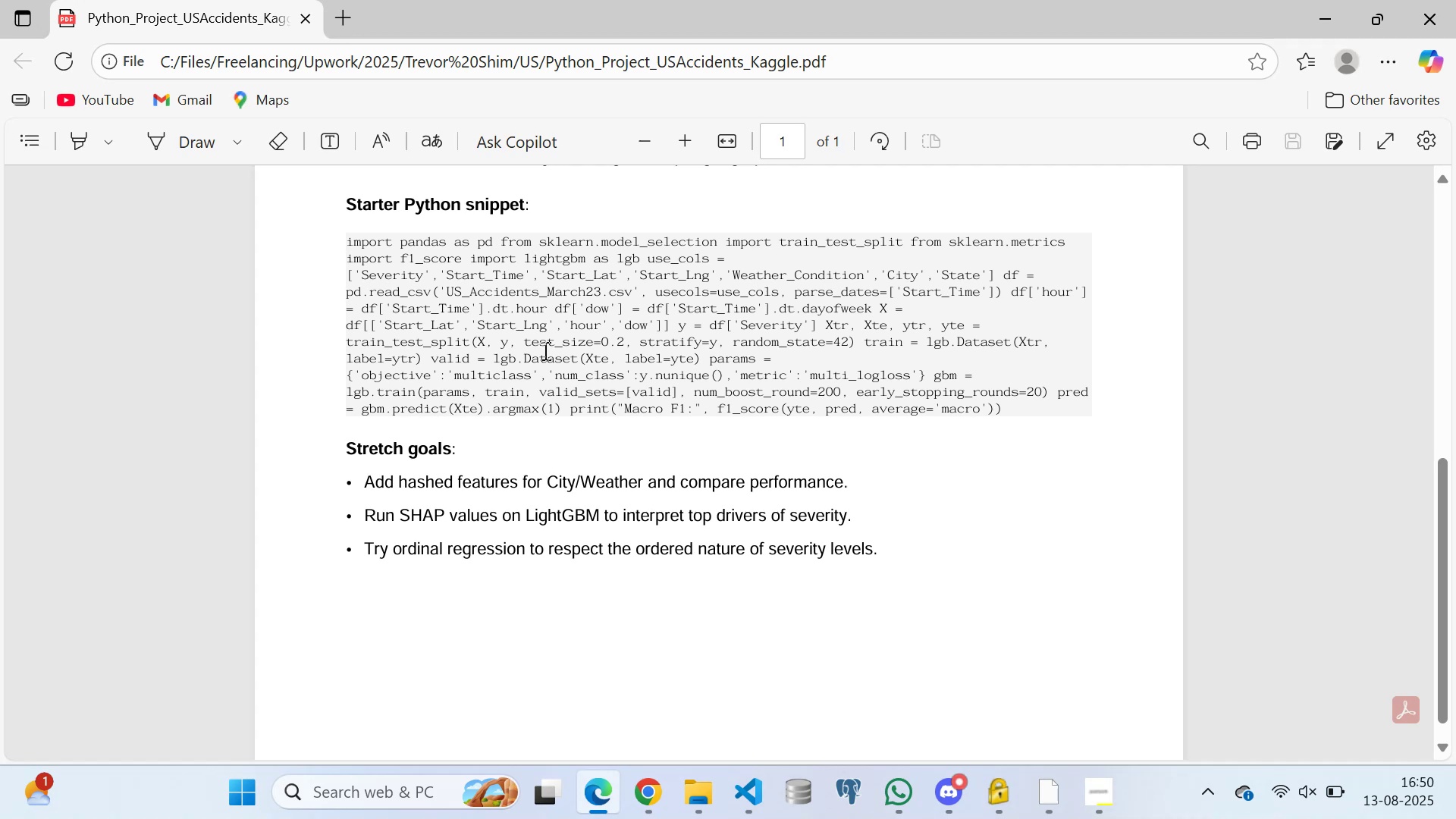 
scroll: coordinate [541, 334], scroll_direction: up, amount: 1.0
 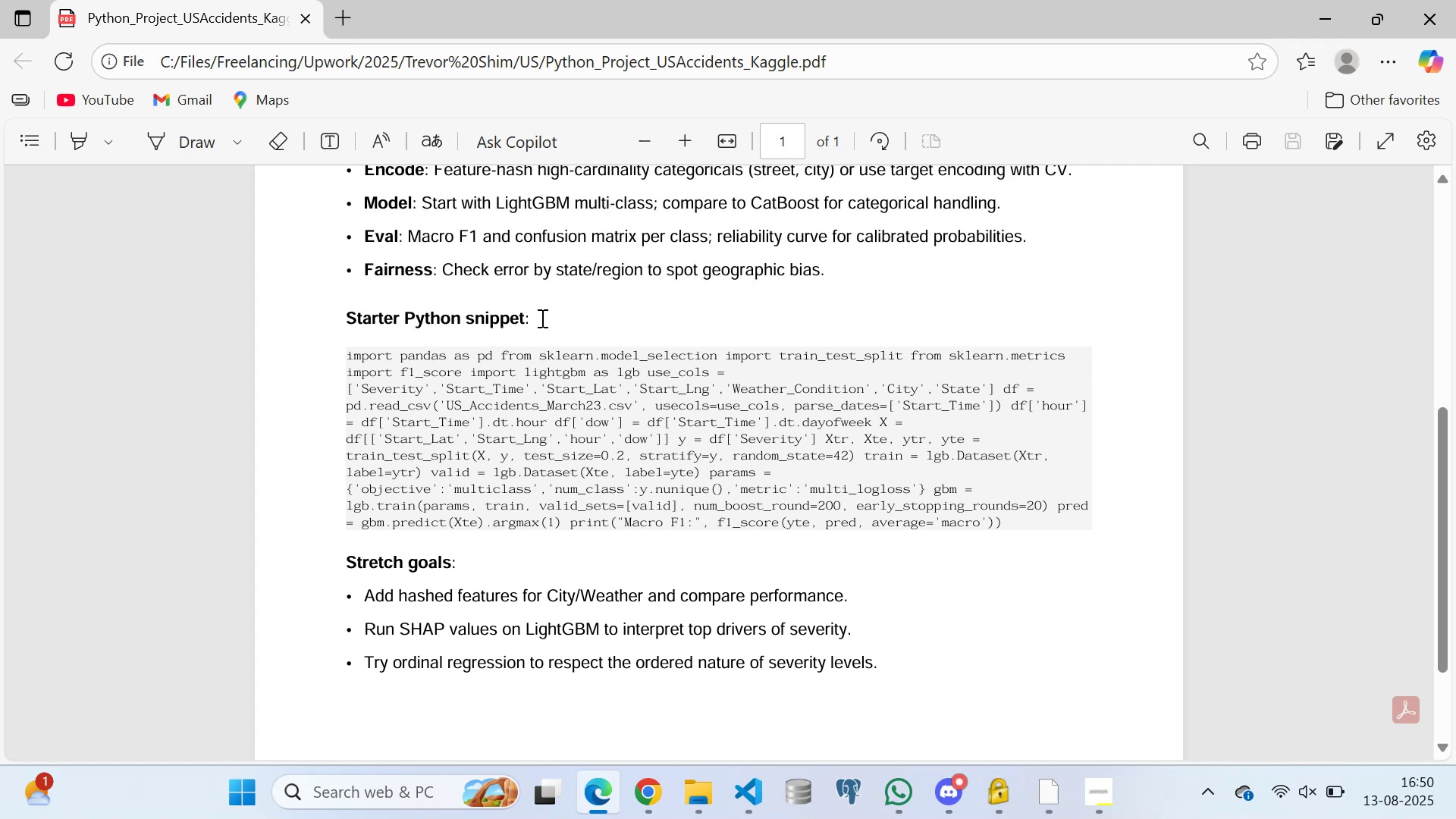 
scroll: coordinate [545, 344], scroll_direction: down, amount: 1.0
 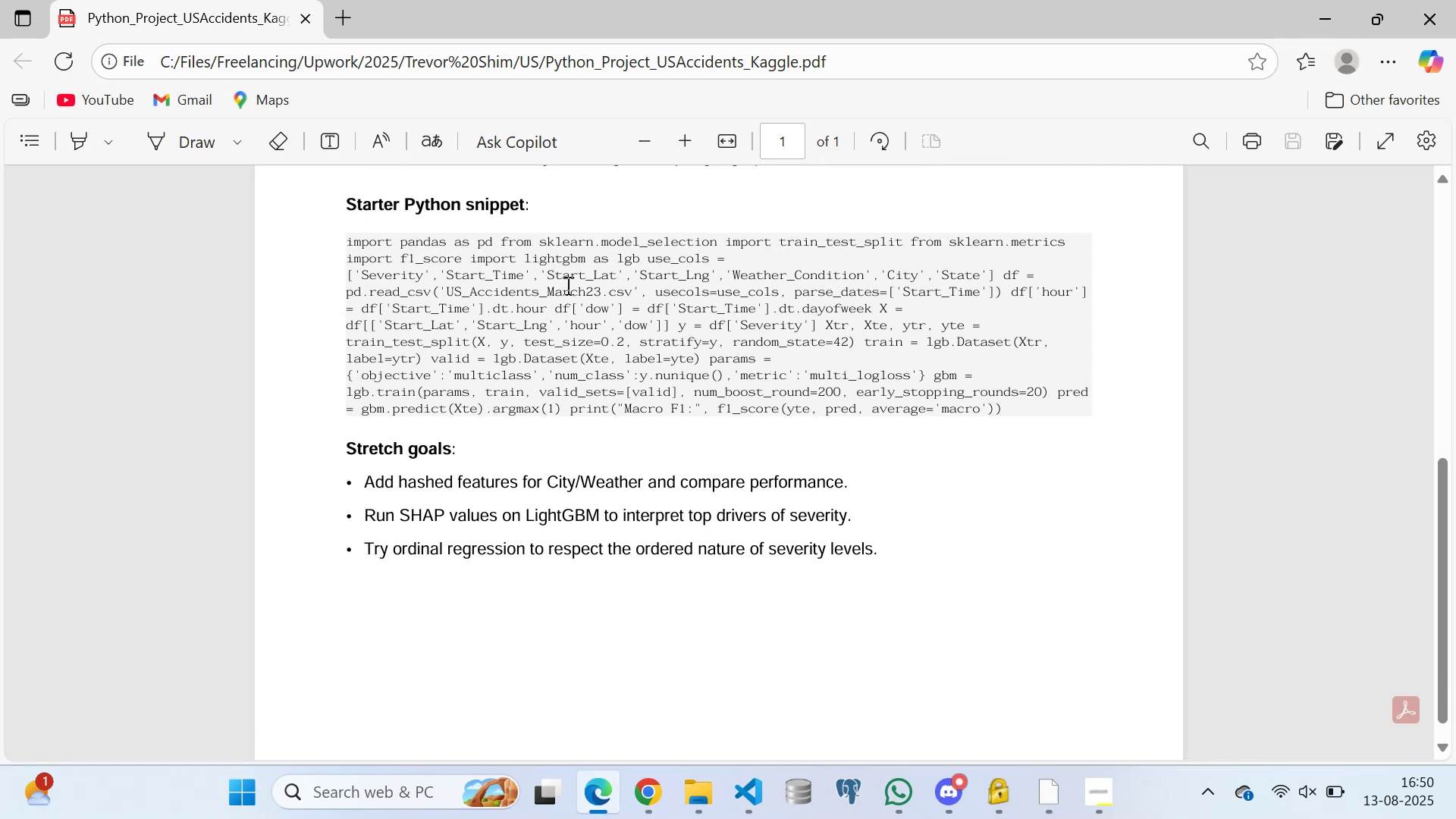 
wait(13.88)
 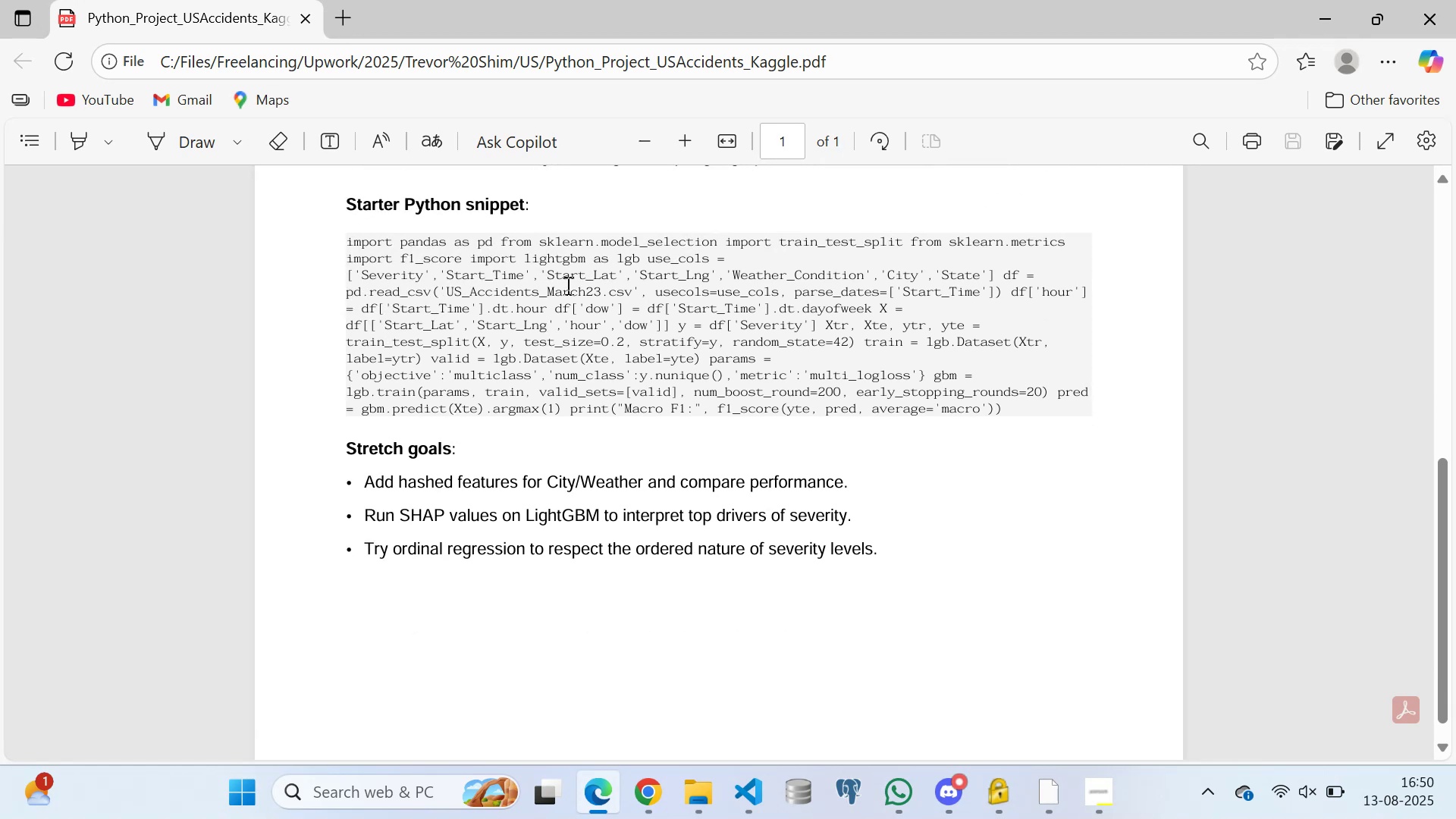 
scroll: coordinate [546, 360], scroll_direction: up, amount: 1.0
 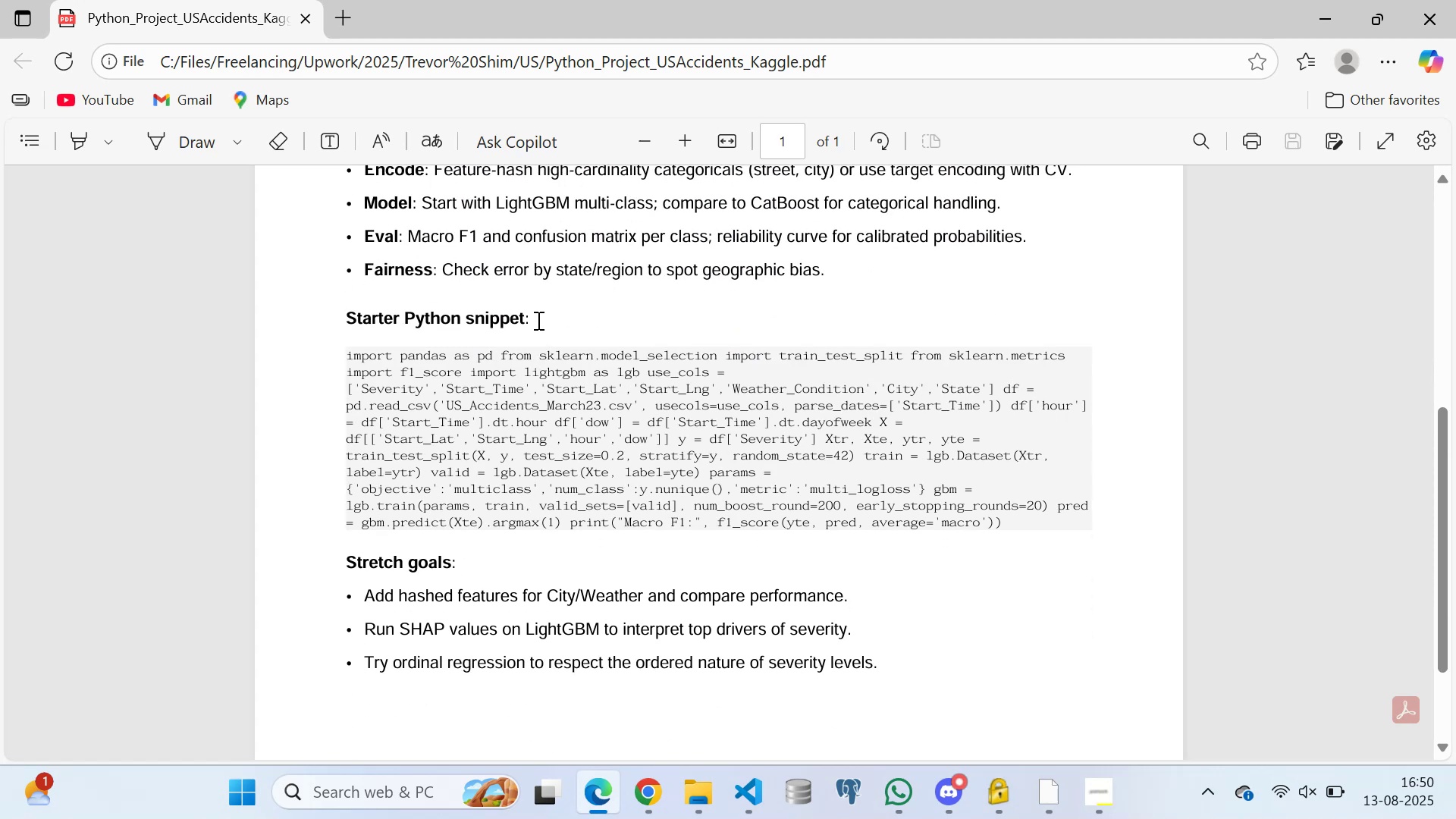 
left_click([535, 311])
 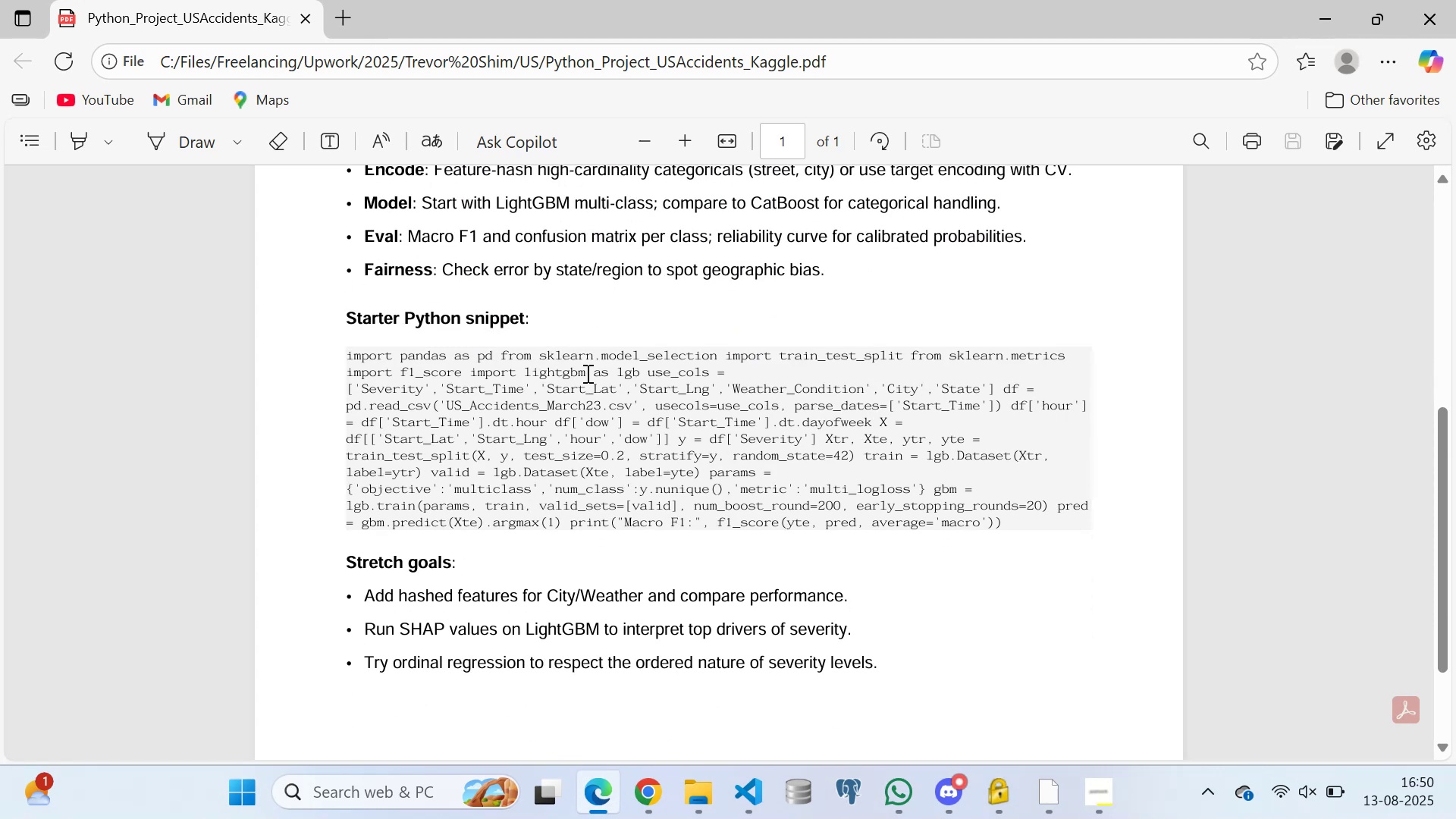 
left_click([532, 319])
 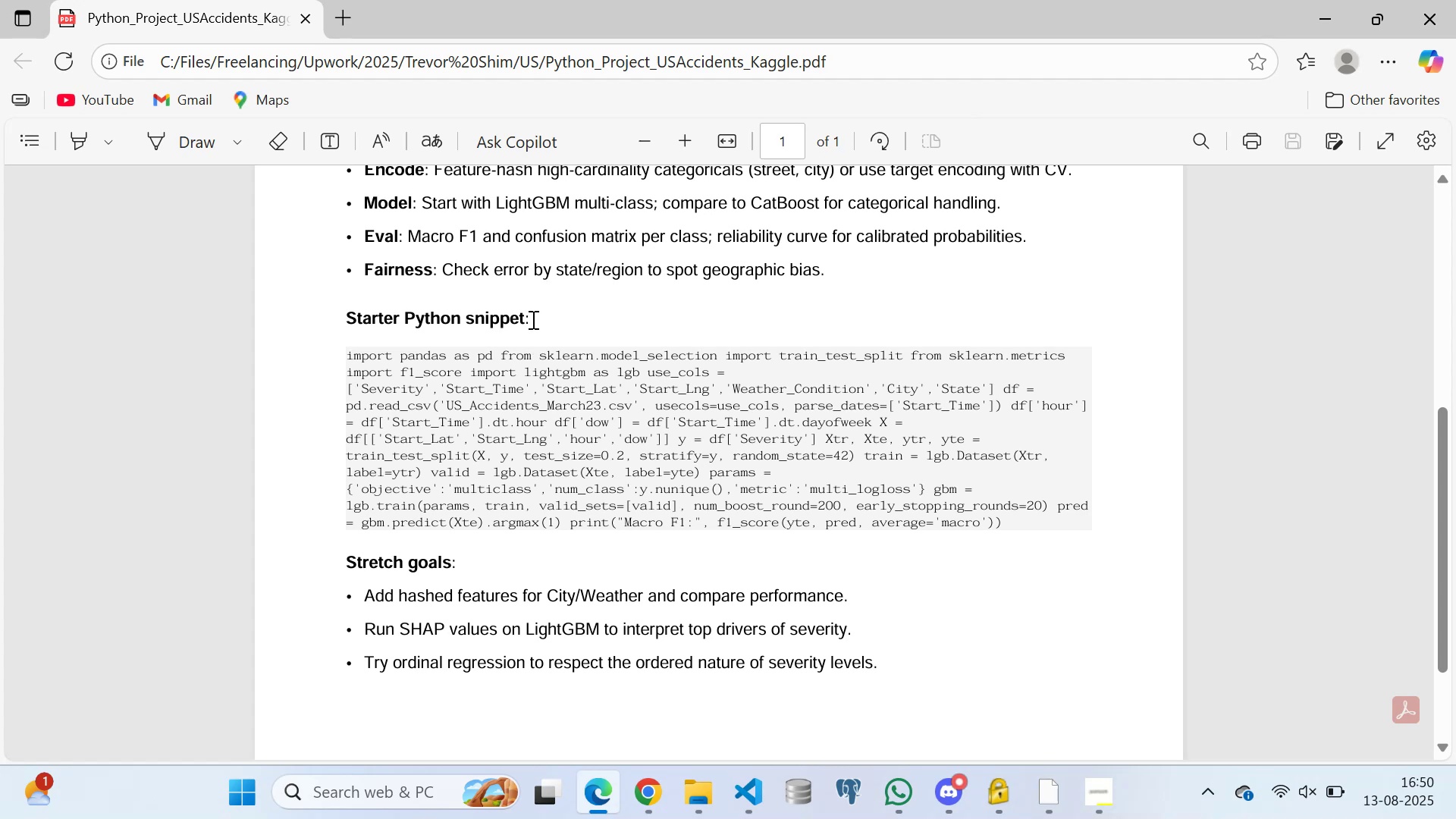 
wait(11.75)
 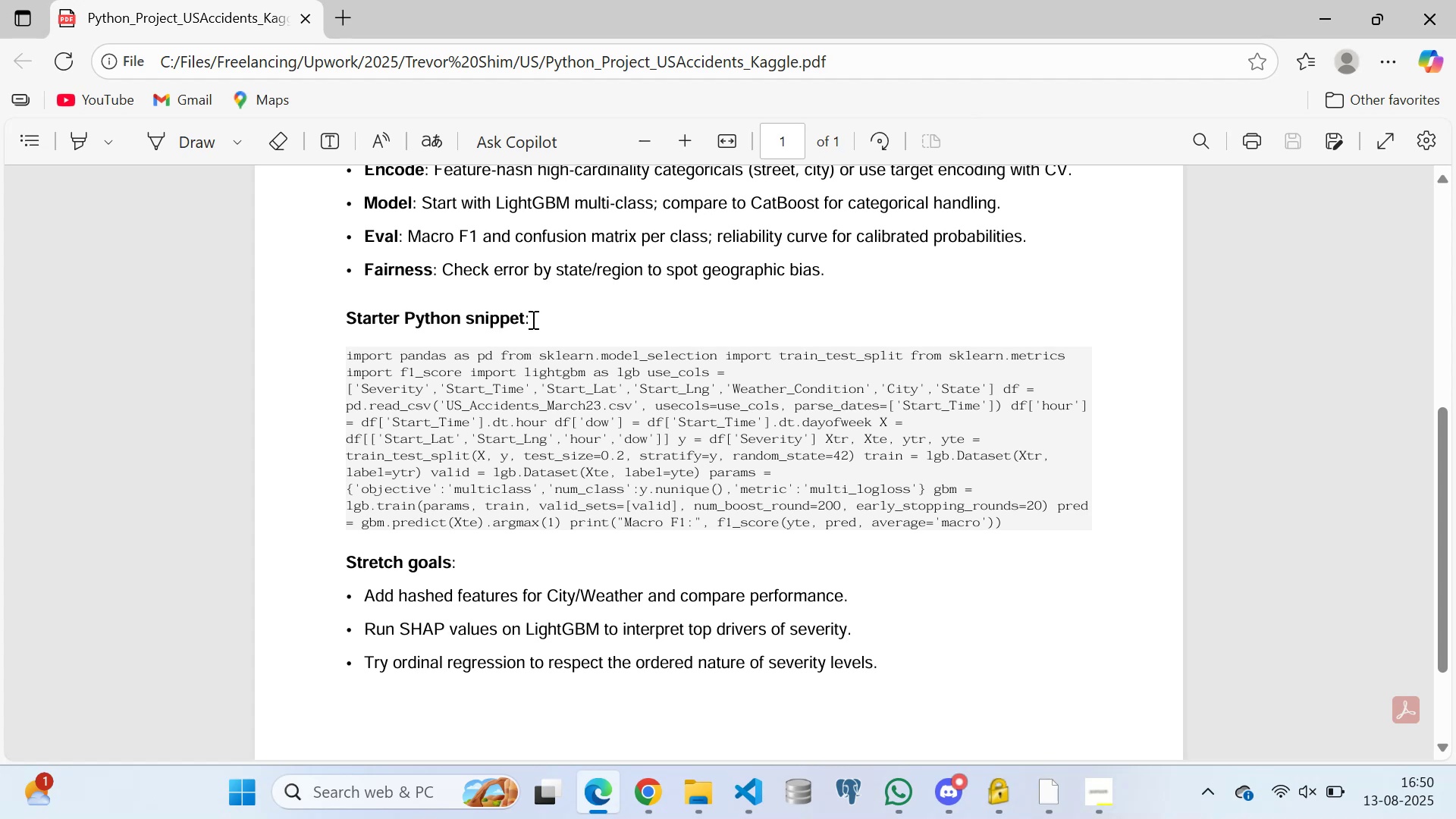 
double_click([702, 428])
 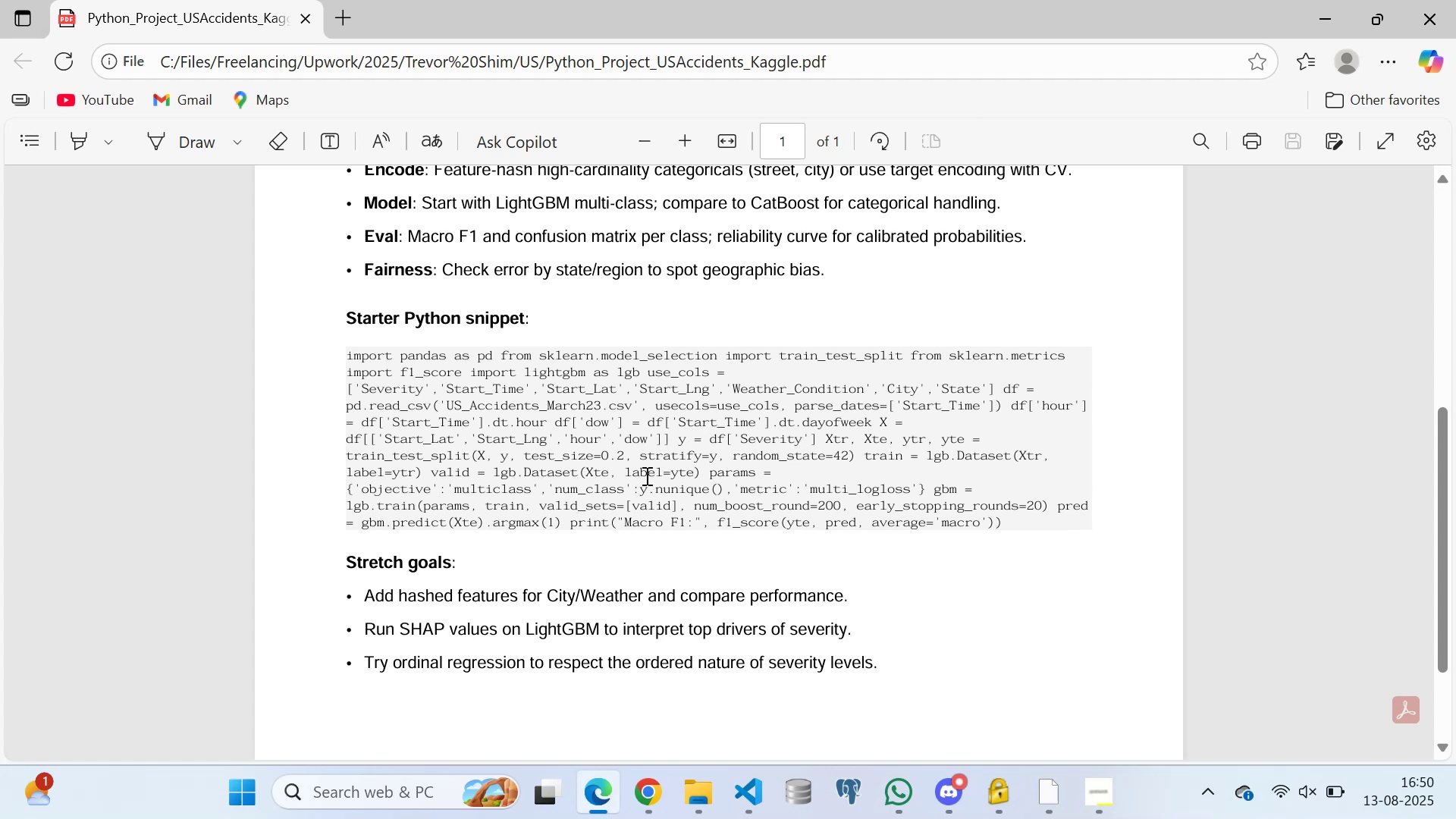 
triple_click([645, 475])
 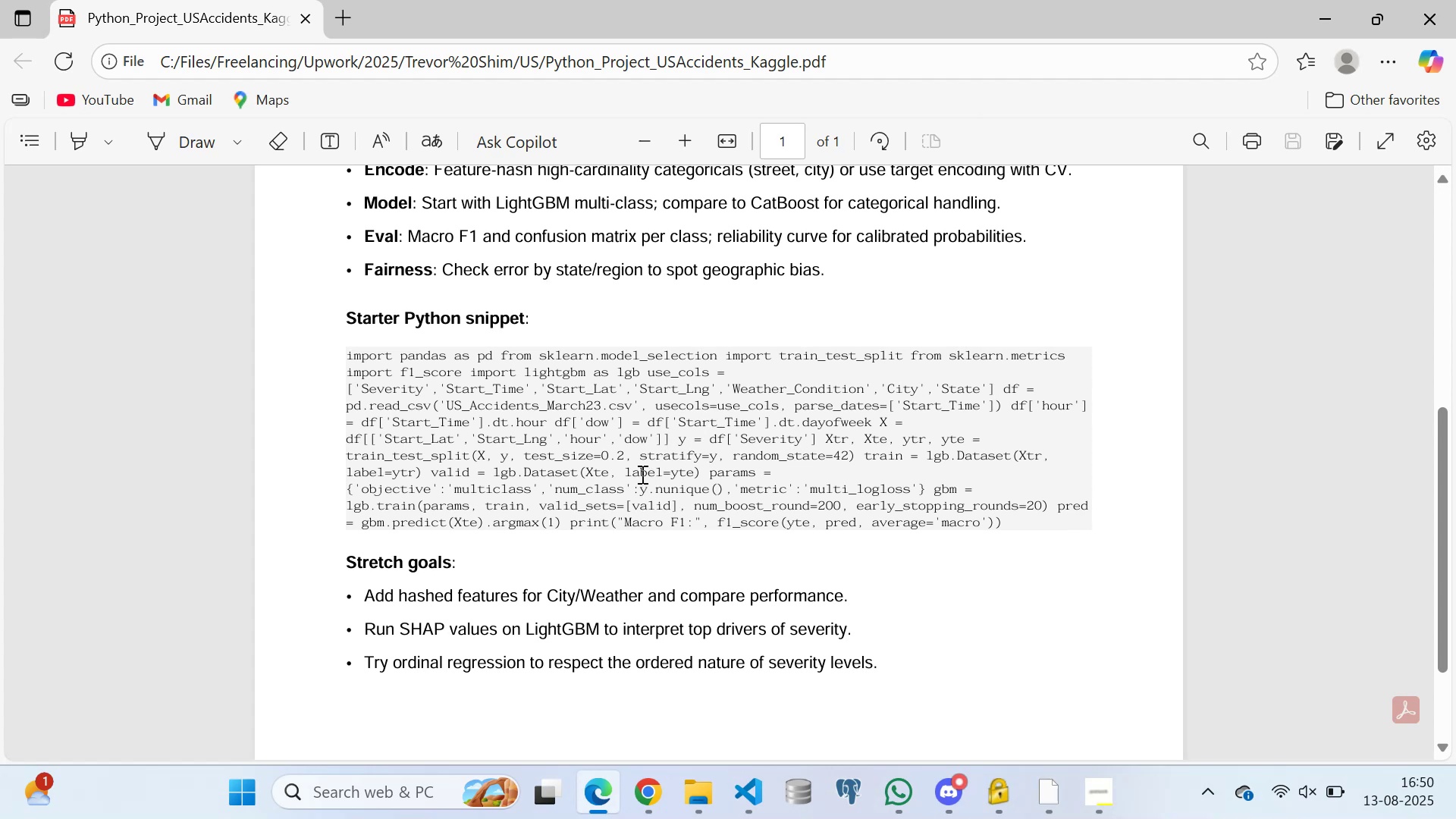 
key(Space)
 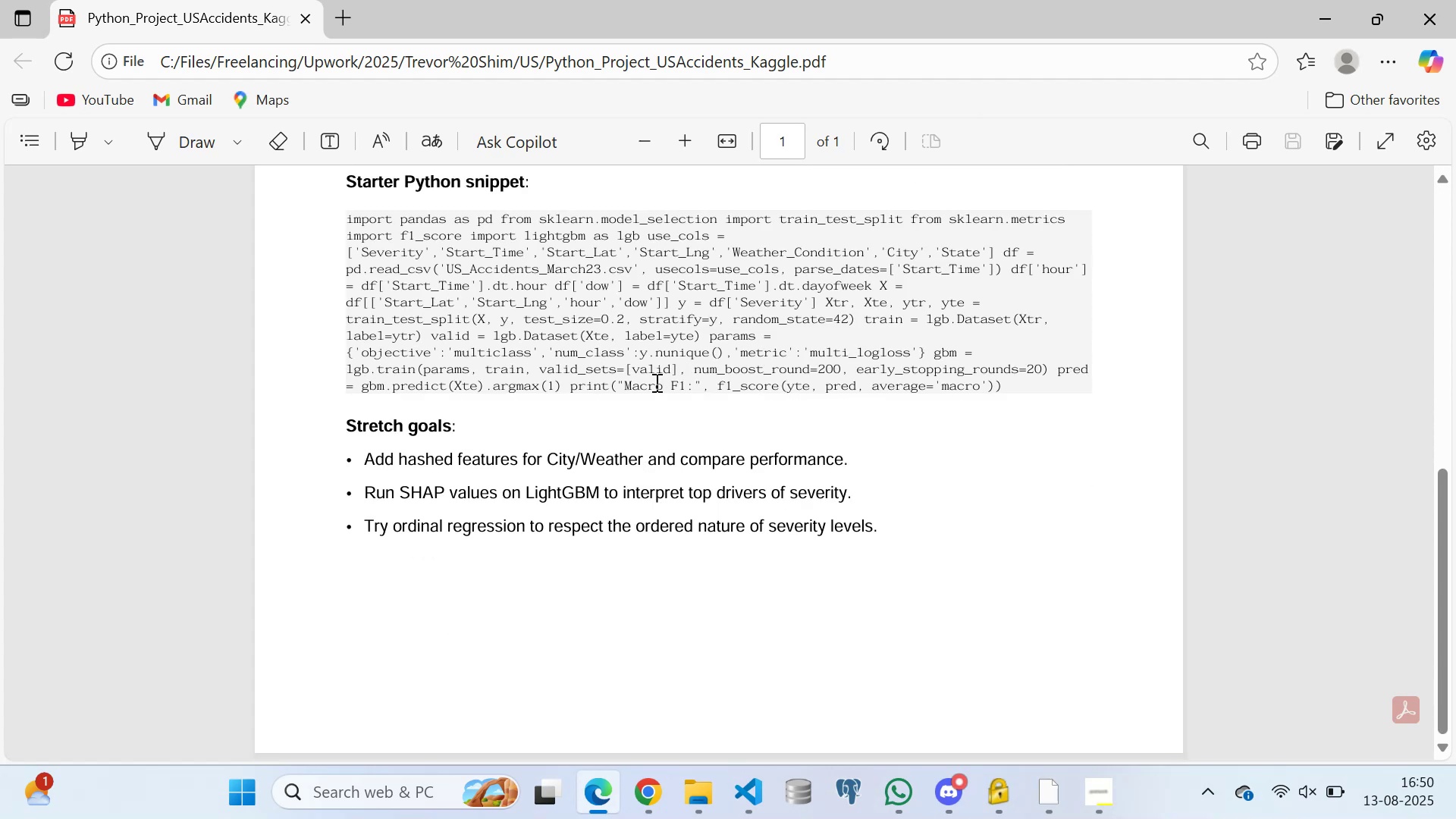 
scroll: coordinate [657, 350], scroll_direction: up, amount: 1.0
 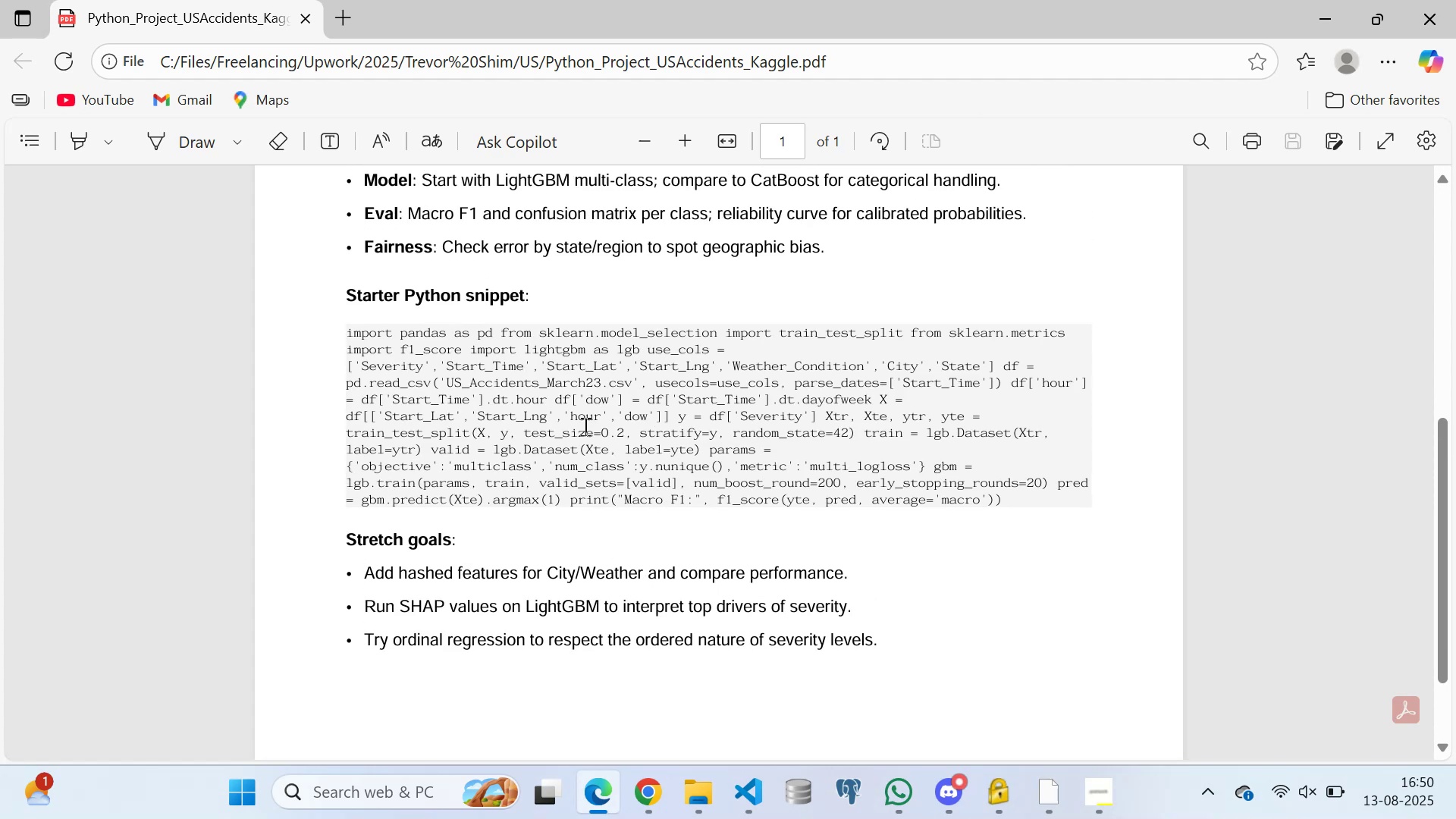 
left_click([583, 426])
 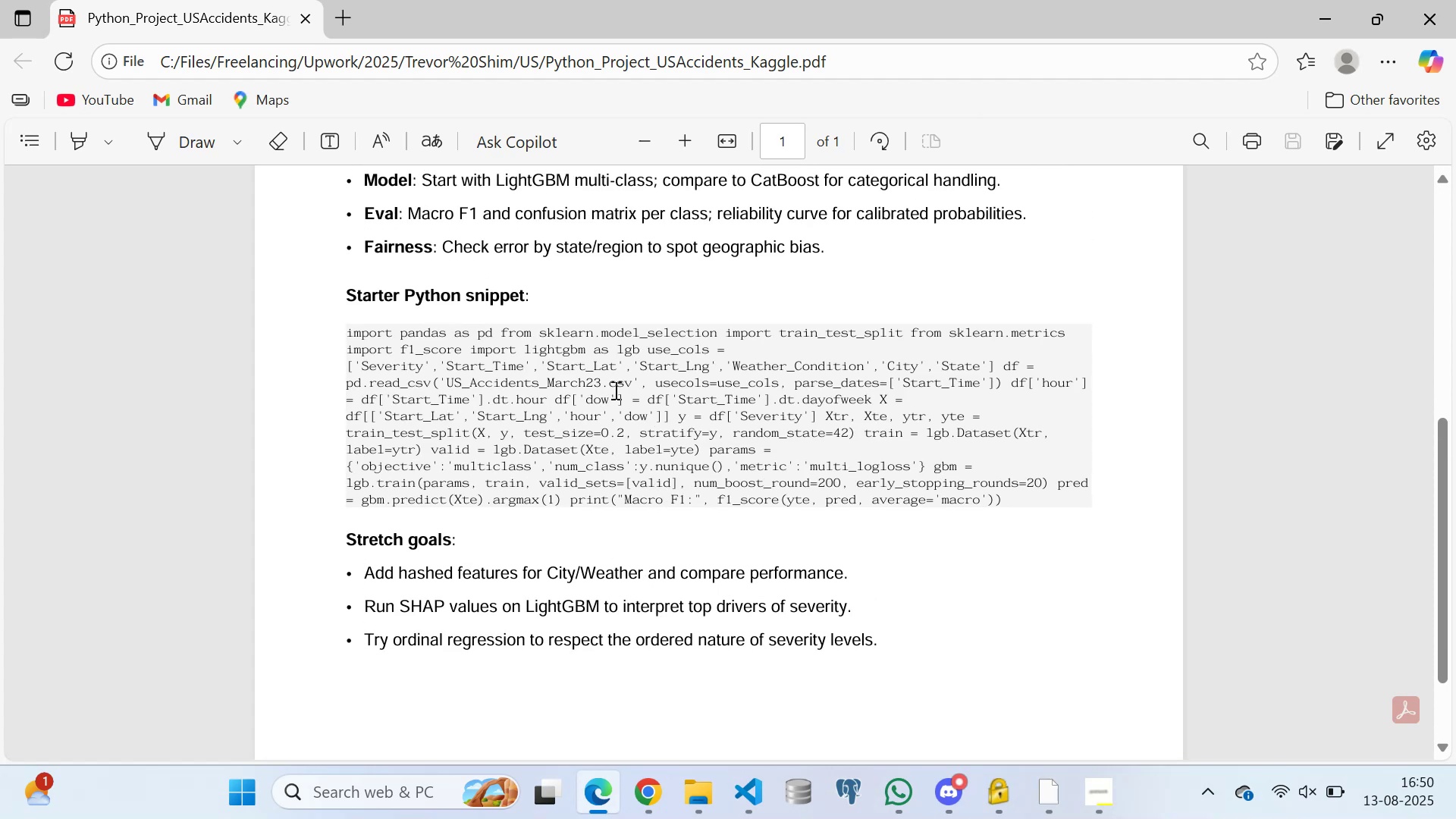 
wait(6.47)
 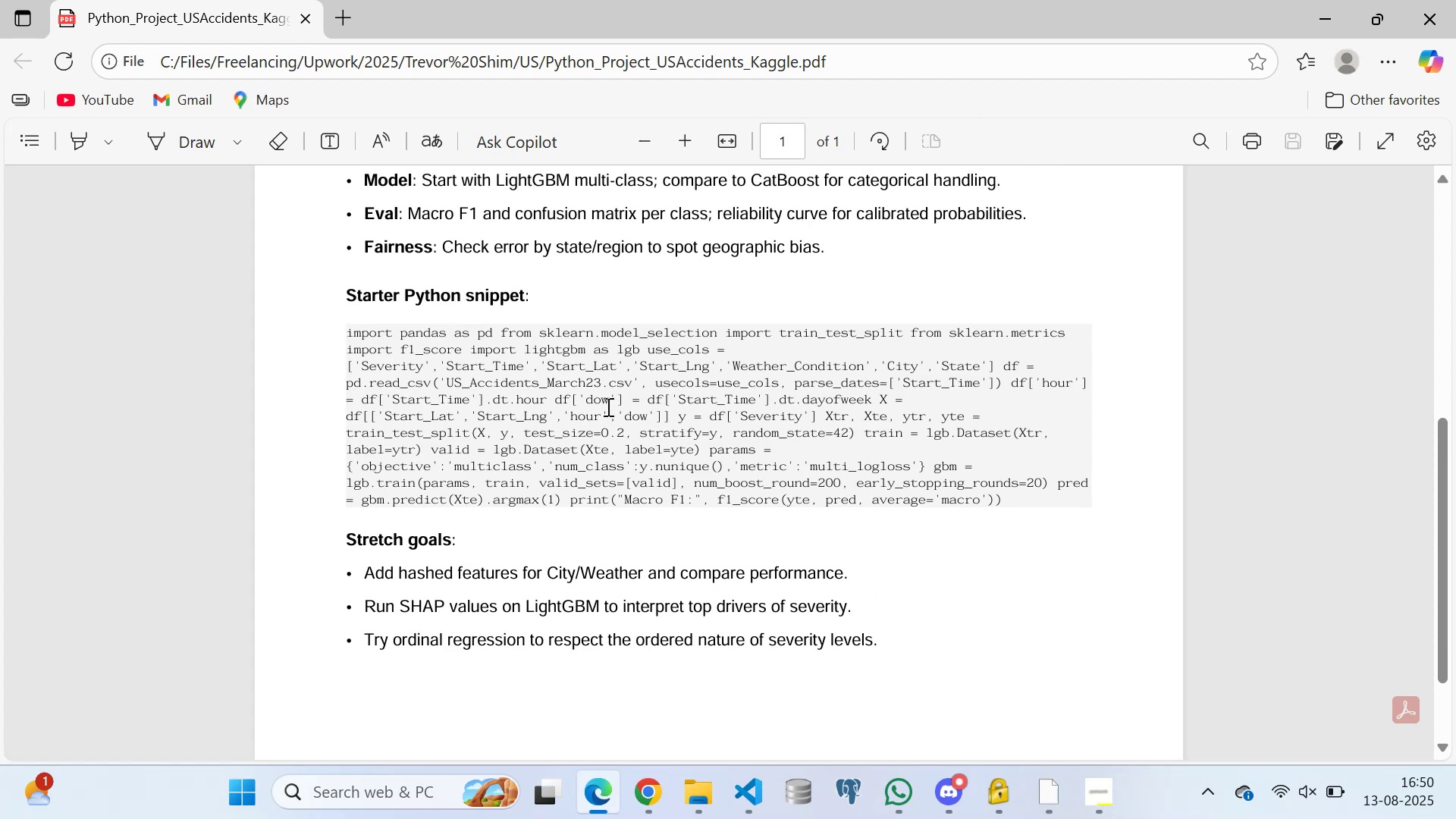 
double_click([619, 410])
 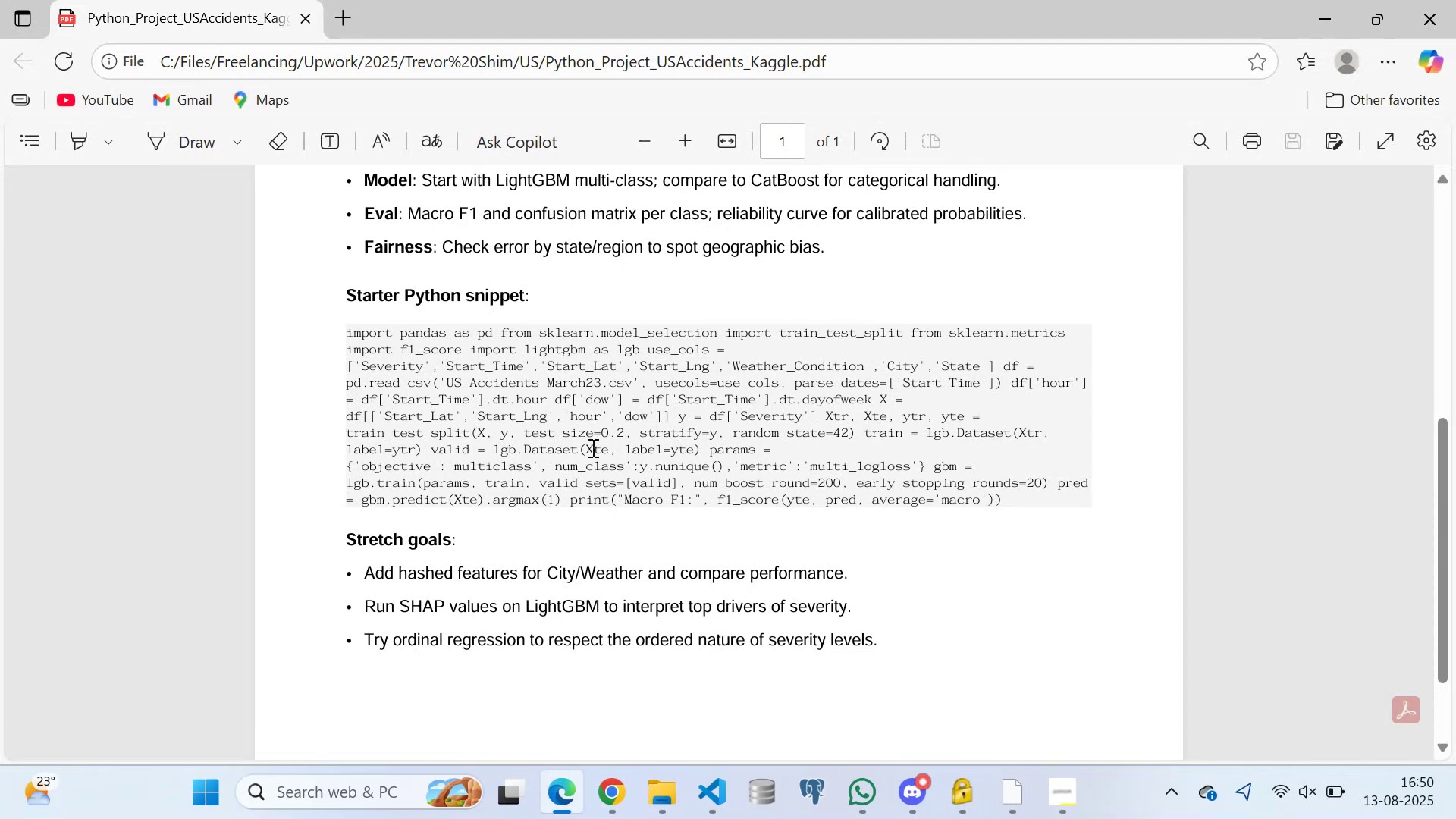 
wait(6.24)
 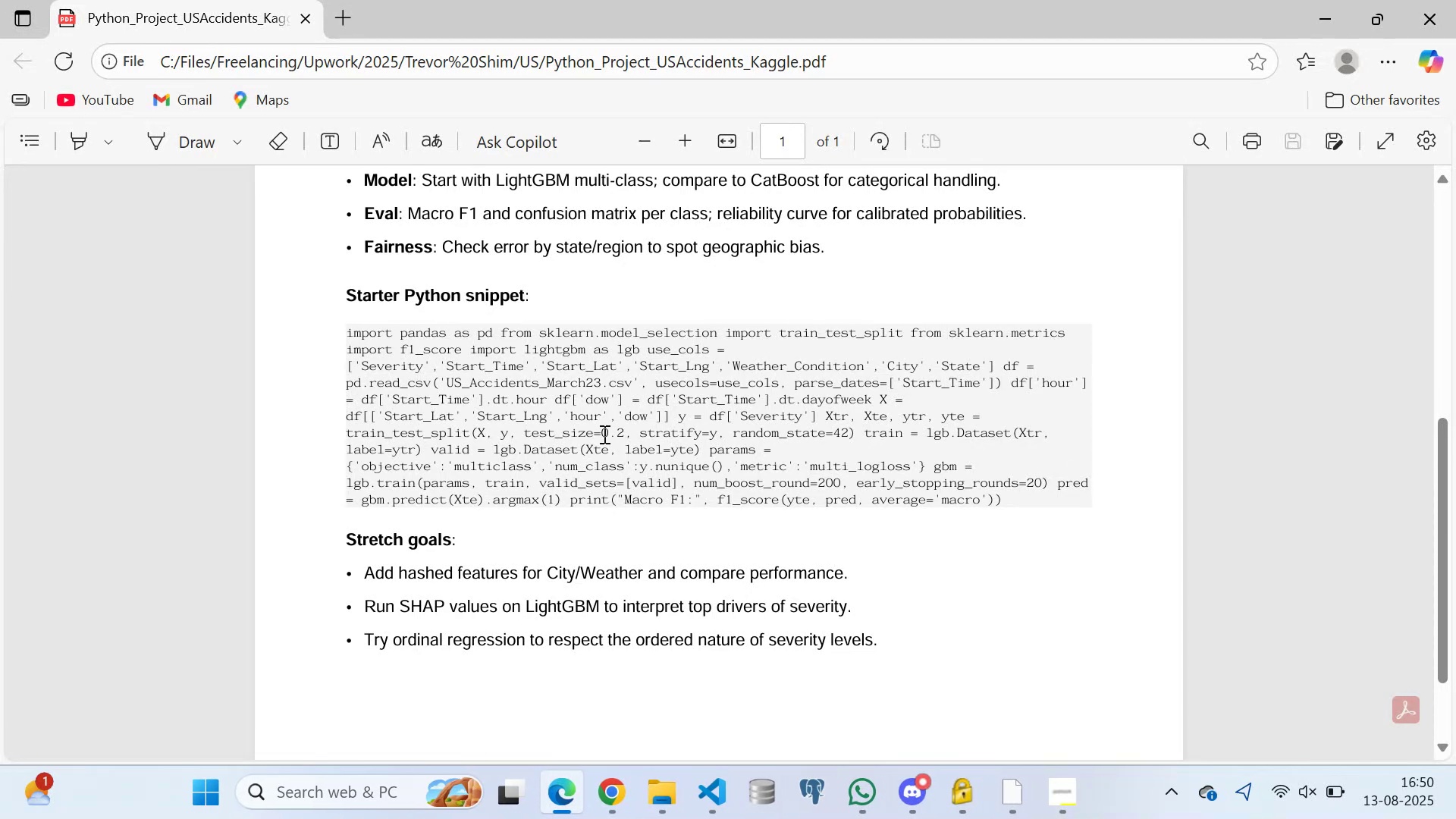 
scroll: coordinate [557, 432], scroll_direction: down, amount: 2.0
 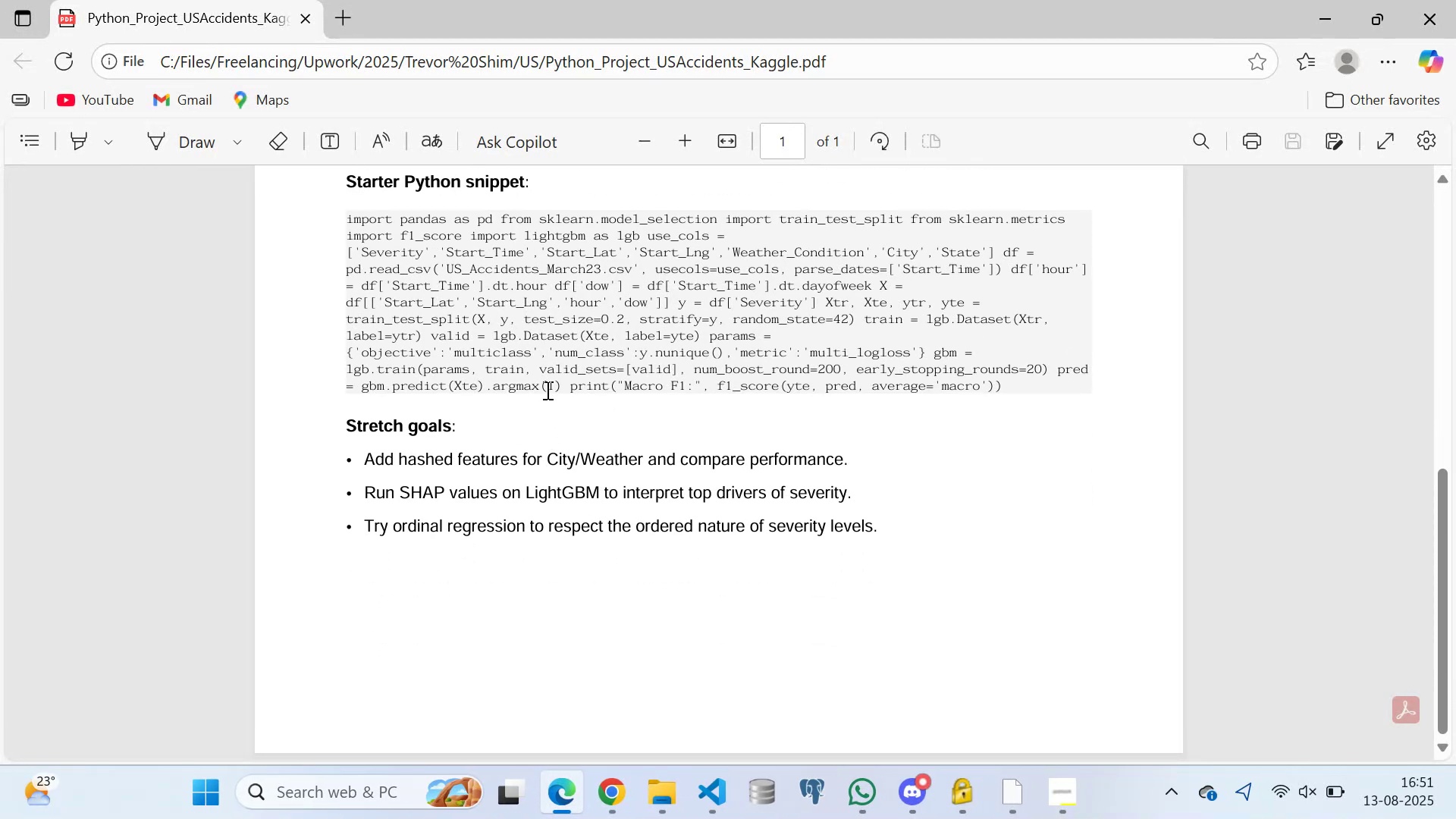 
left_click([548, 391])
 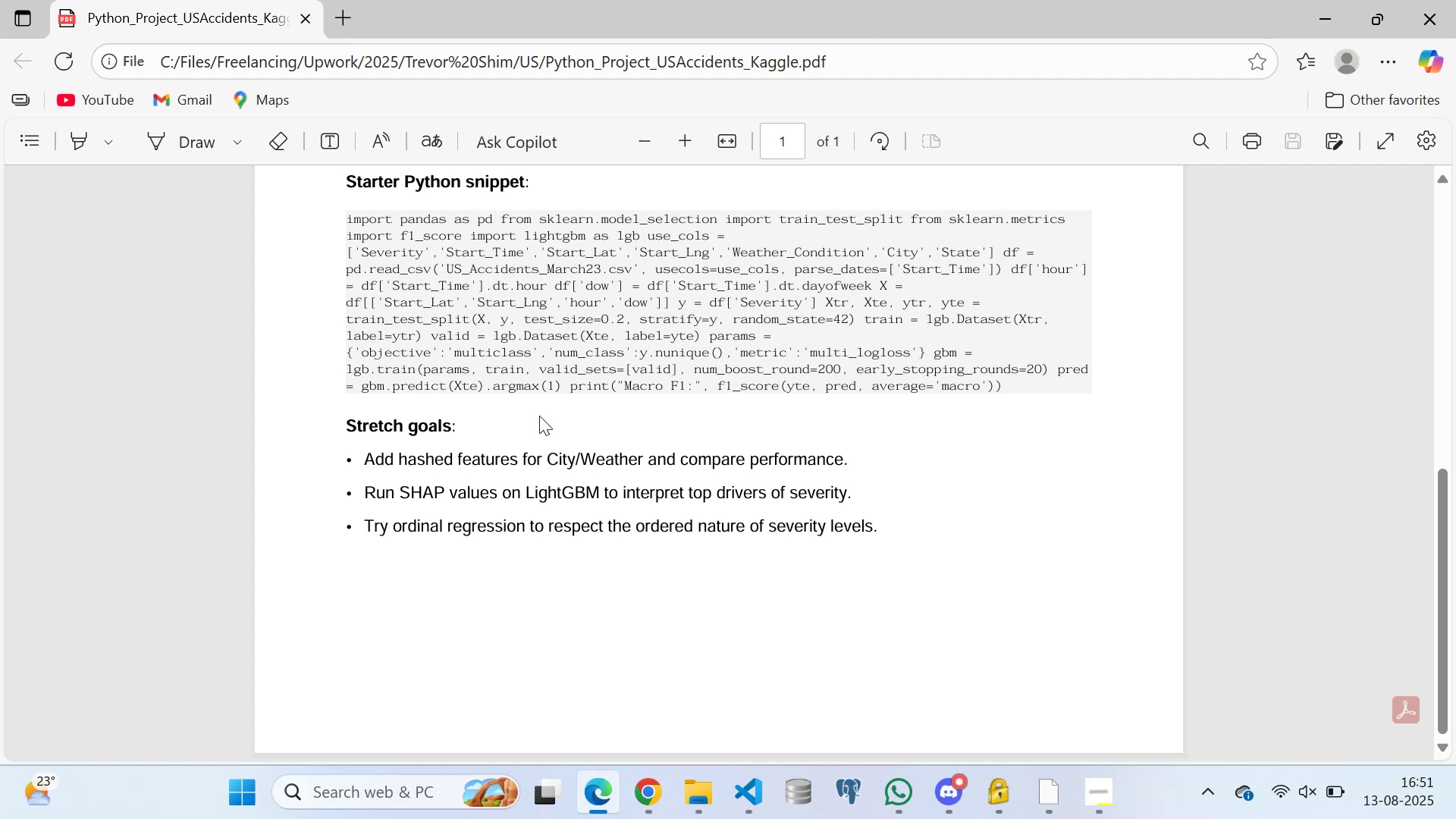 
wait(16.65)
 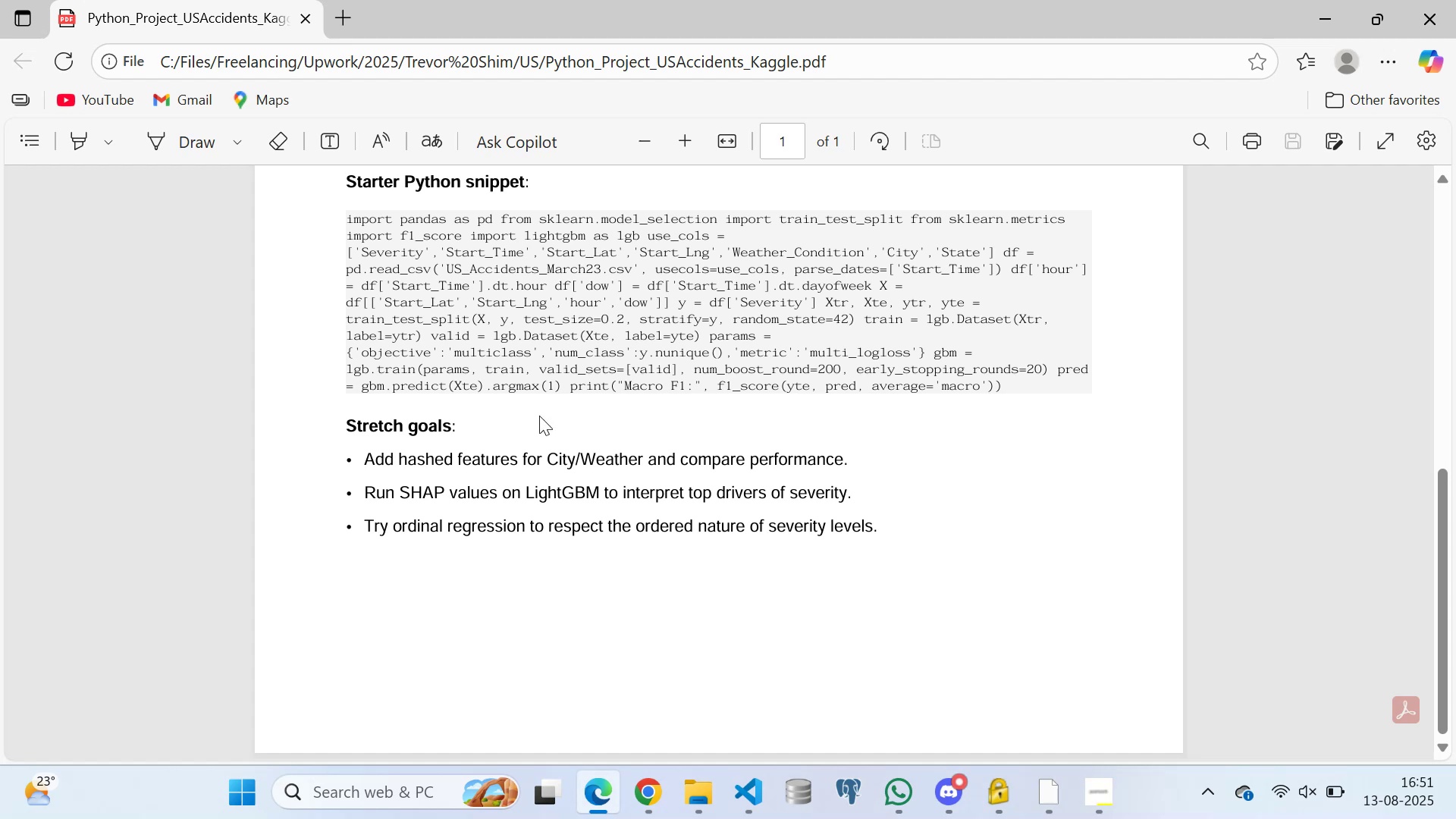 
scroll: coordinate [507, 350], scroll_direction: up, amount: 2.0
 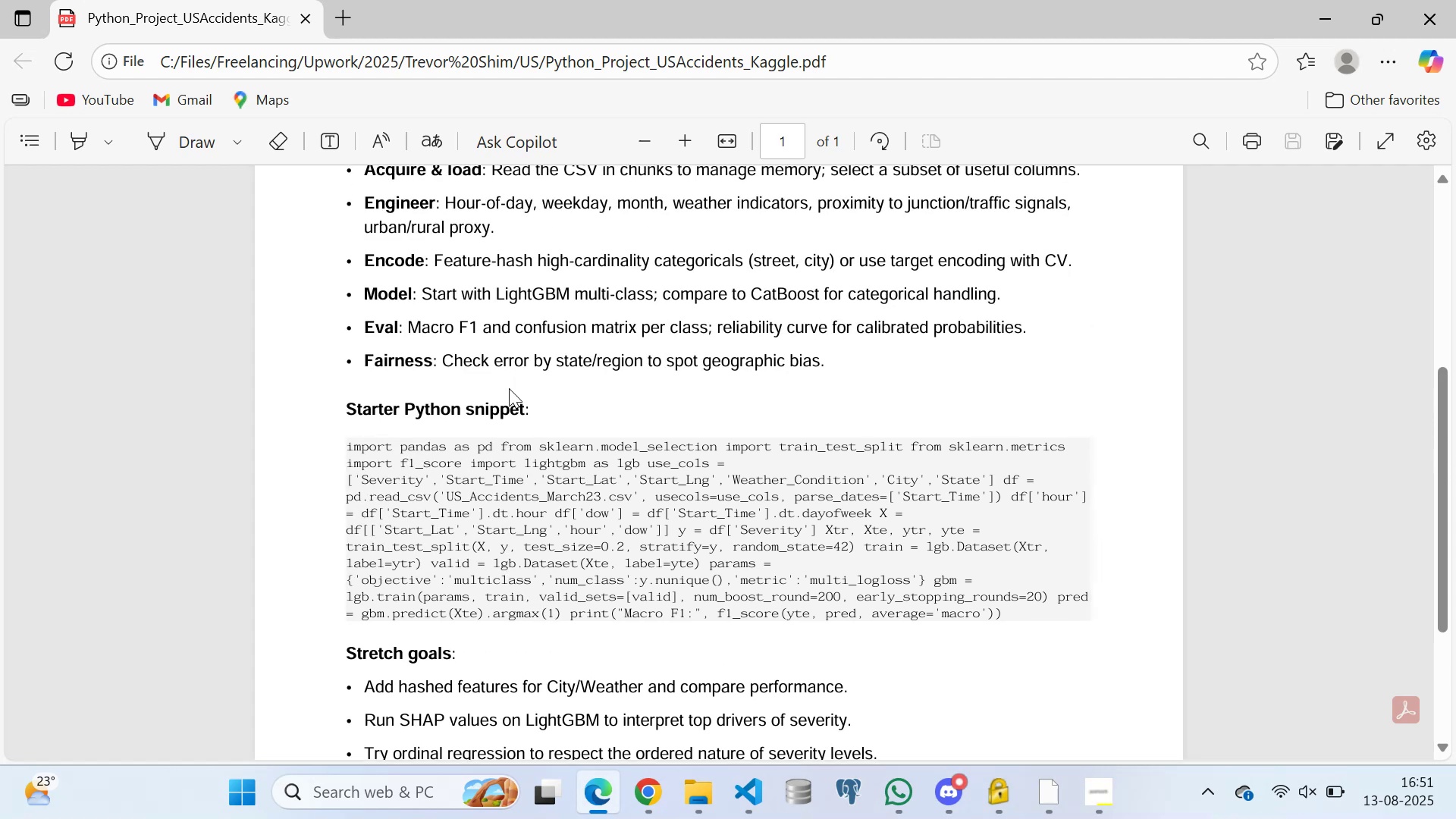 
scroll: coordinate [555, 477], scroll_direction: down, amount: 2.0
 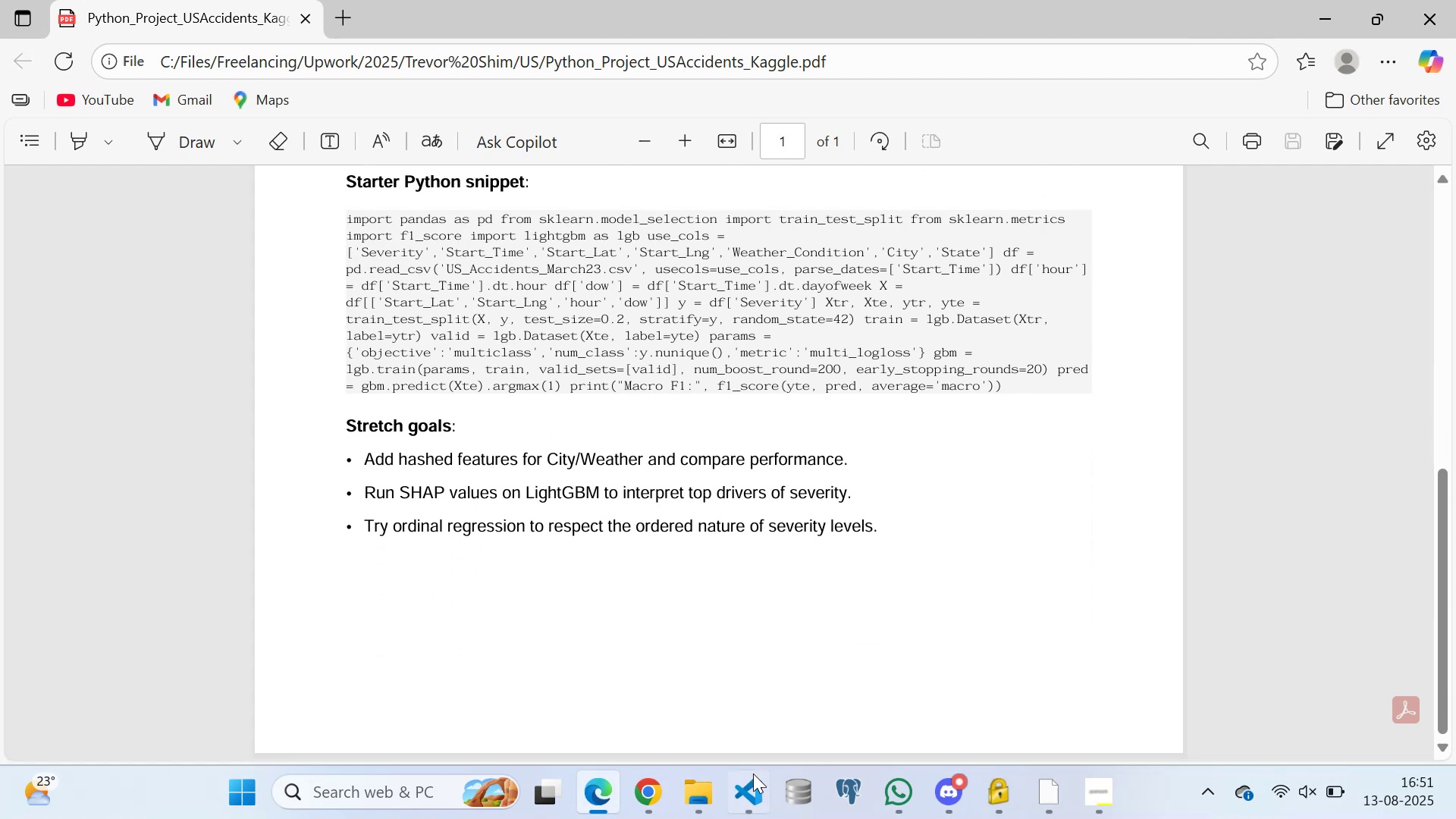 
left_click([753, 780])
 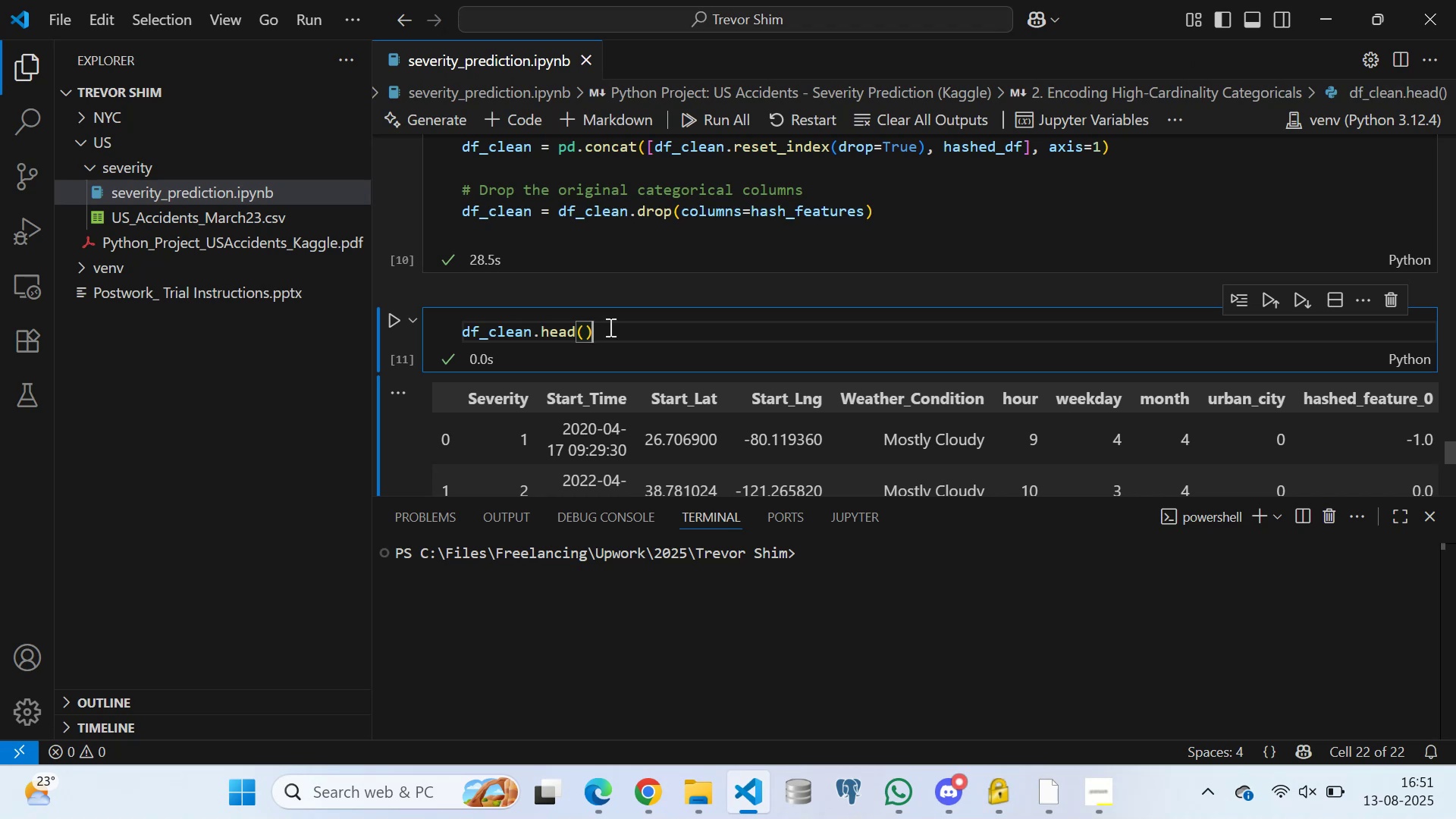 
wait(12.04)
 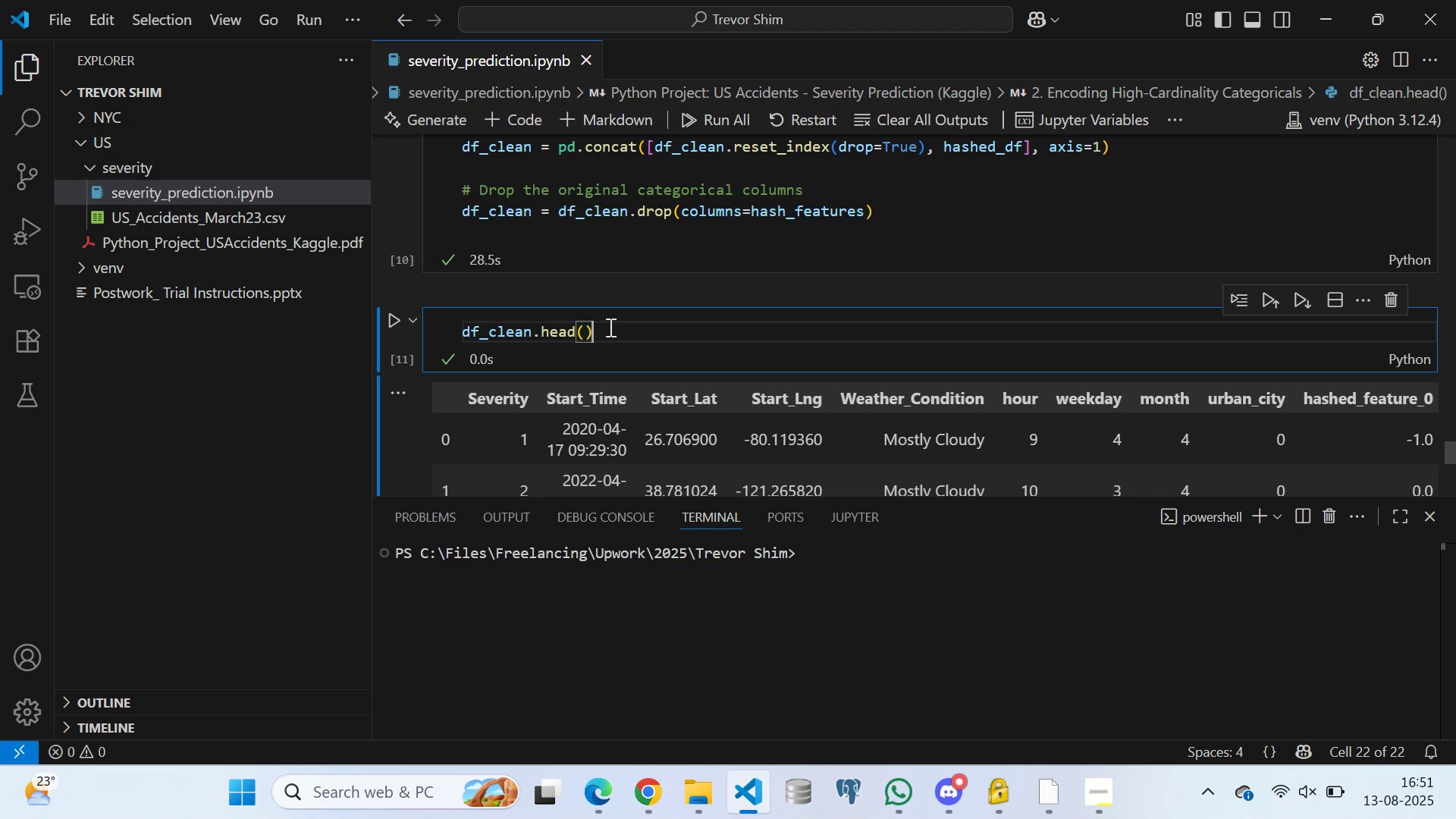 
scroll: coordinate [593, 339], scroll_direction: down, amount: 11.0
 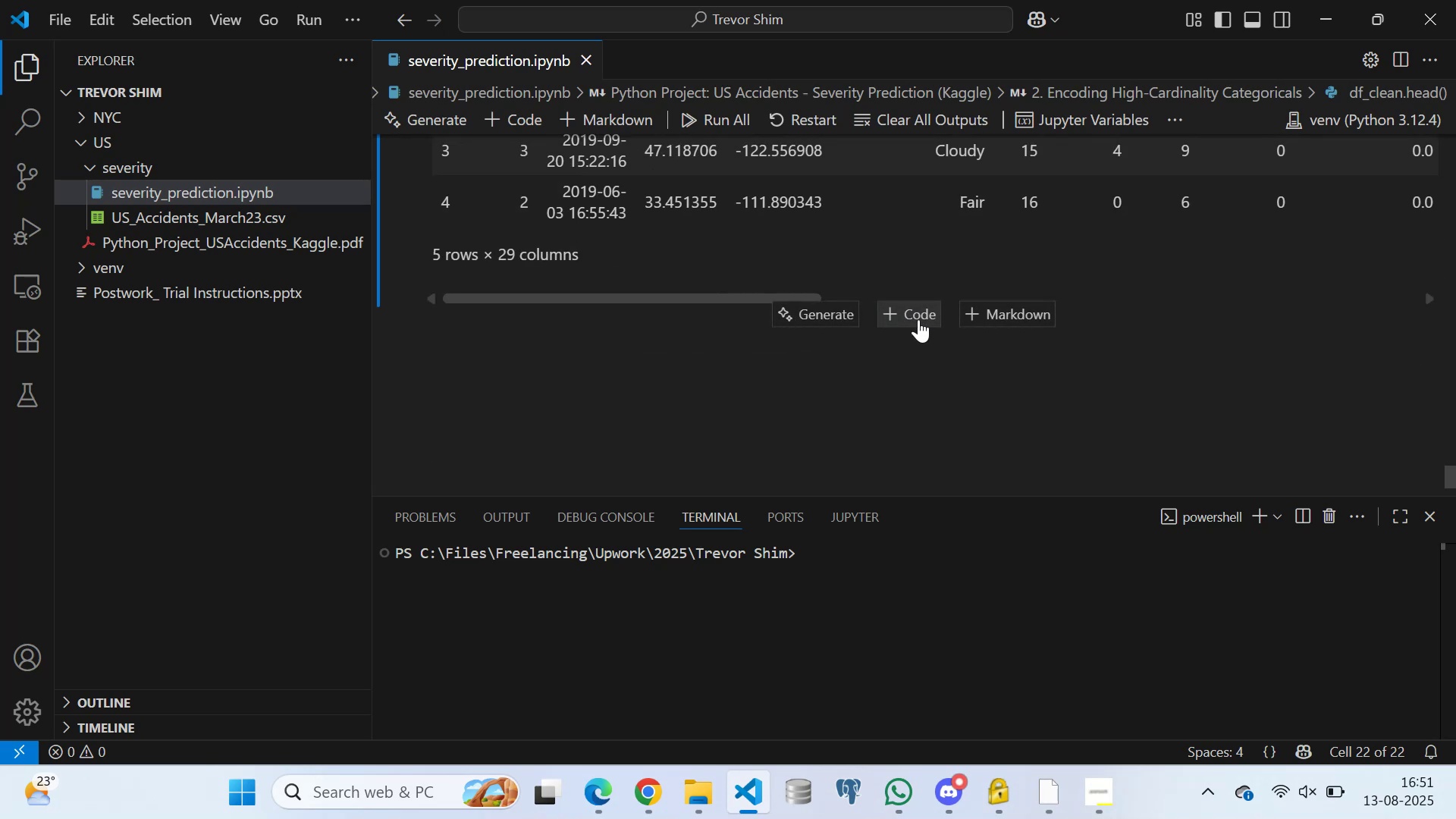 
left_click([986, 306])
 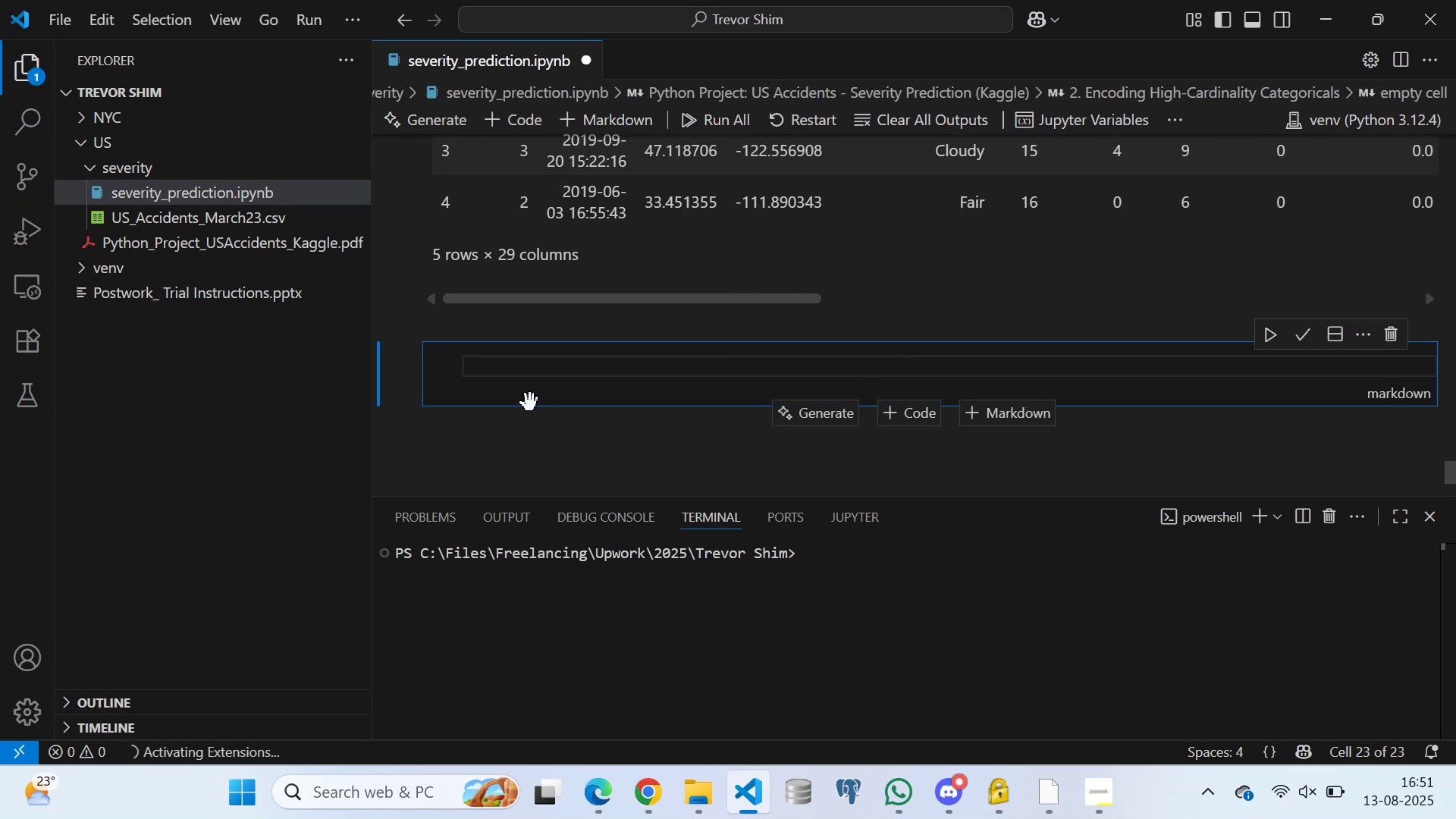 
type(### 4. Model Training)
 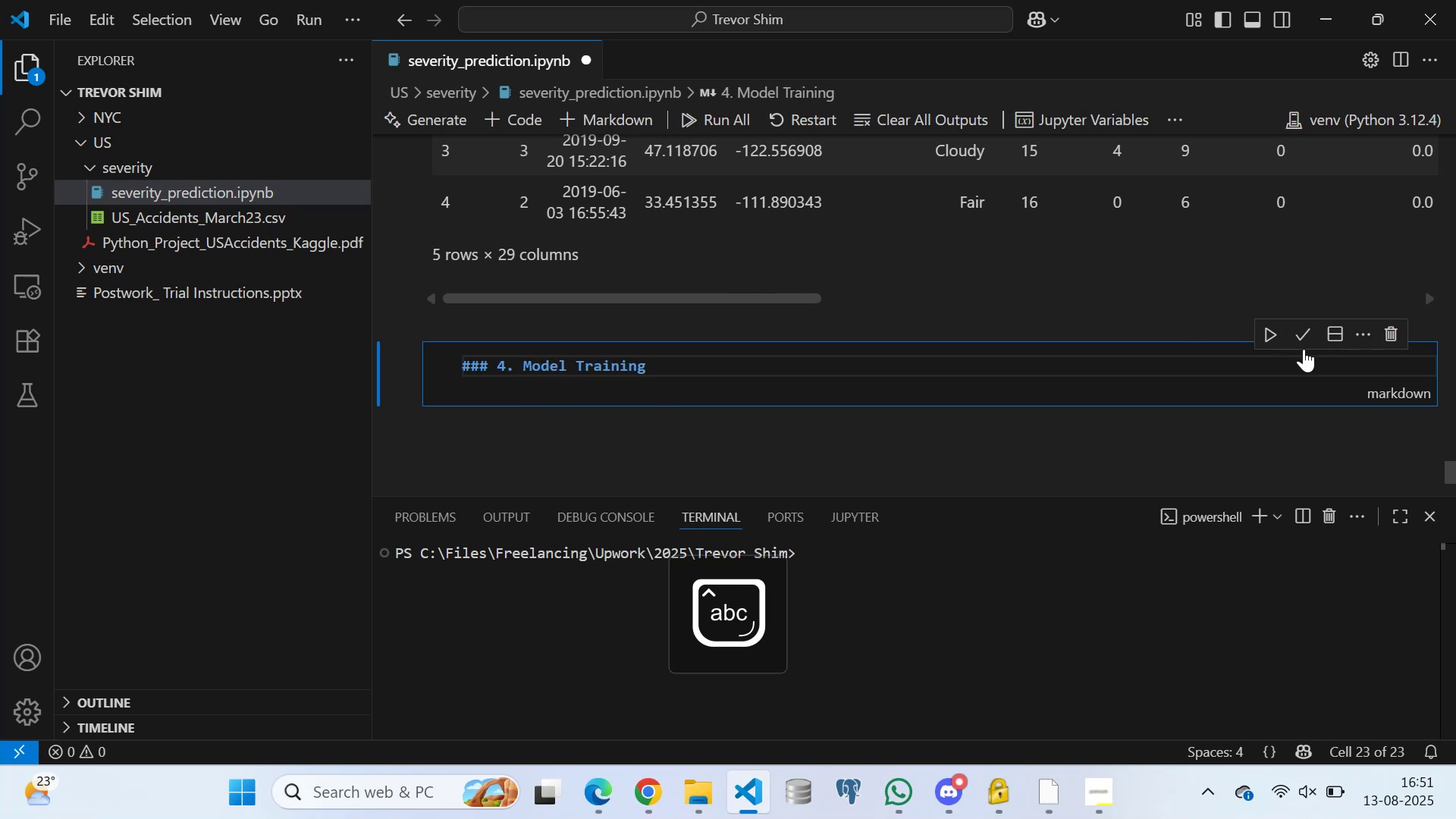 
left_click([1301, 334])
 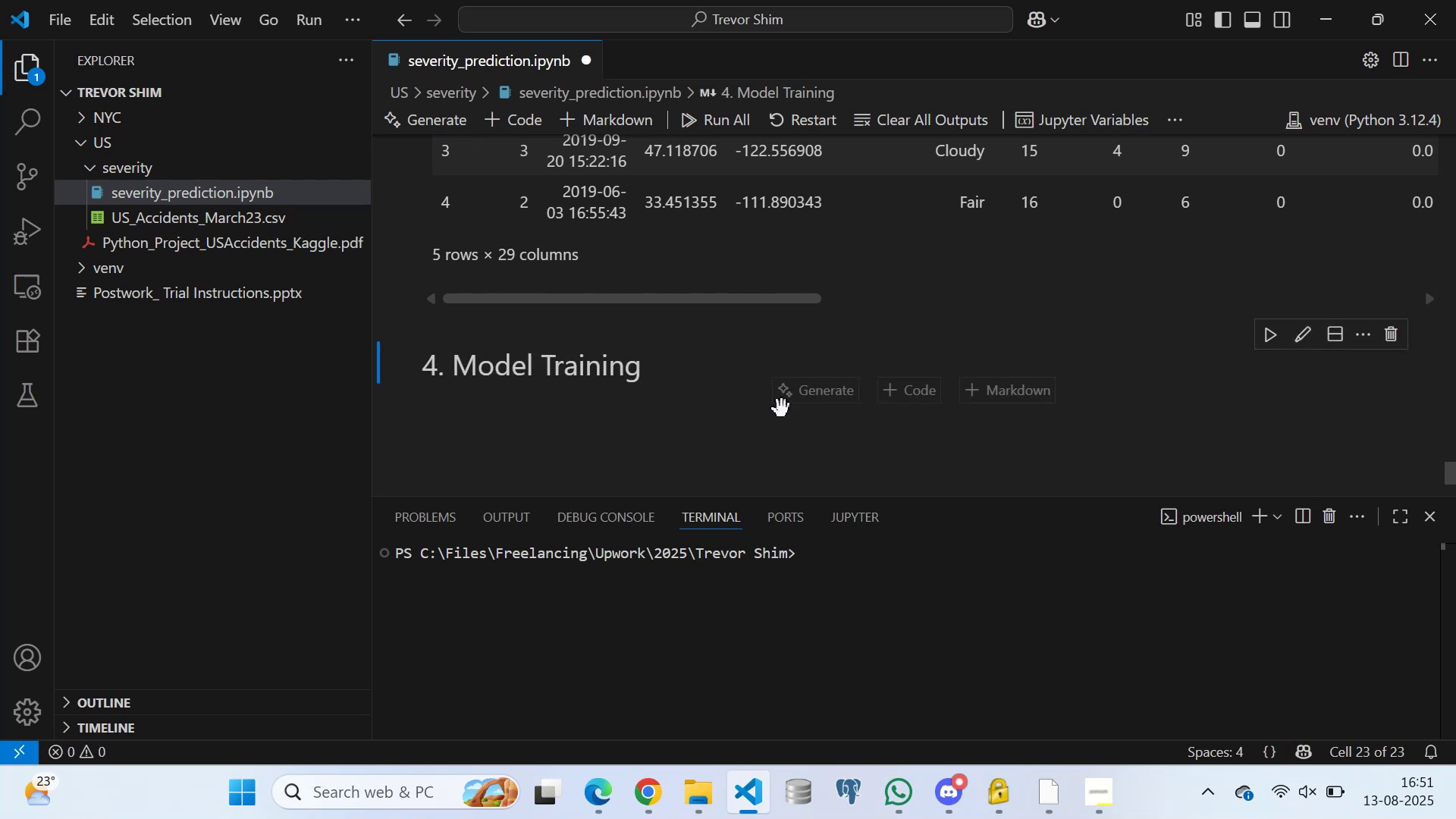 
scroll: coordinate [714, 394], scroll_direction: down, amount: 1.0
 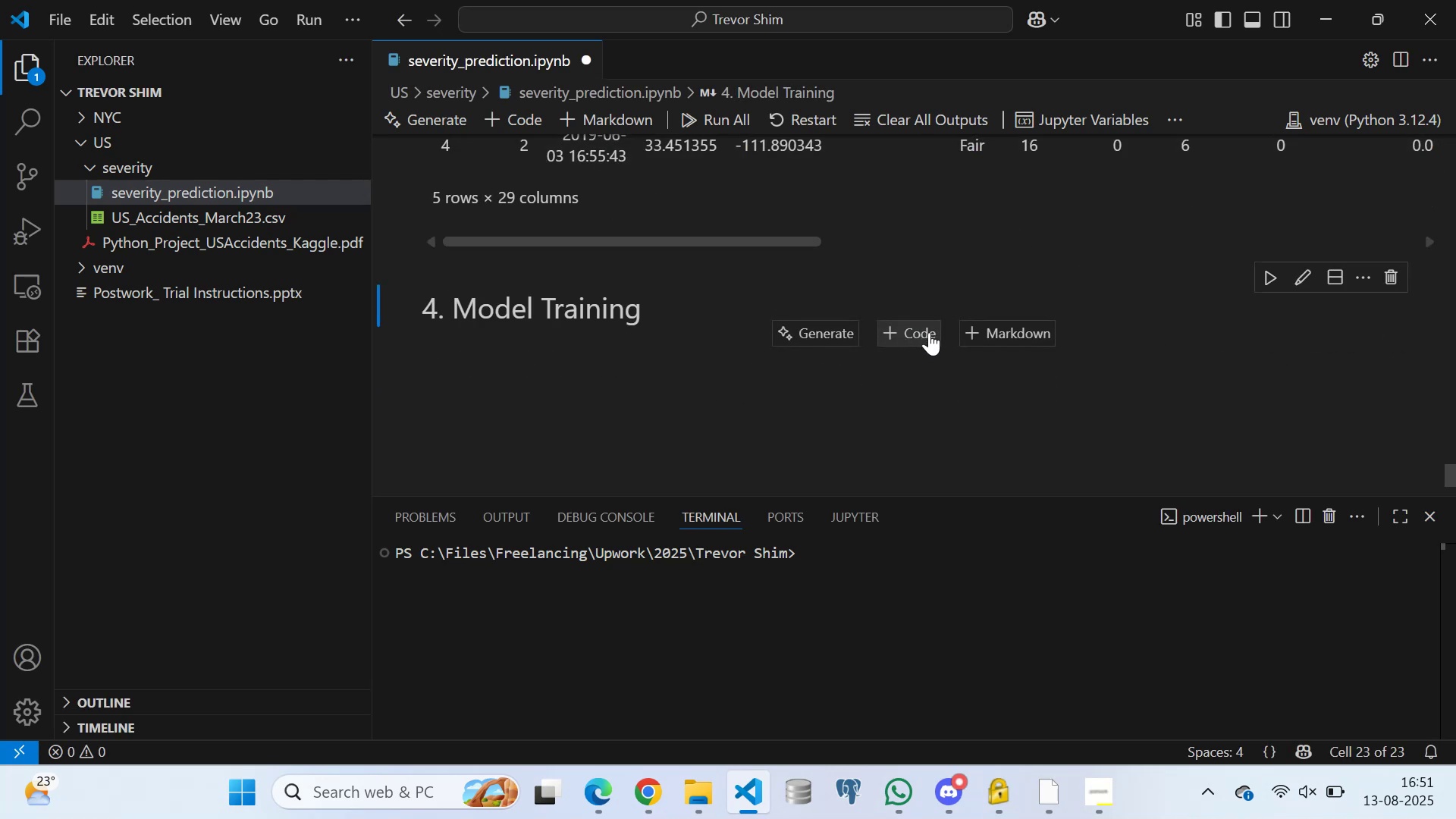 
left_click([919, 325])
 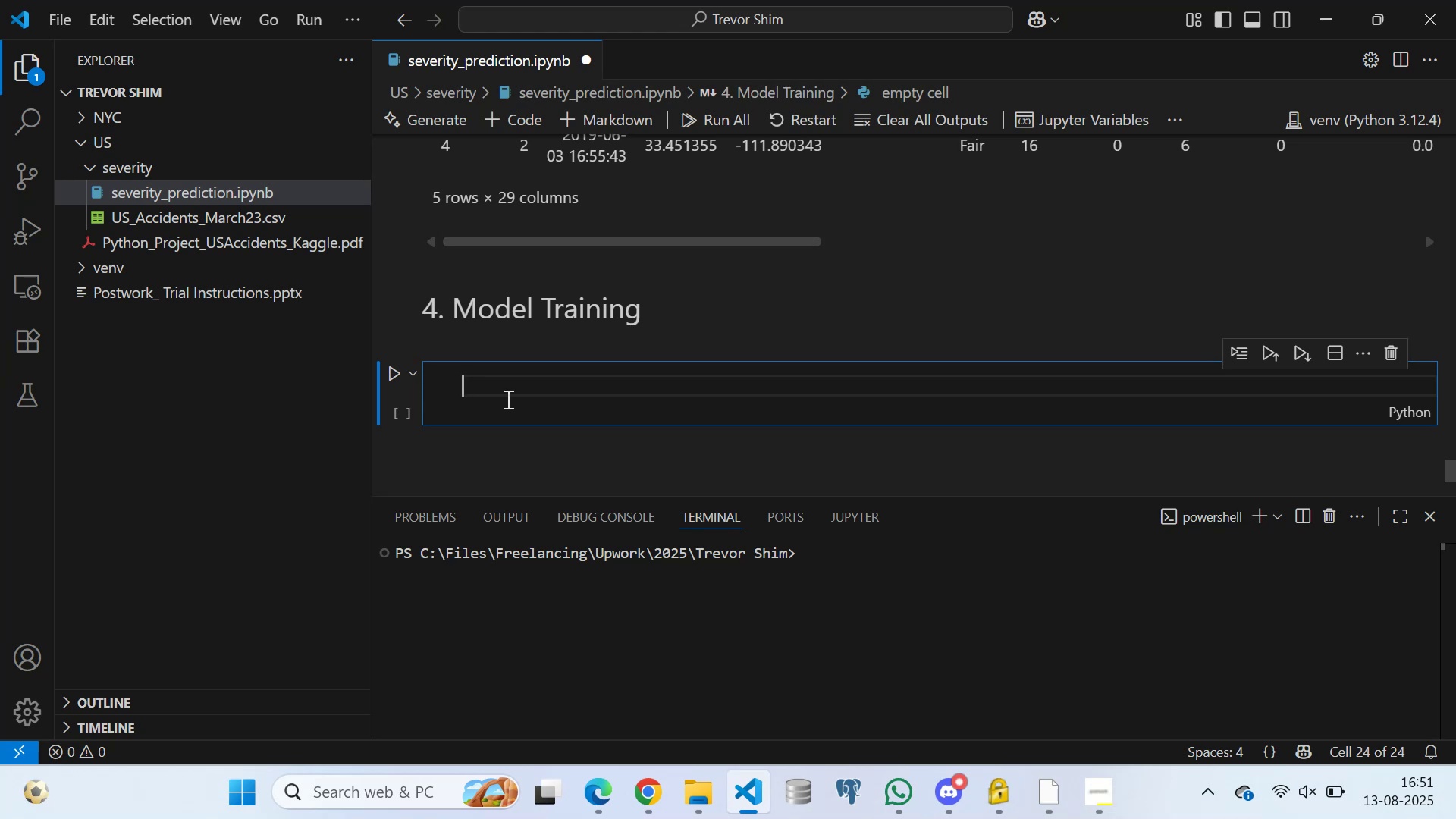 
wait(11.67)
 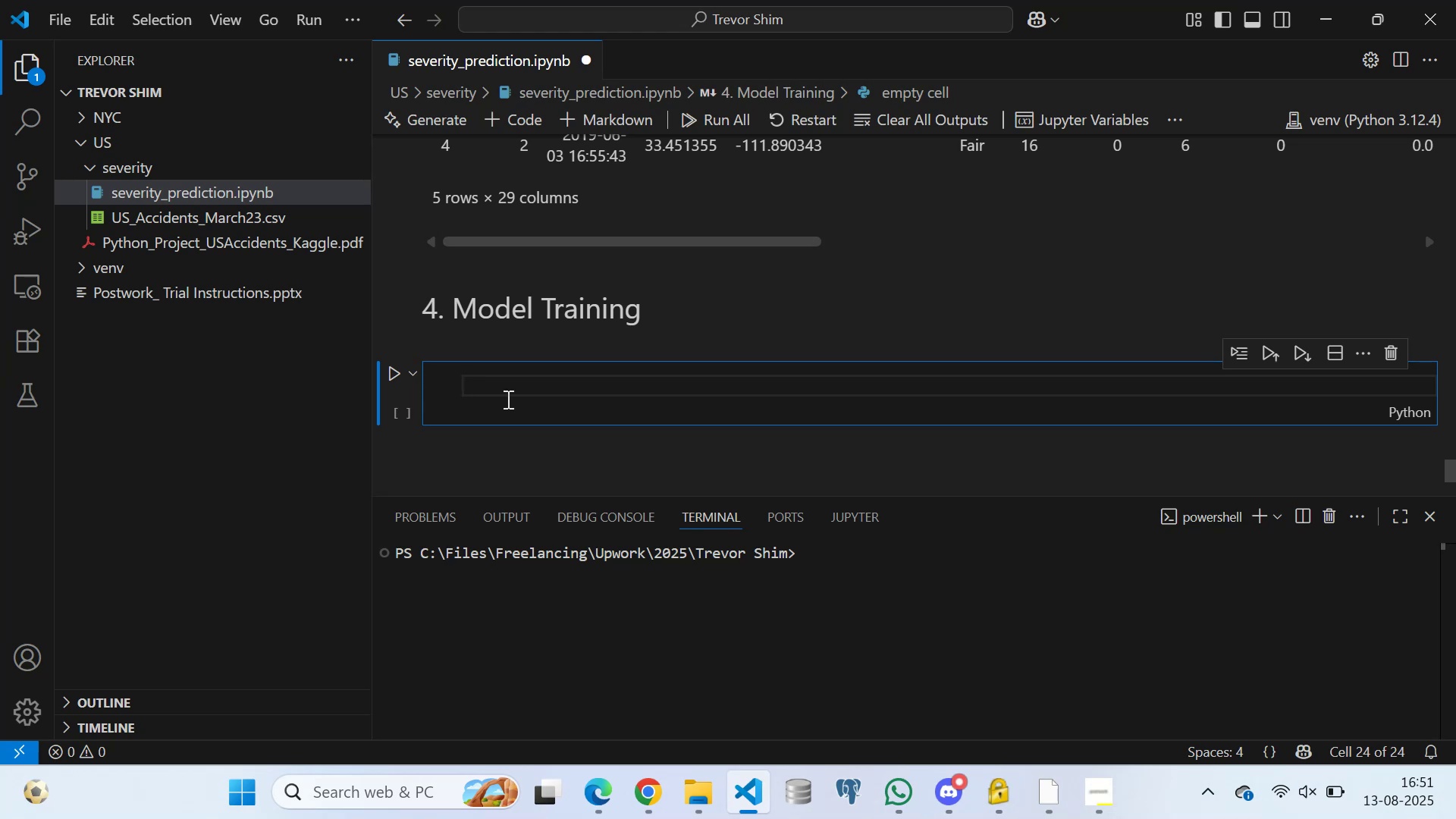 
type(# Separate features (X)
 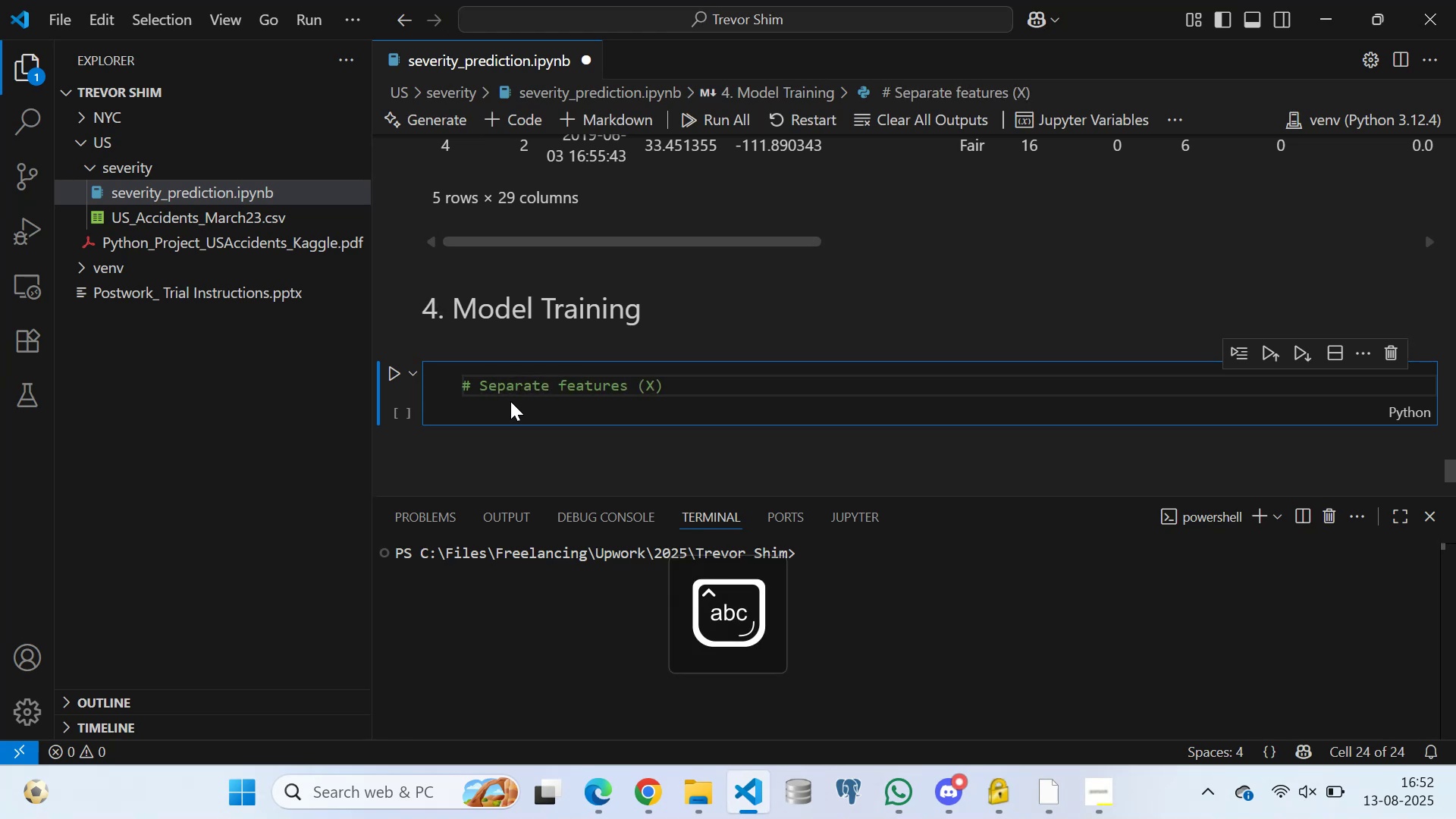 
 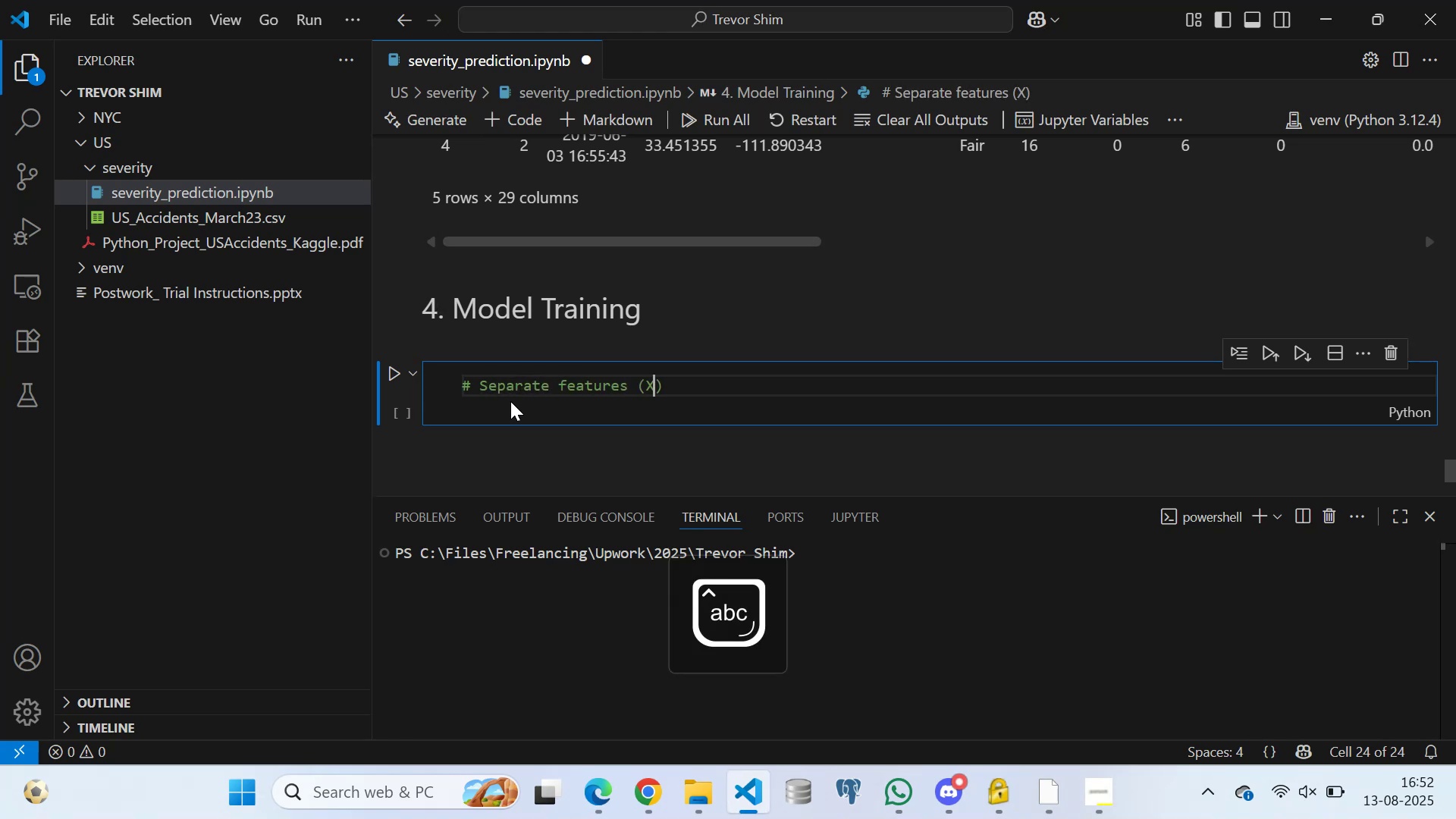 
key(ArrowRight)
 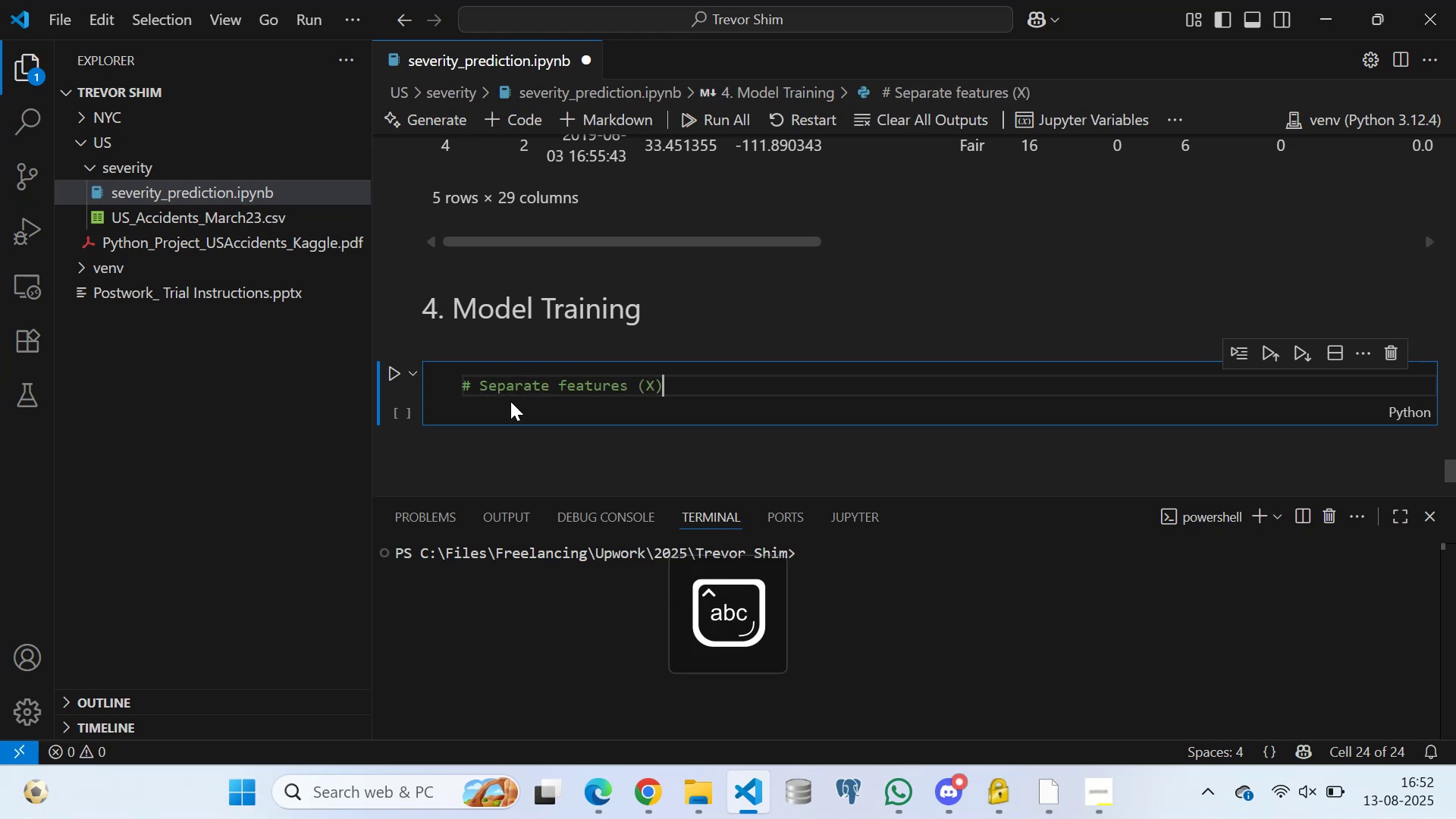 
type( and tartget )
key(Backspace)
key(Backspace)
key(Backspace)
key(Backspace)
key(Backspace)
key(Backspace)
type(rget (y)
 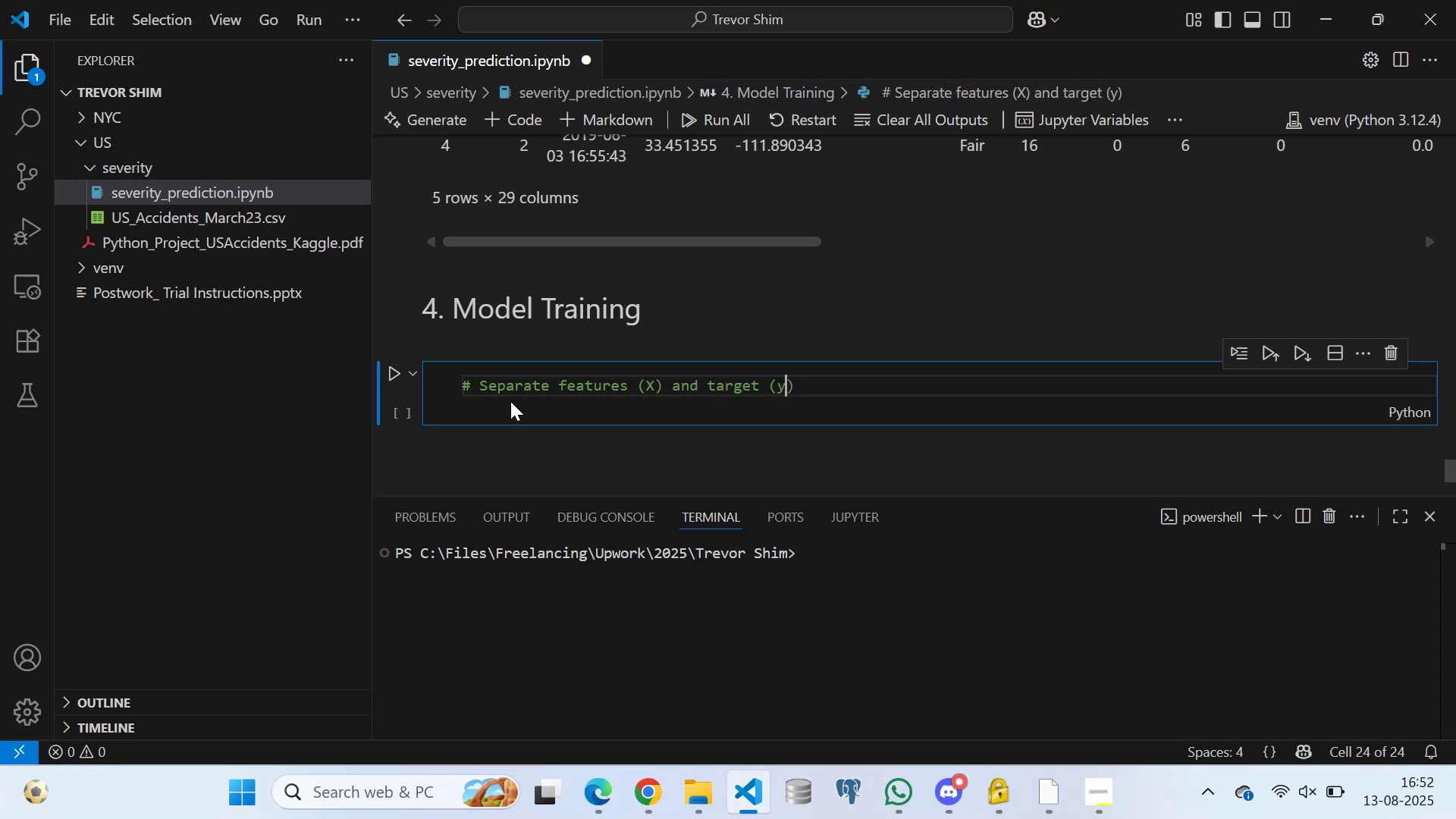 
key(ArrowRight)
 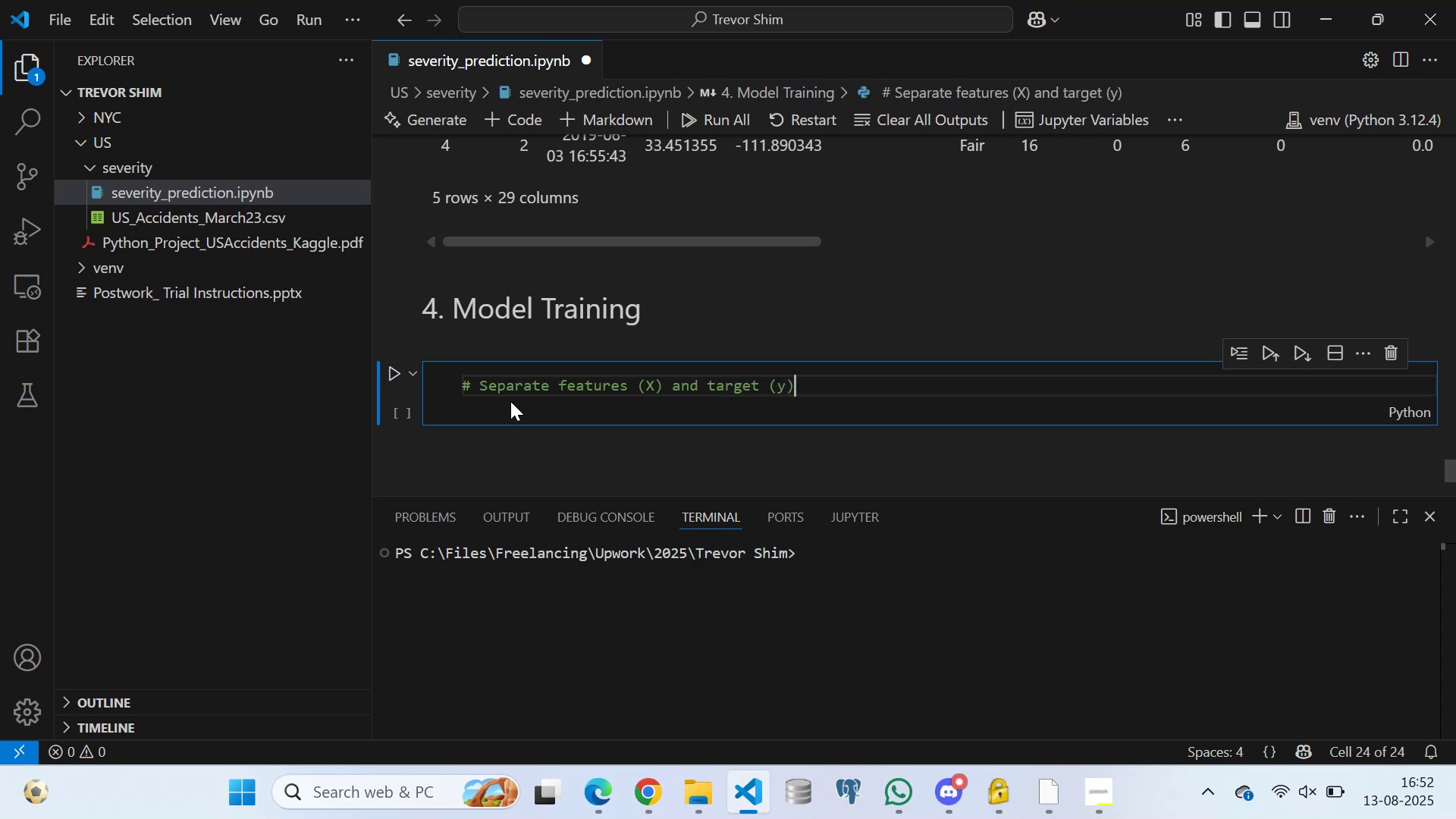 
key(Enter)
 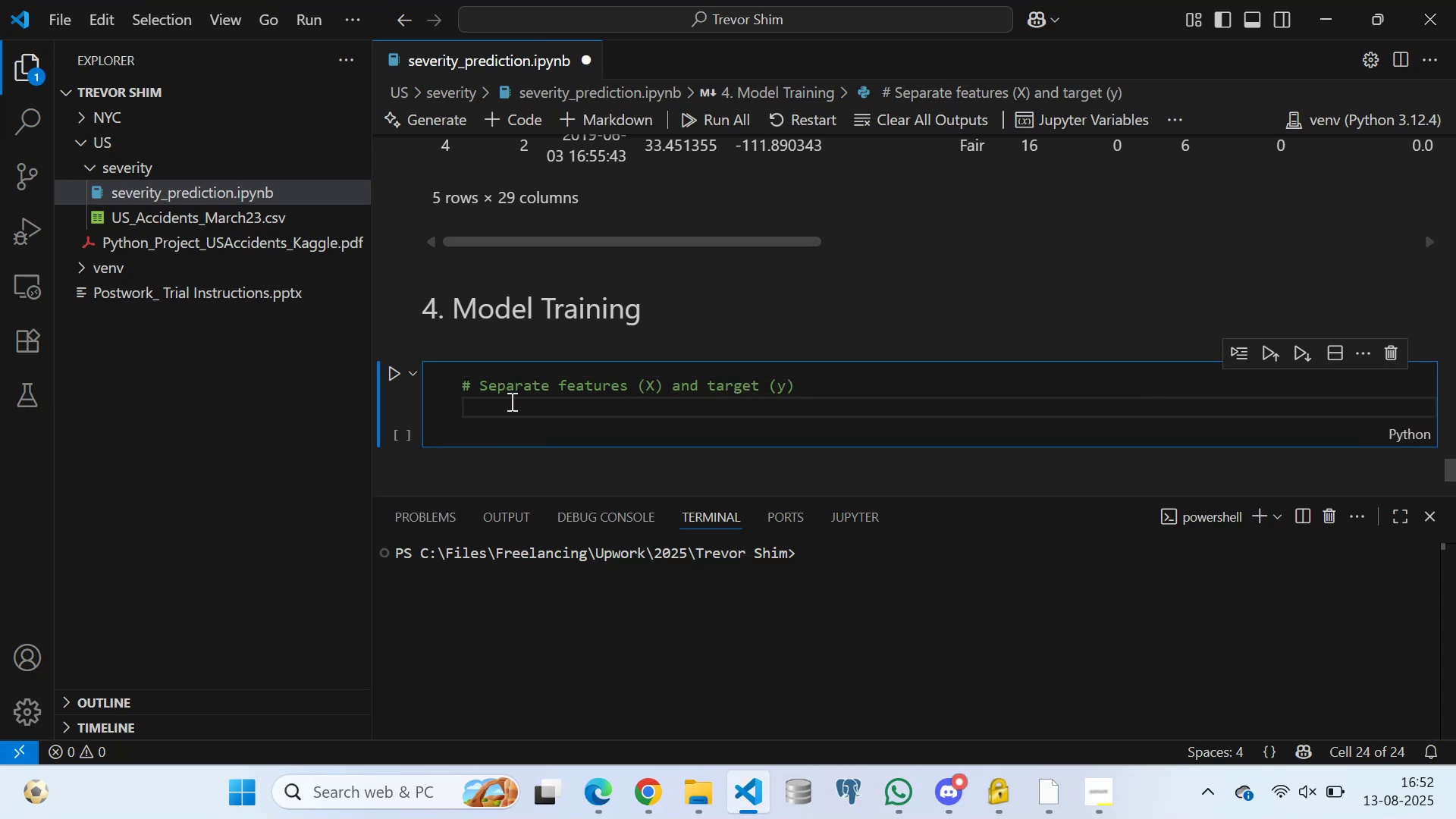 
key(Enter)
 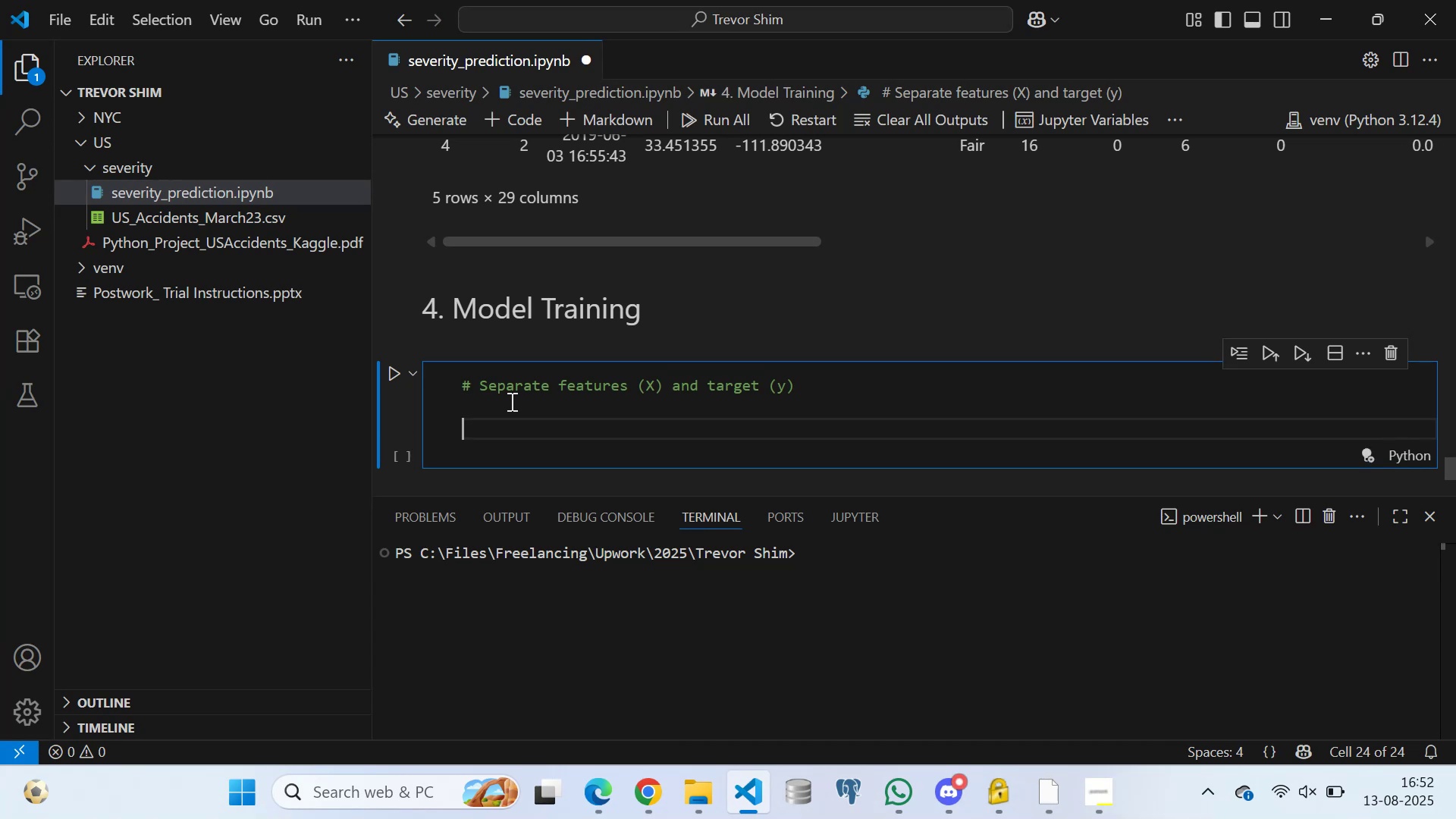 
type(X = df)
 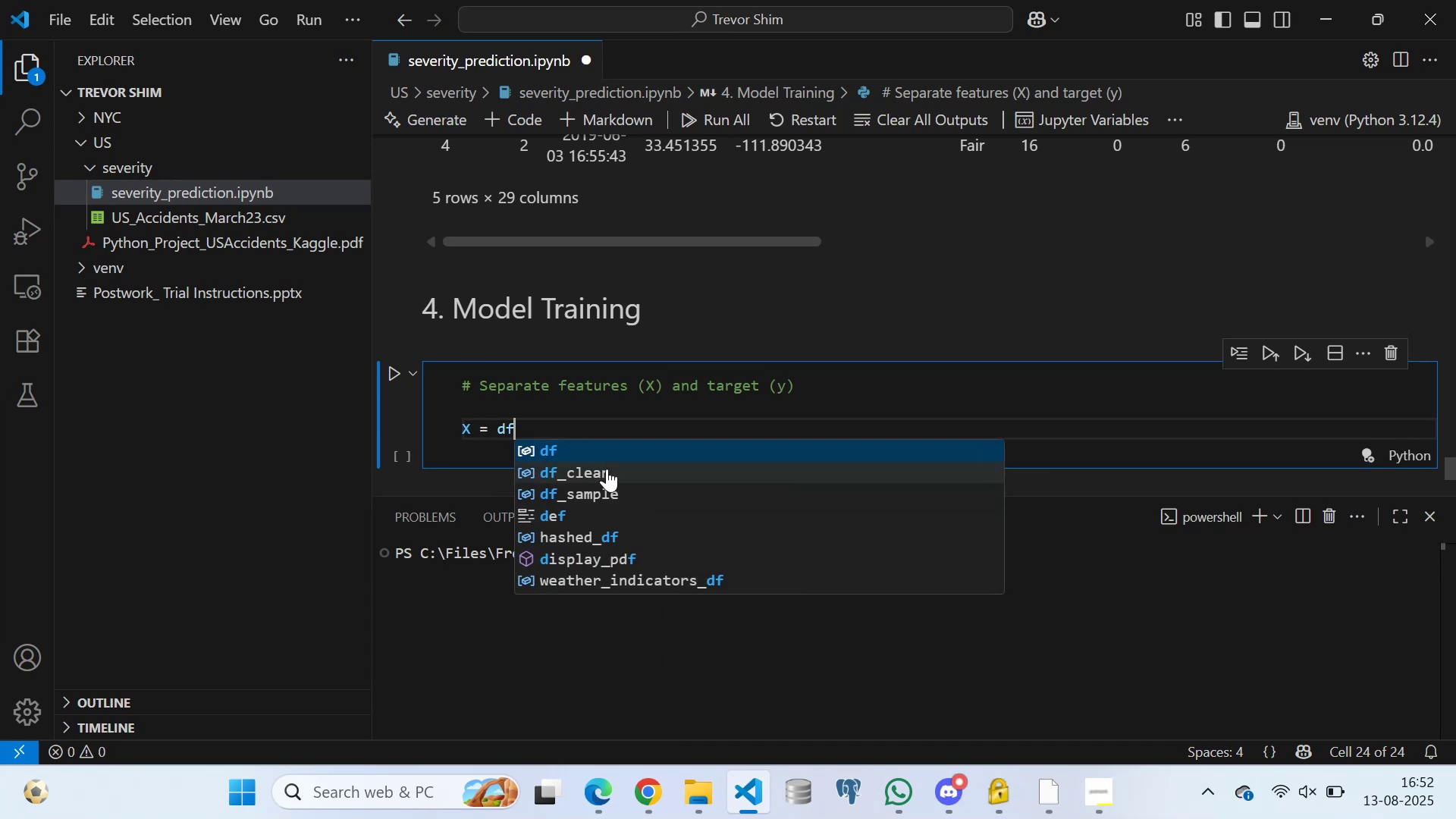 
left_click([605, 474])
 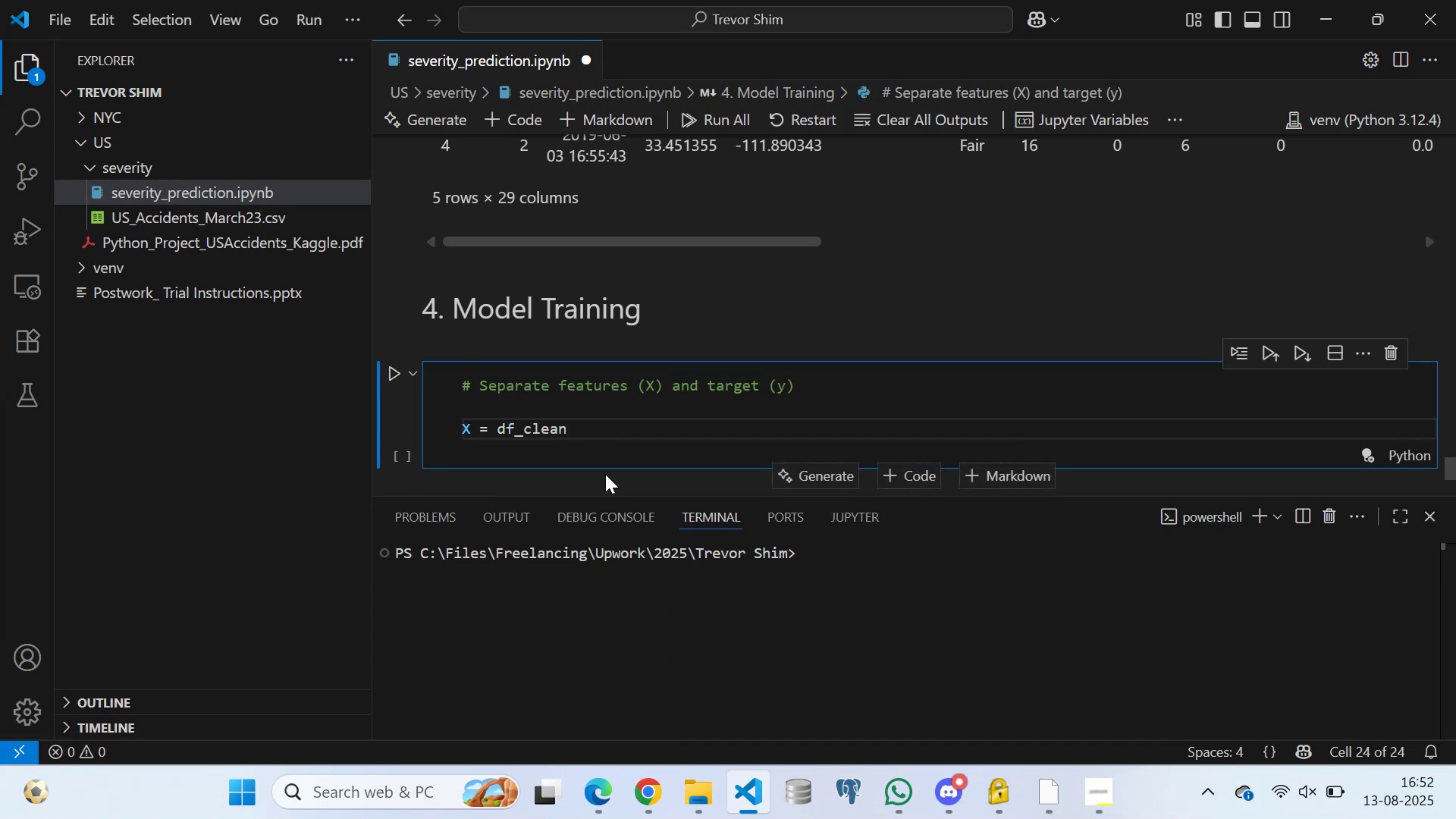 
type(.drop(co)
 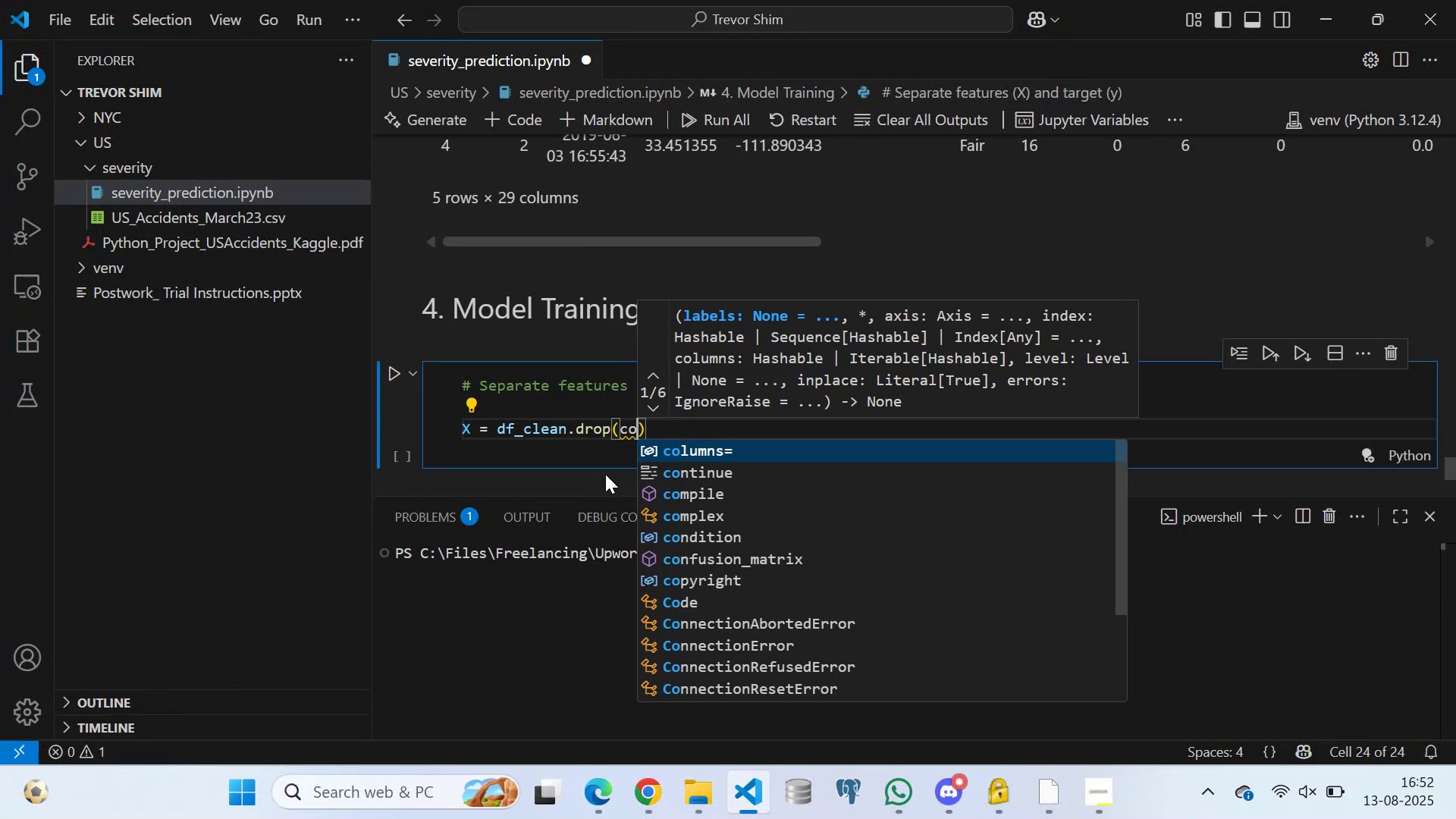 
left_click([700, 442])
 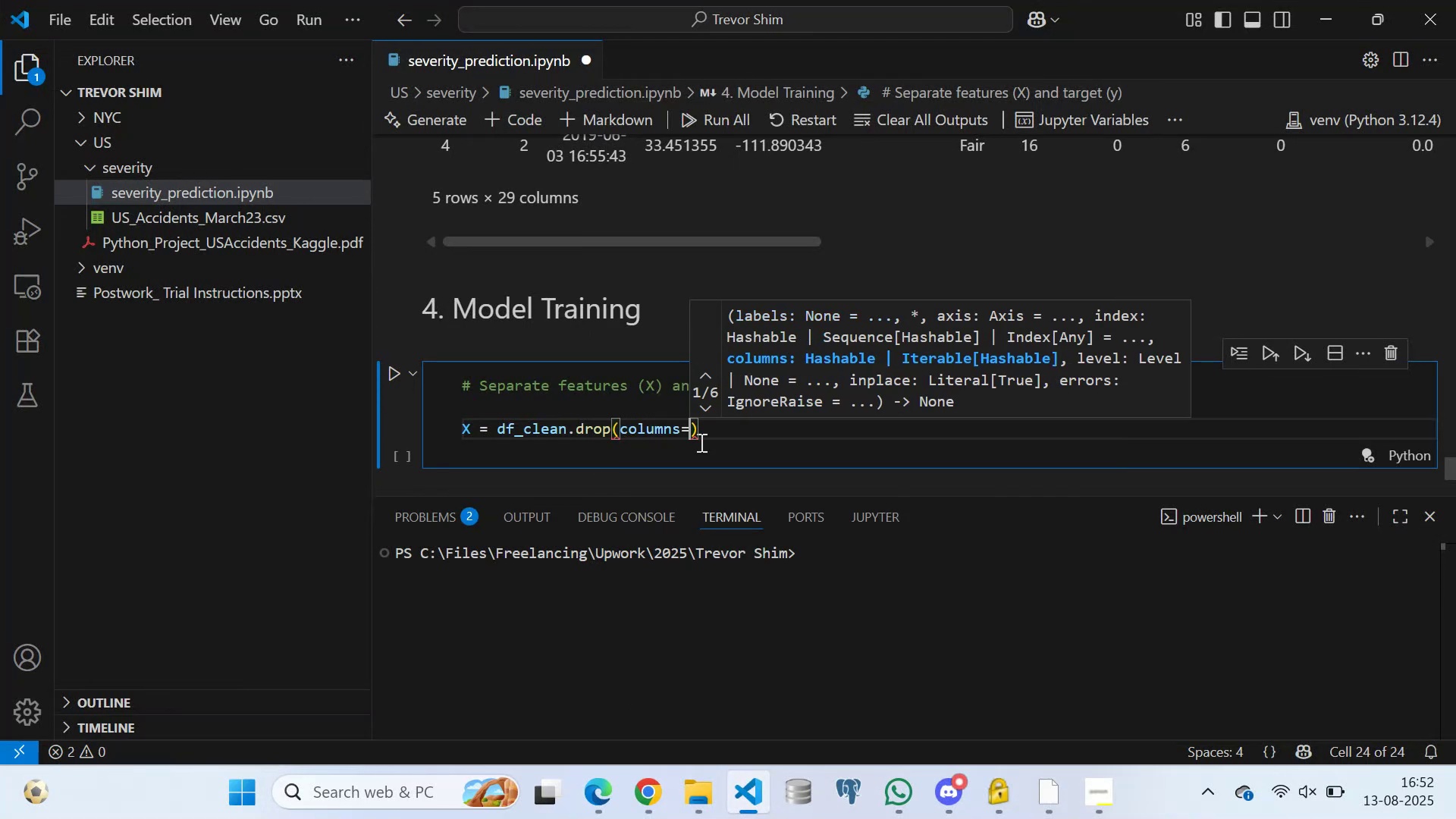 
type(['Severity)
 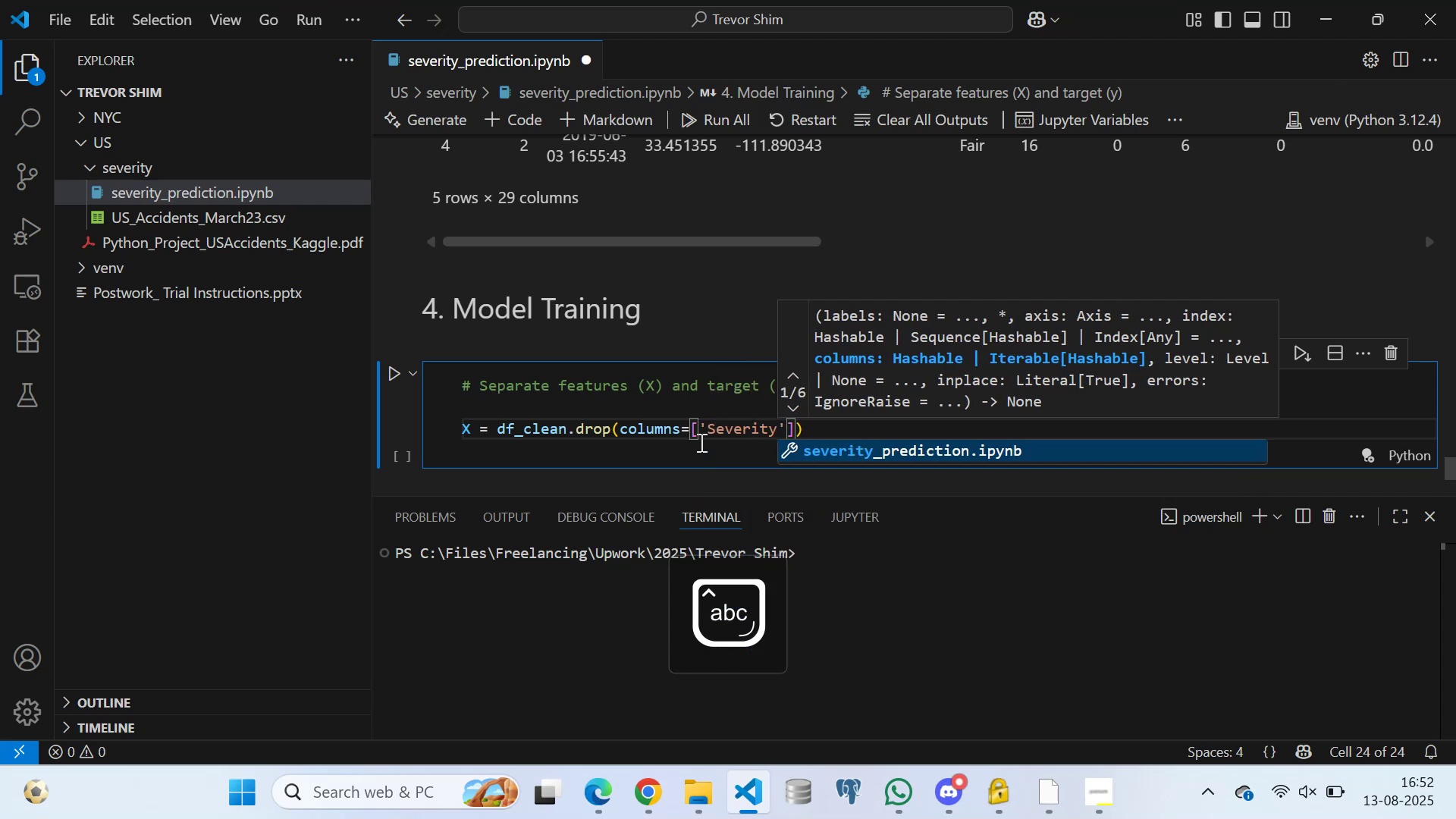 
key(ArrowRight)
 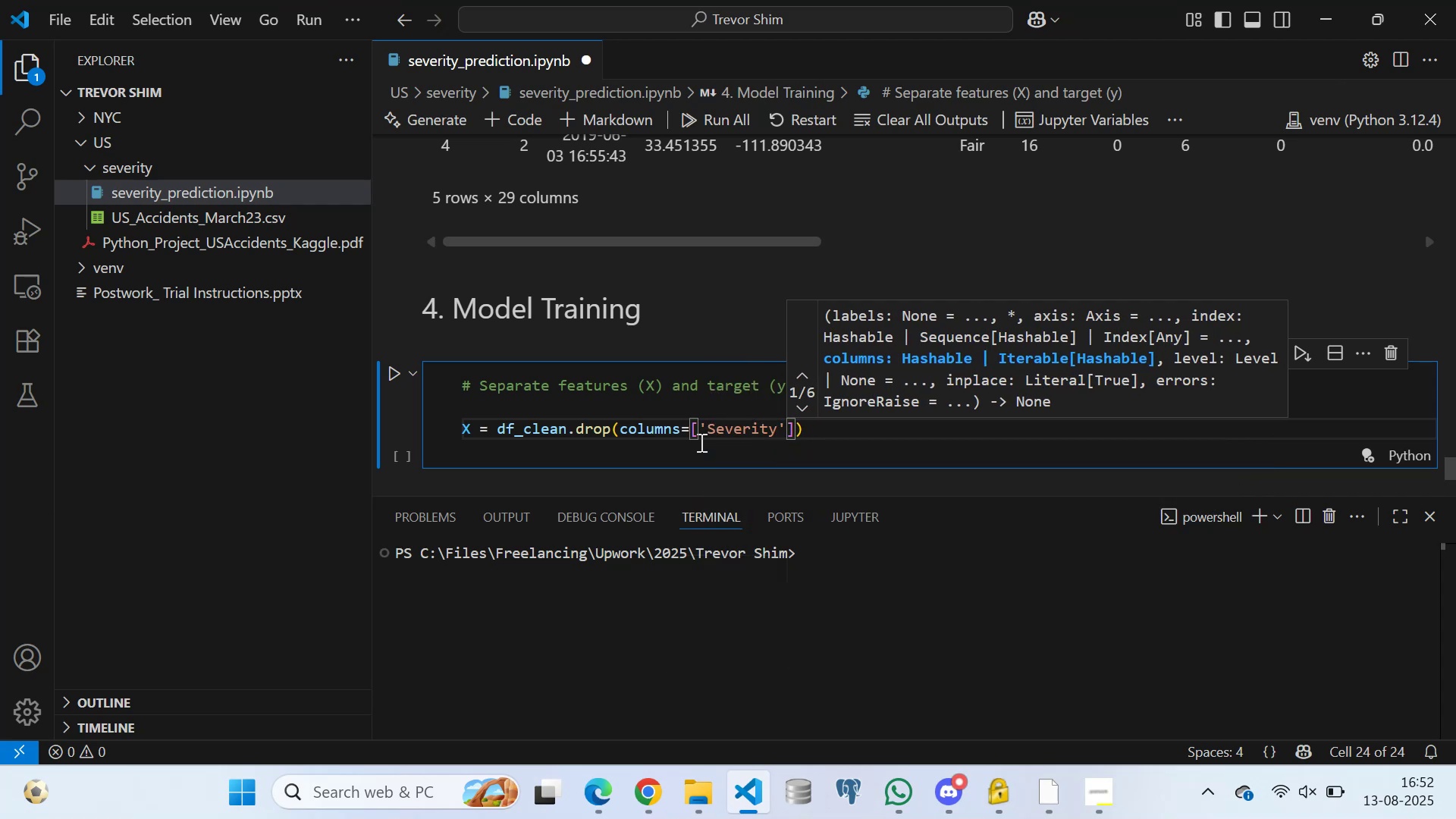 
key(ArrowRight)
 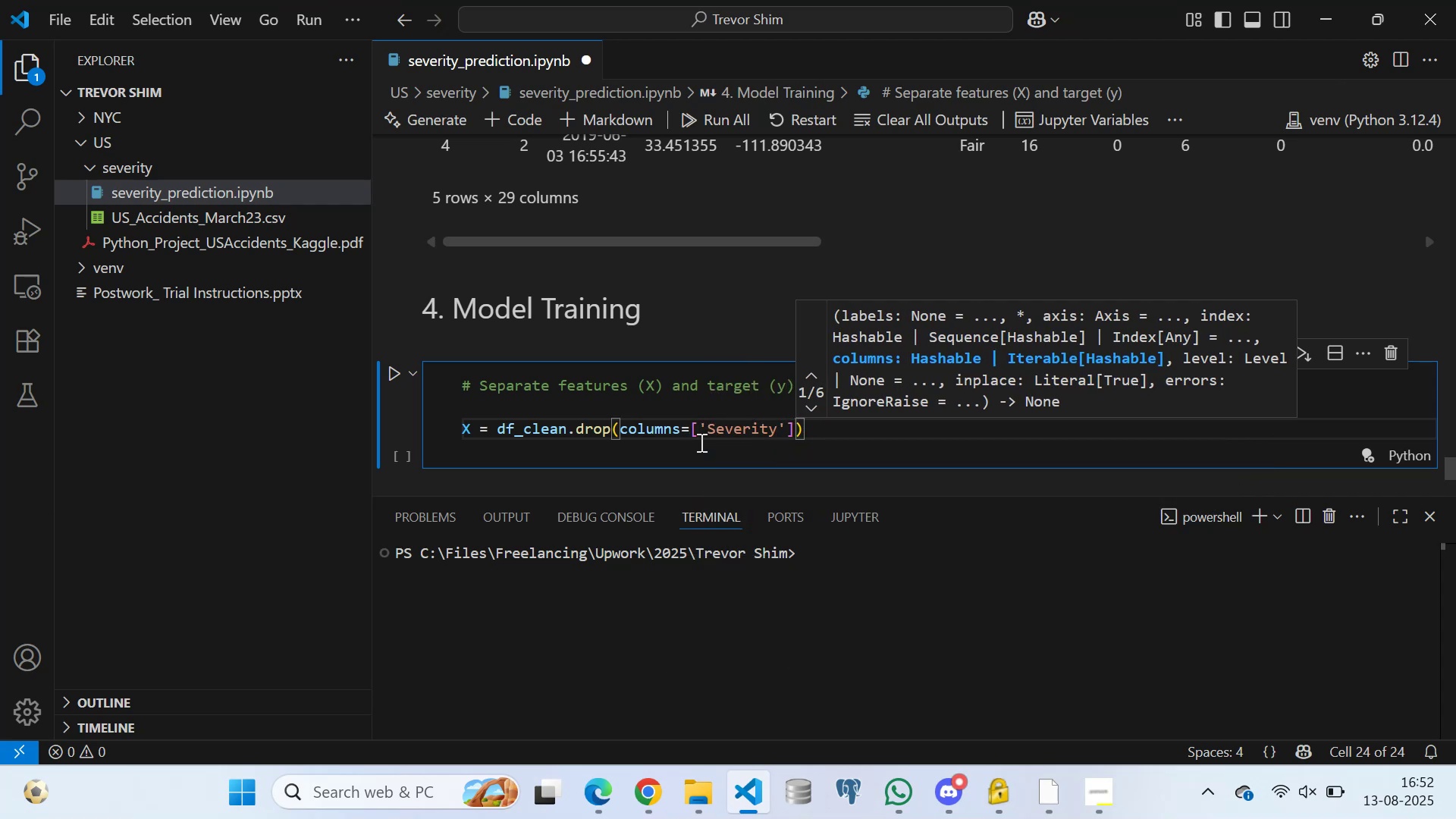 
key(ArrowLeft)
 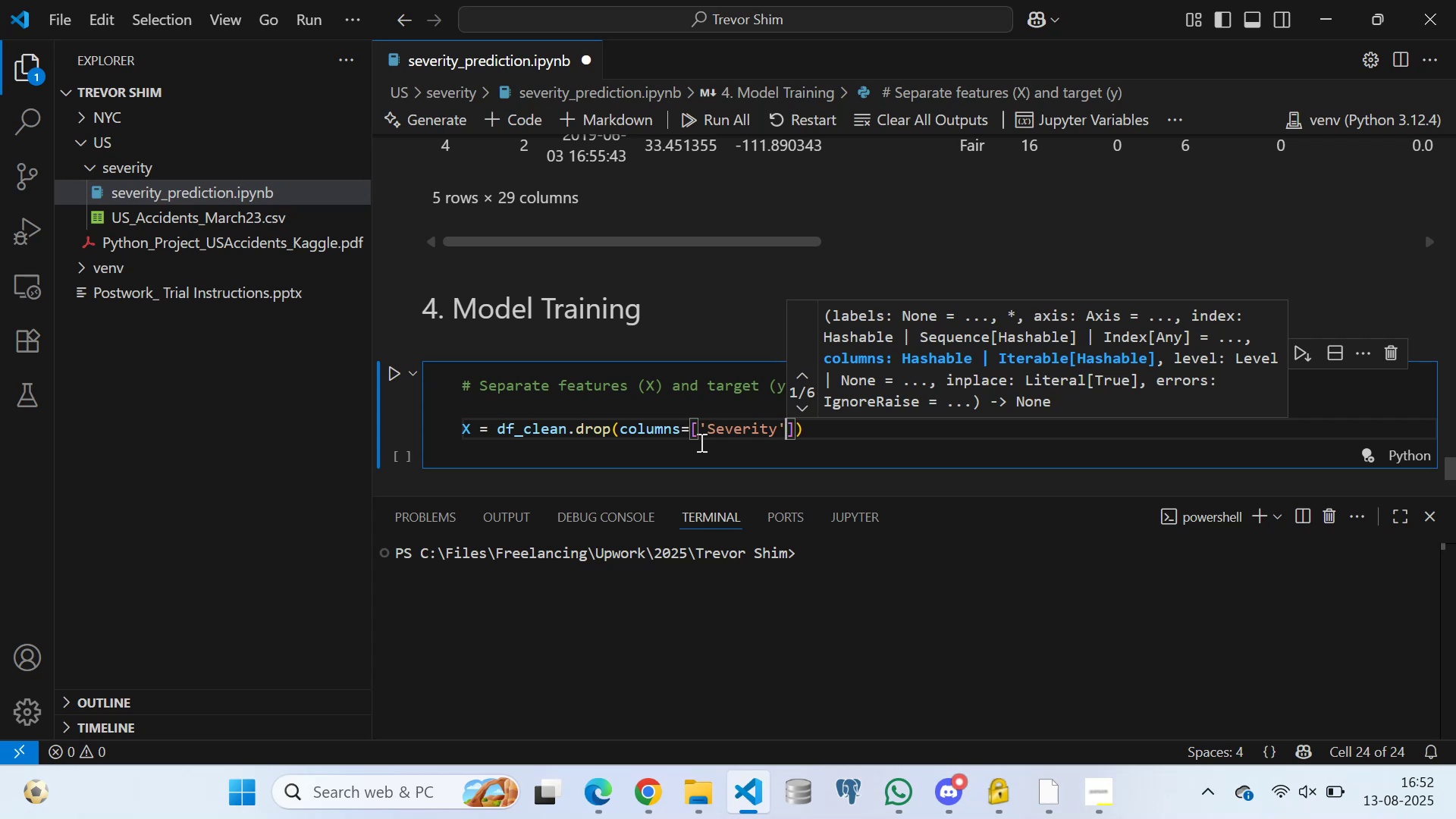 
key(ArrowRight)
 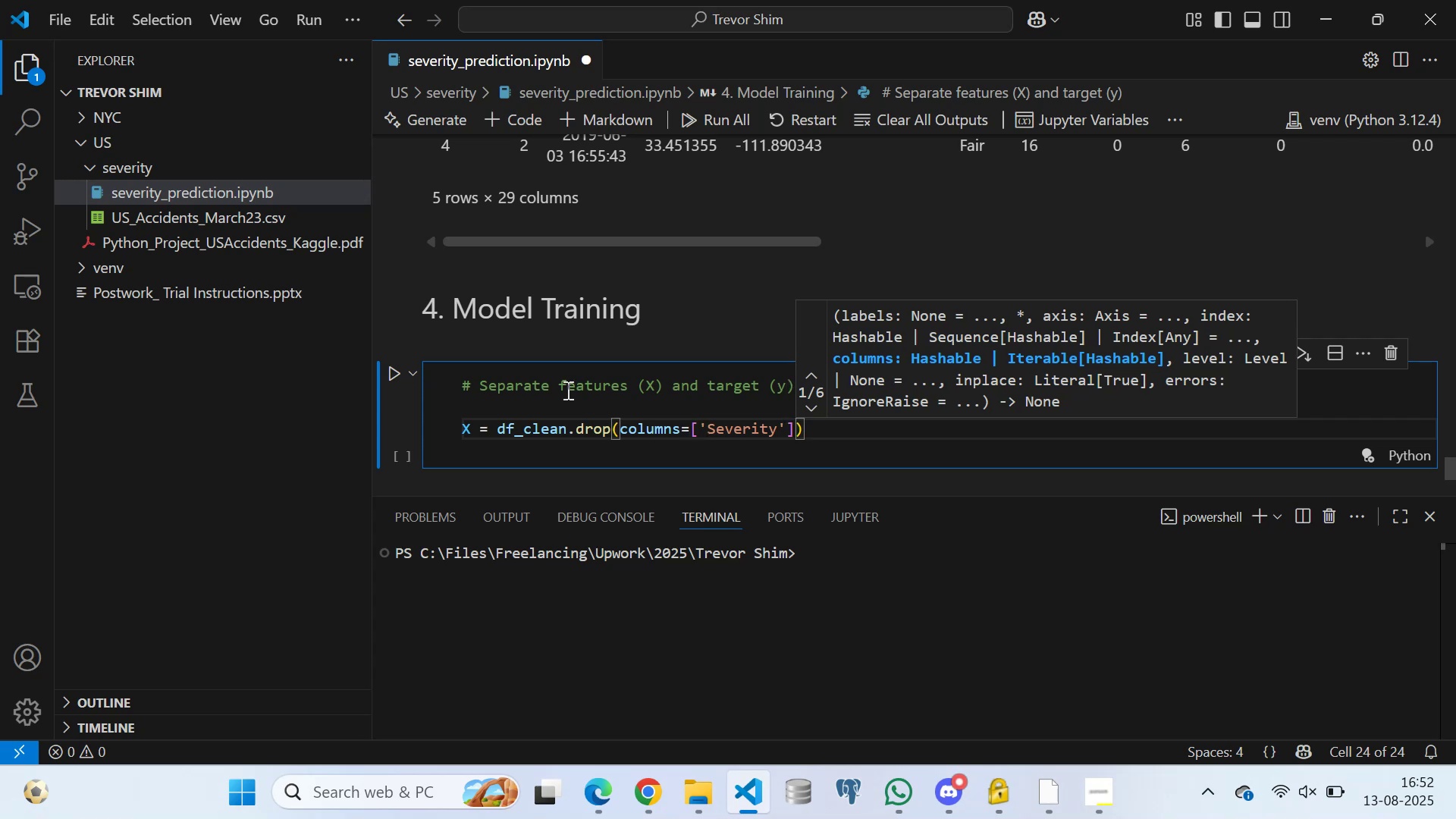 
left_click([563, 406])
 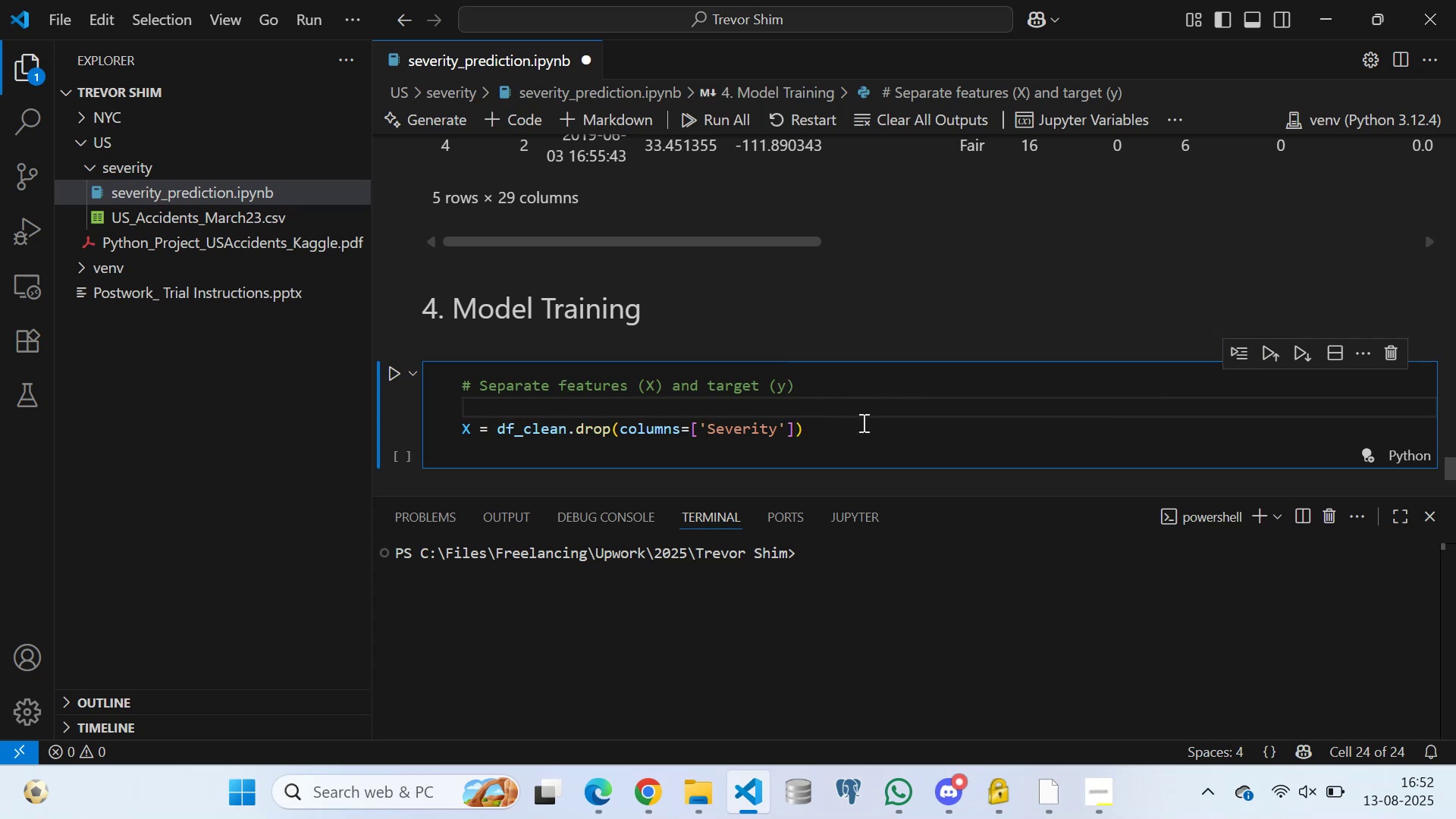 
left_click([854, 431])
 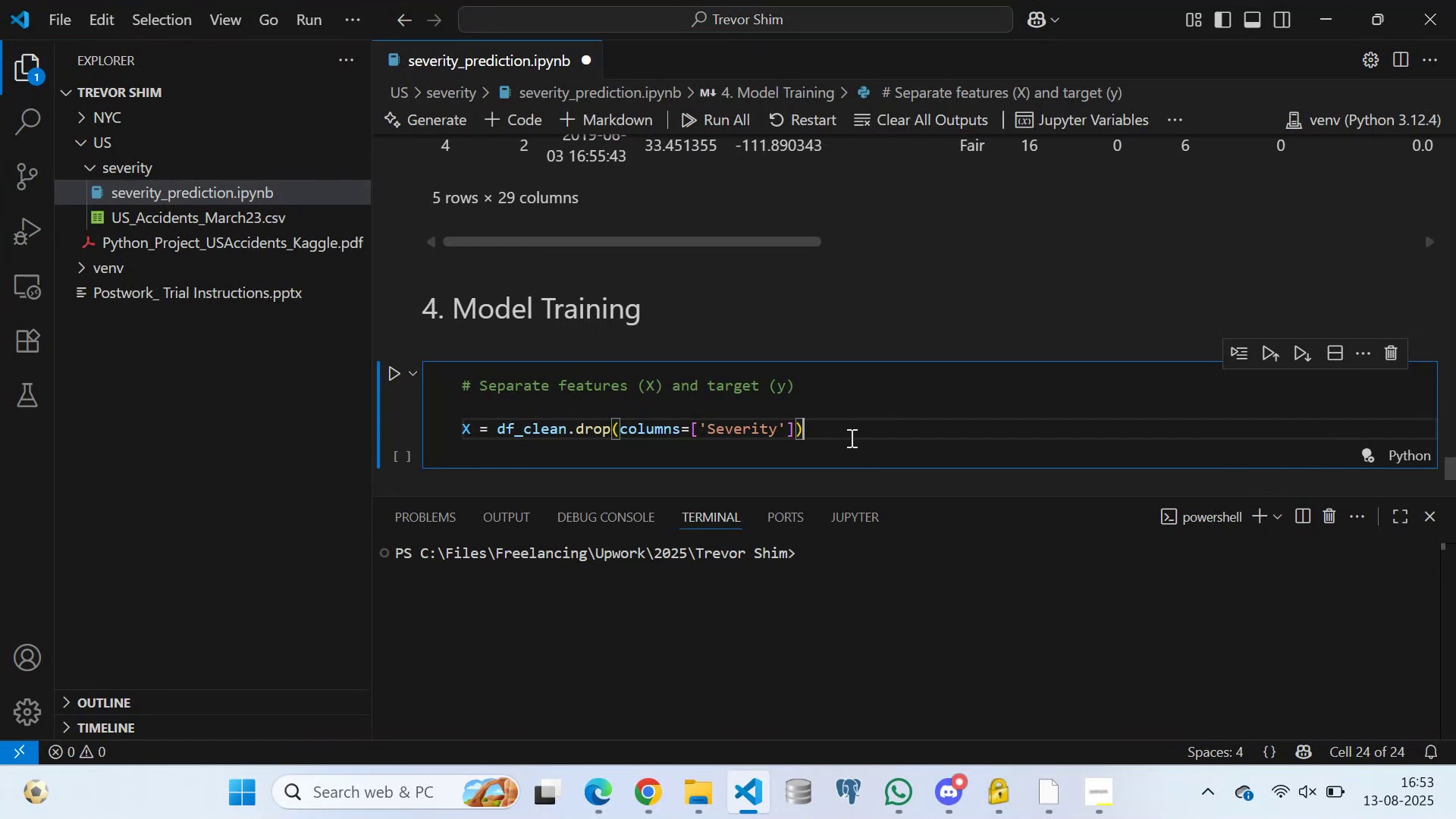 
wait(7.92)
 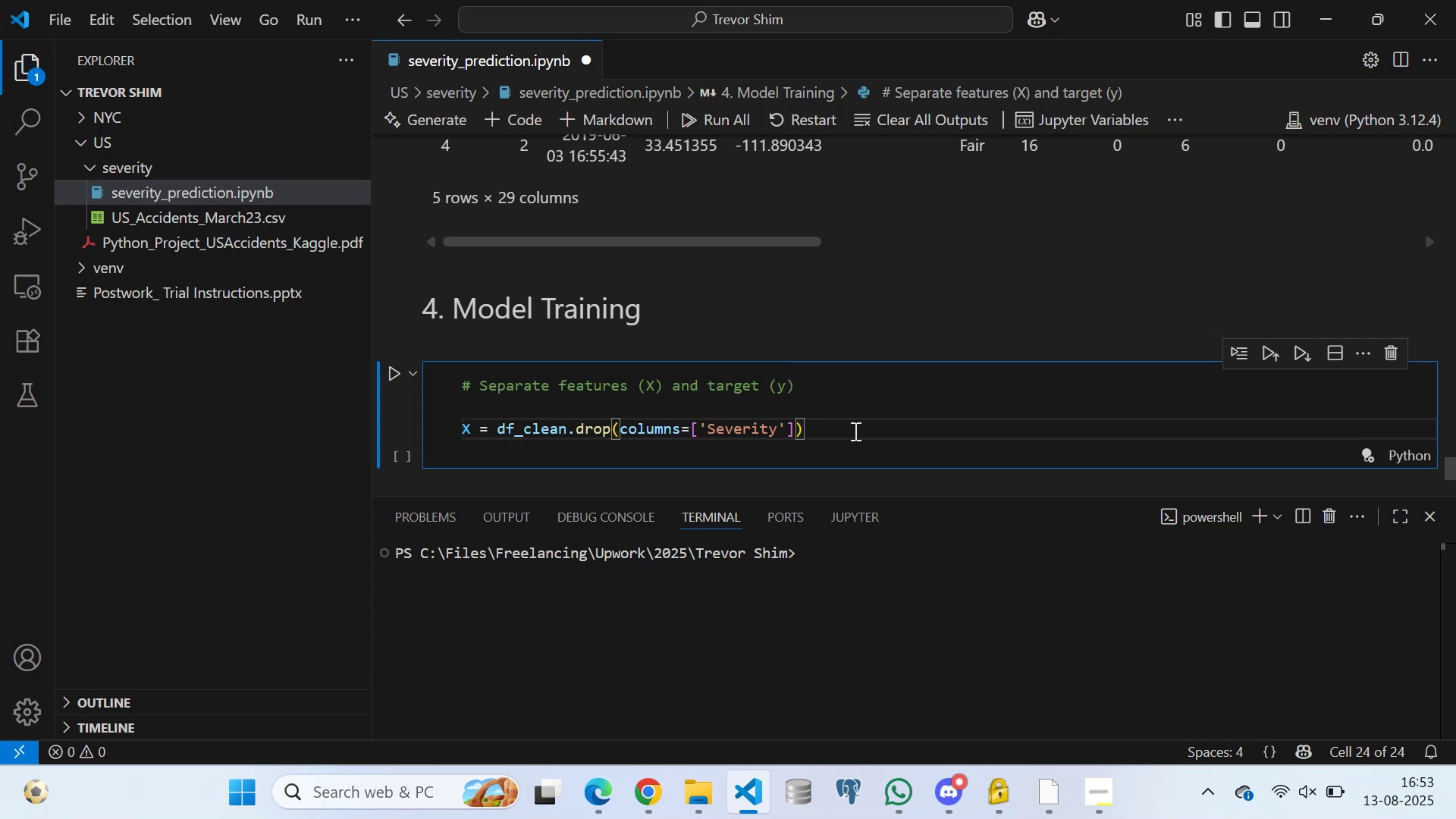 
left_click([837, 422])
 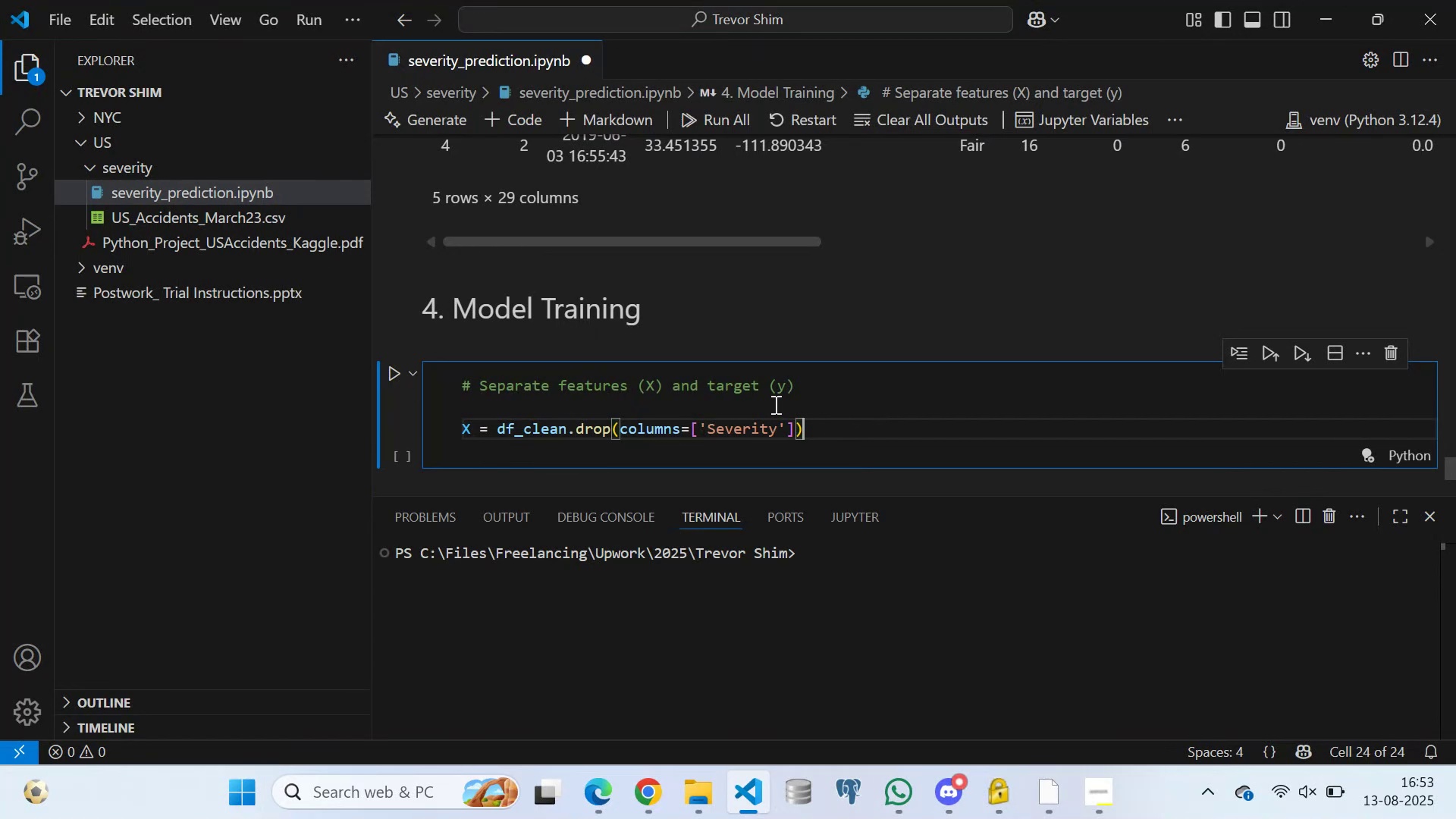 
left_click([770, 400])
 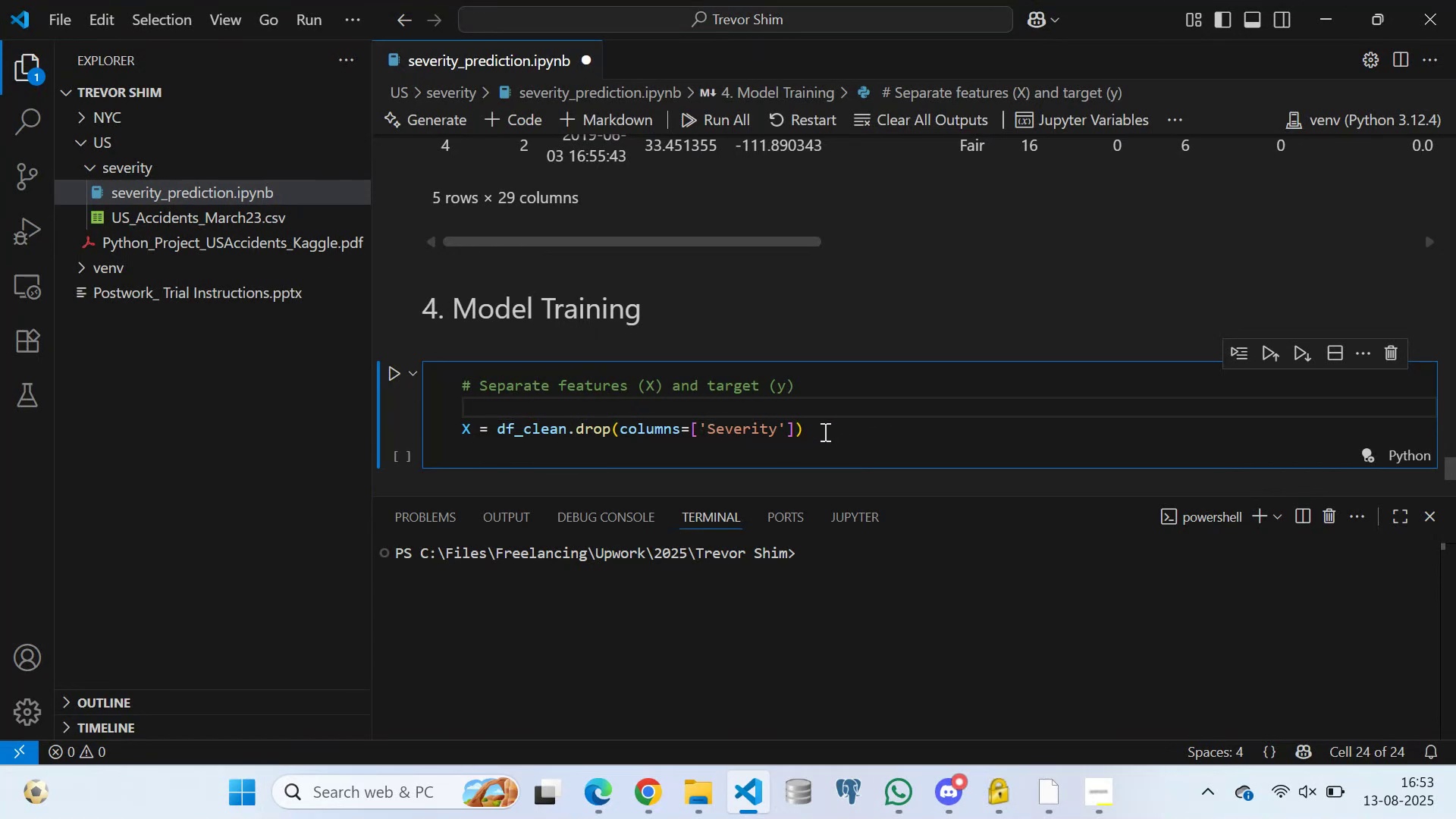 
left_click([824, 431])
 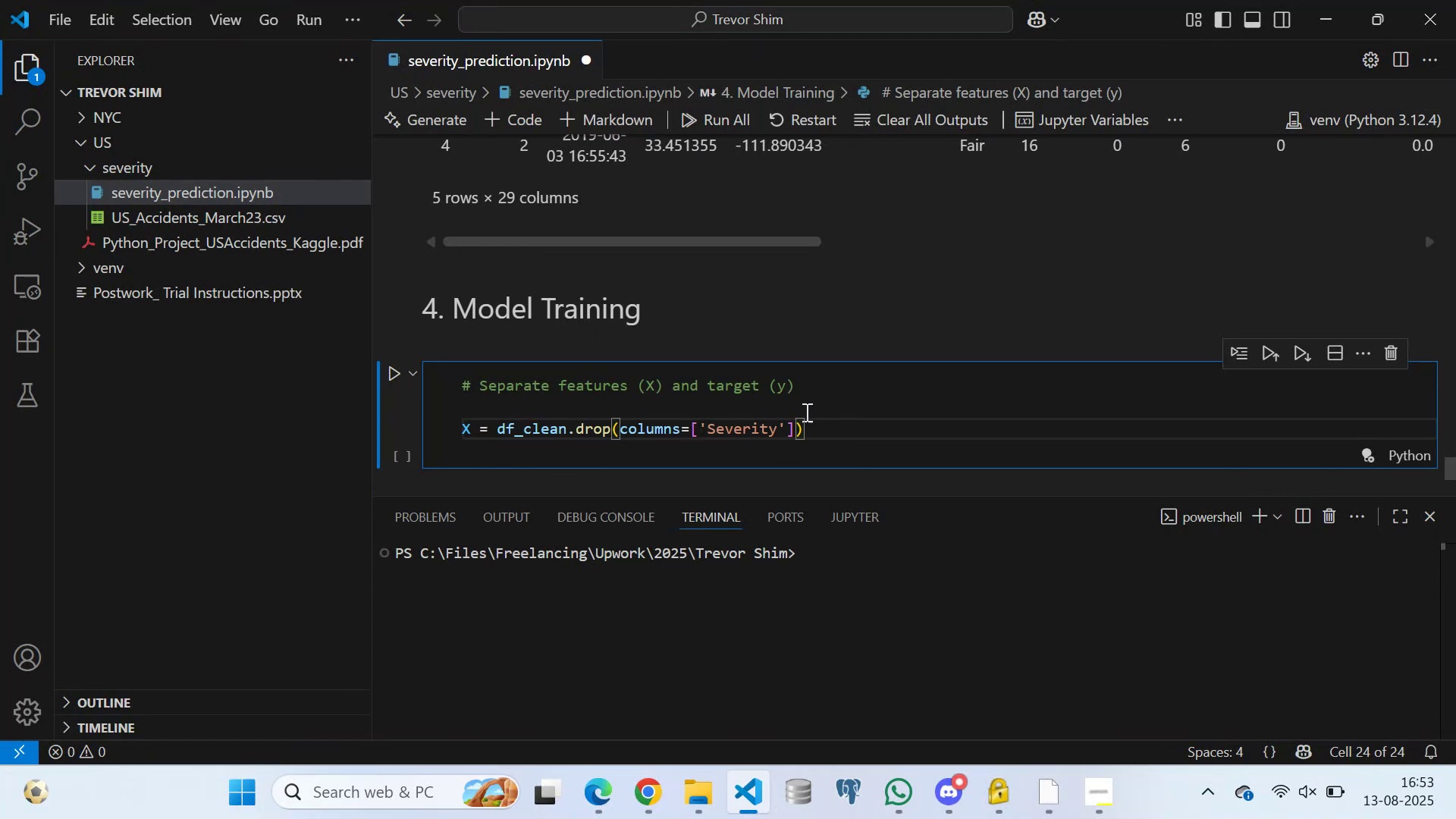 
left_click([805, 412])
 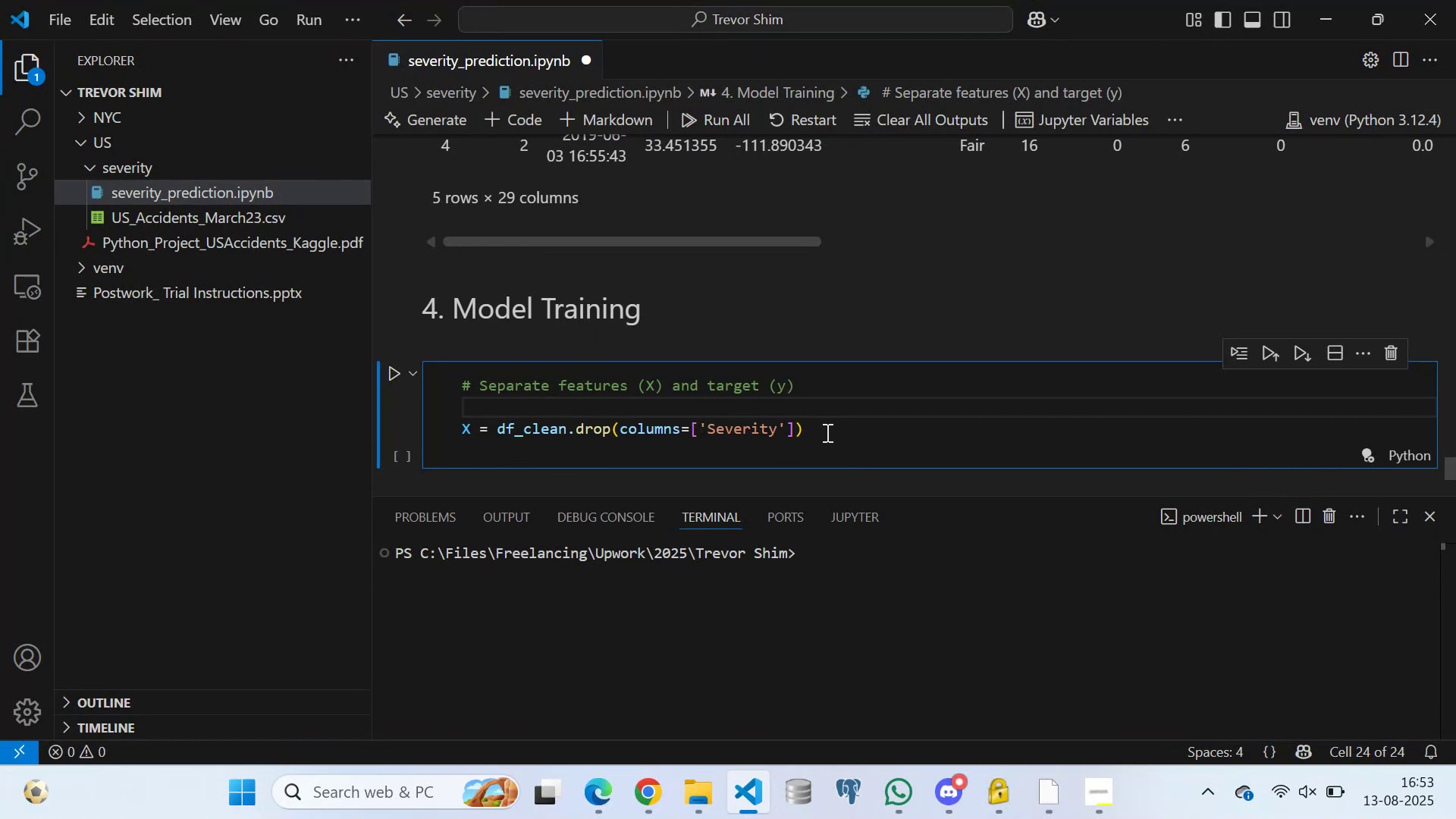 
left_click([826, 432])
 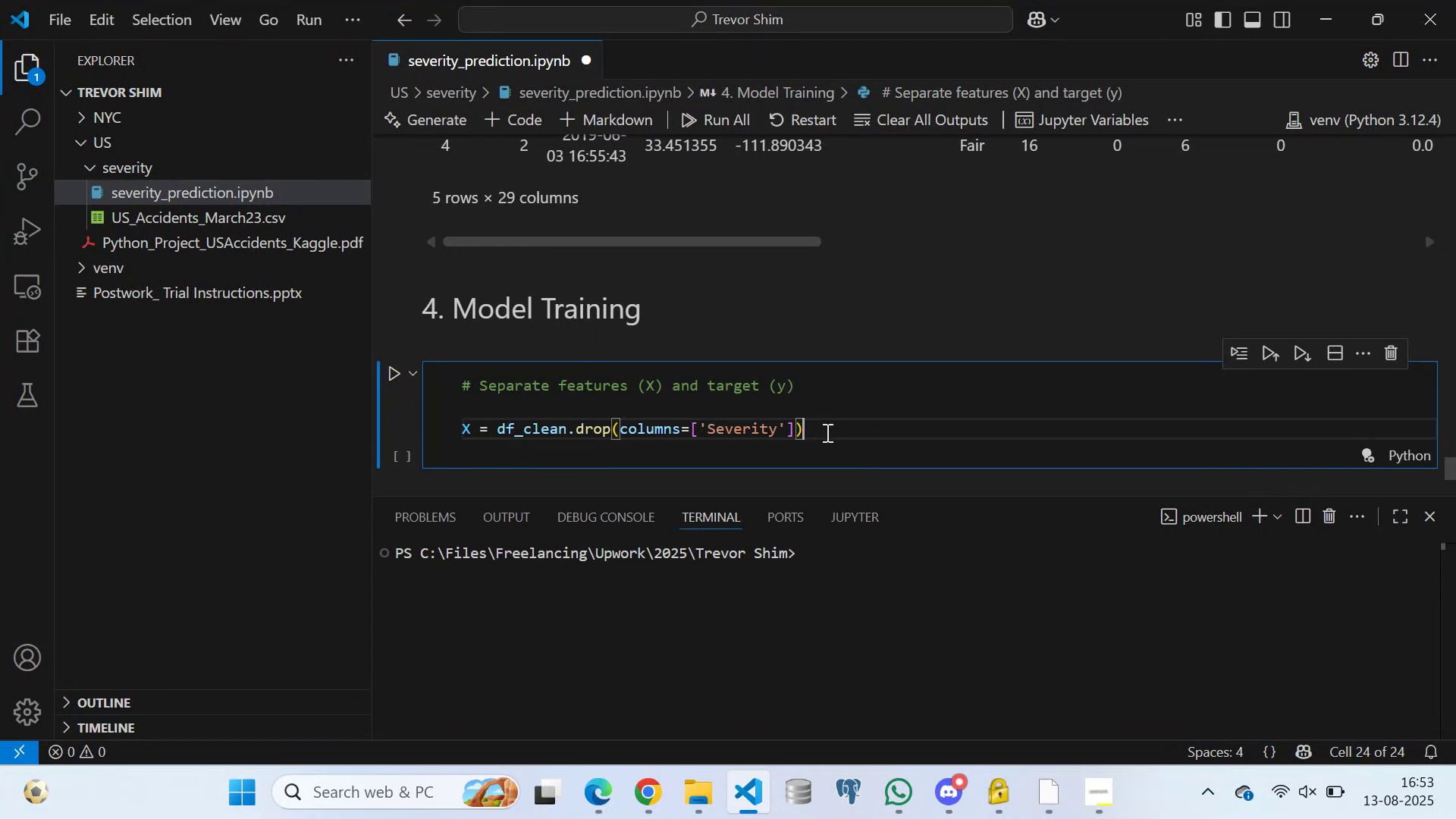 
key(Control+S)
 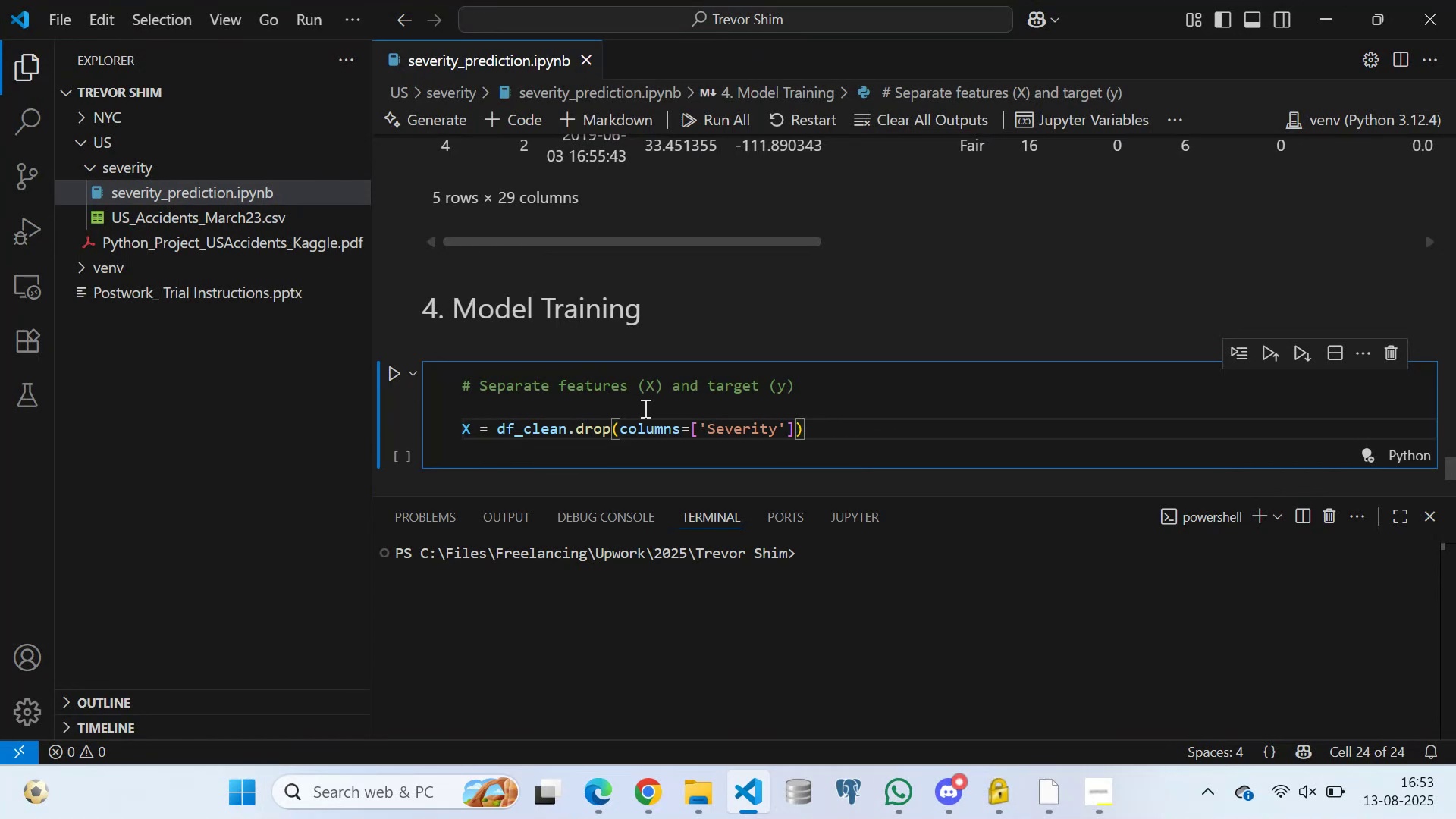 
left_click([640, 405])
 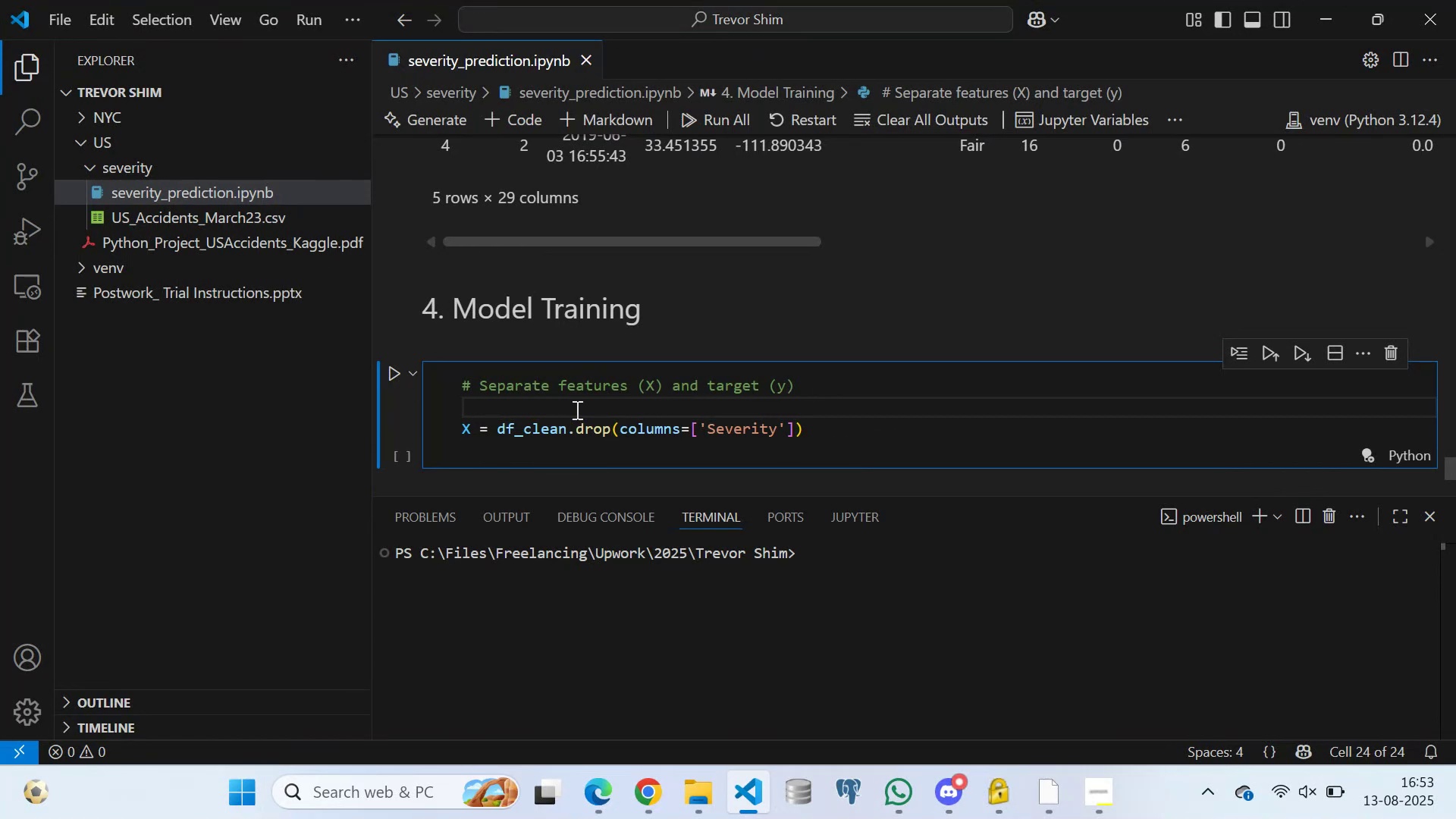 
type(df)
 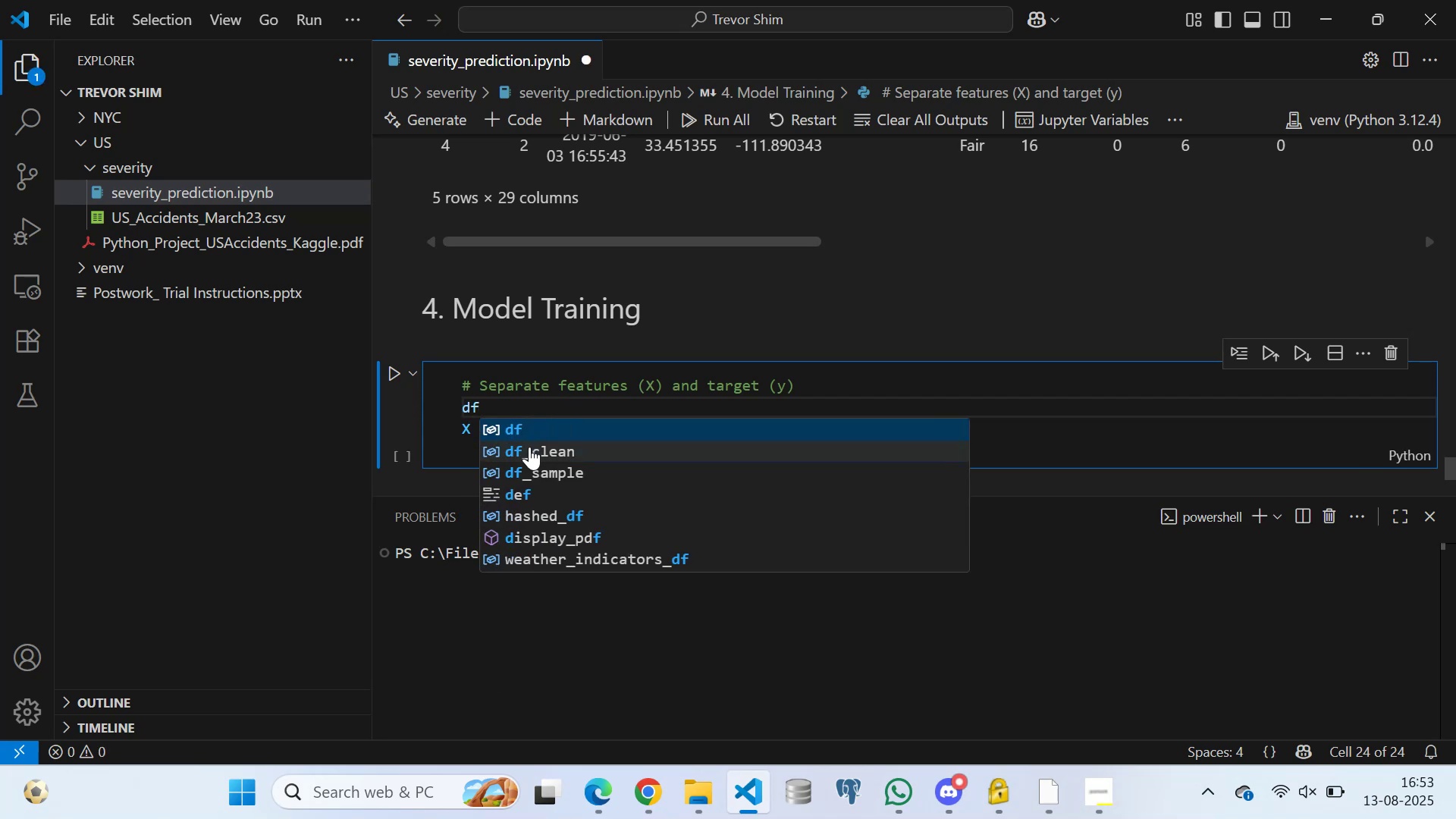 
left_click([529, 448])
 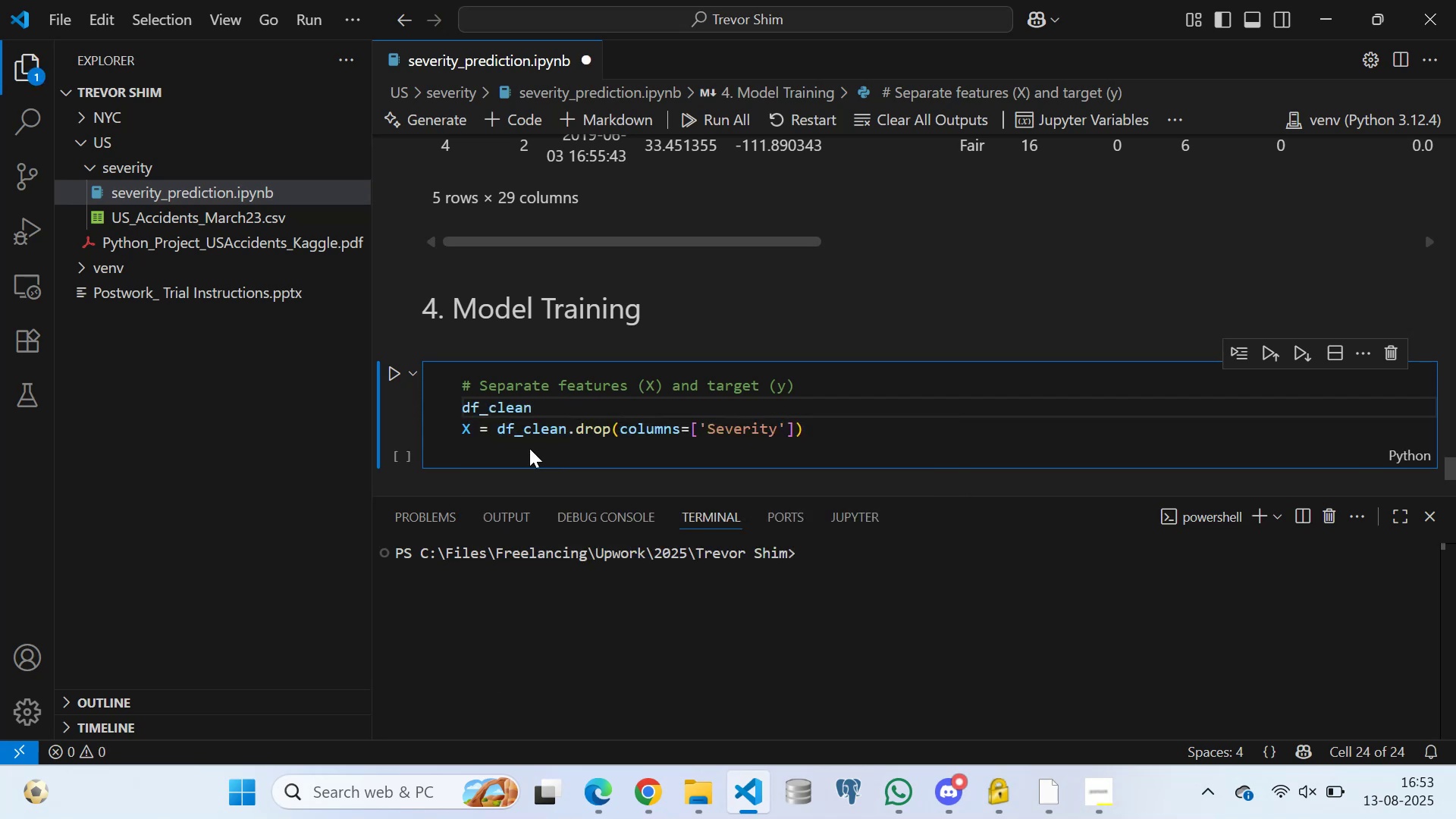 
type(.columns)
 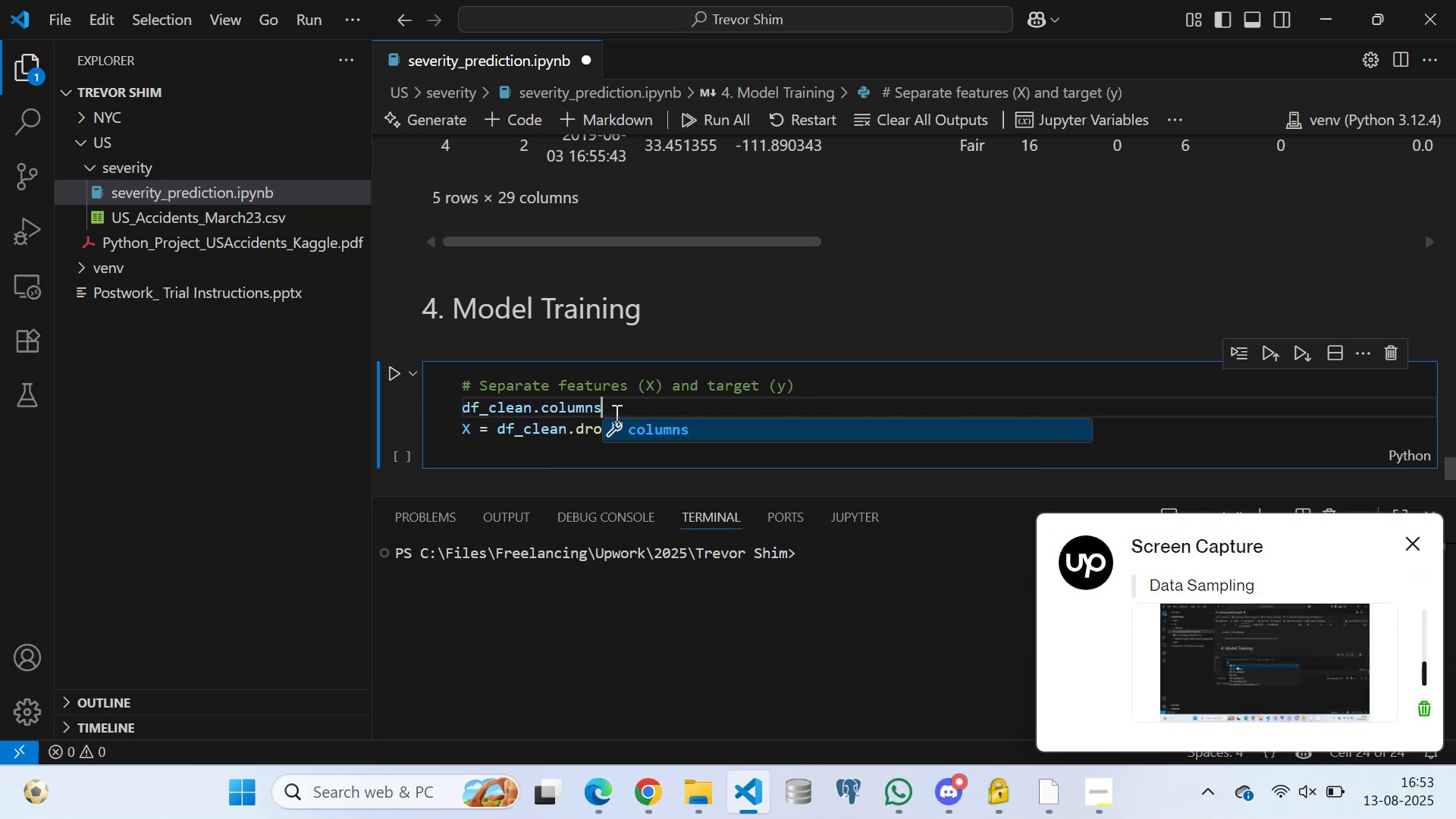 
left_click([652, 426])
 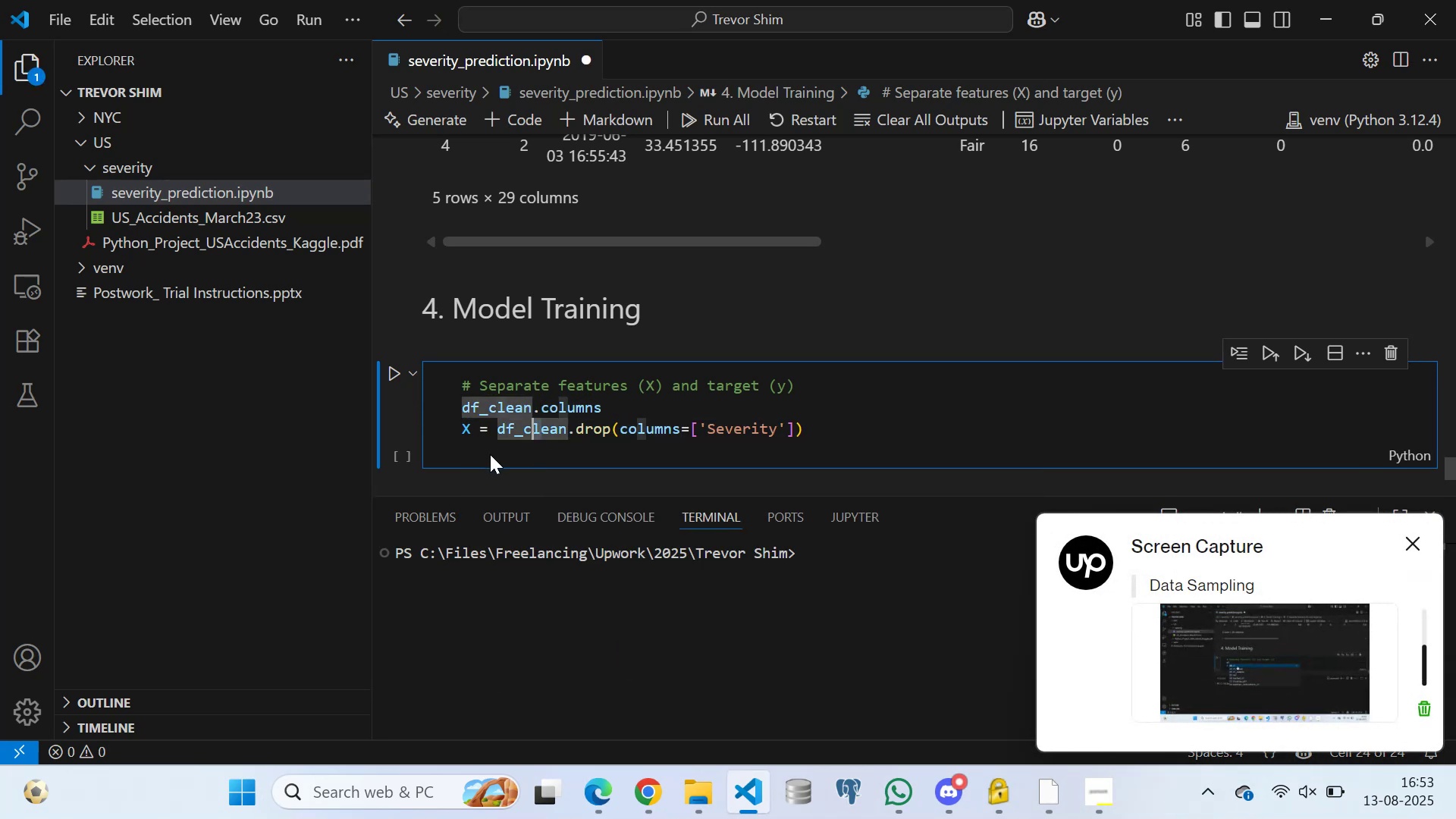 
triple_click([491, 416])
 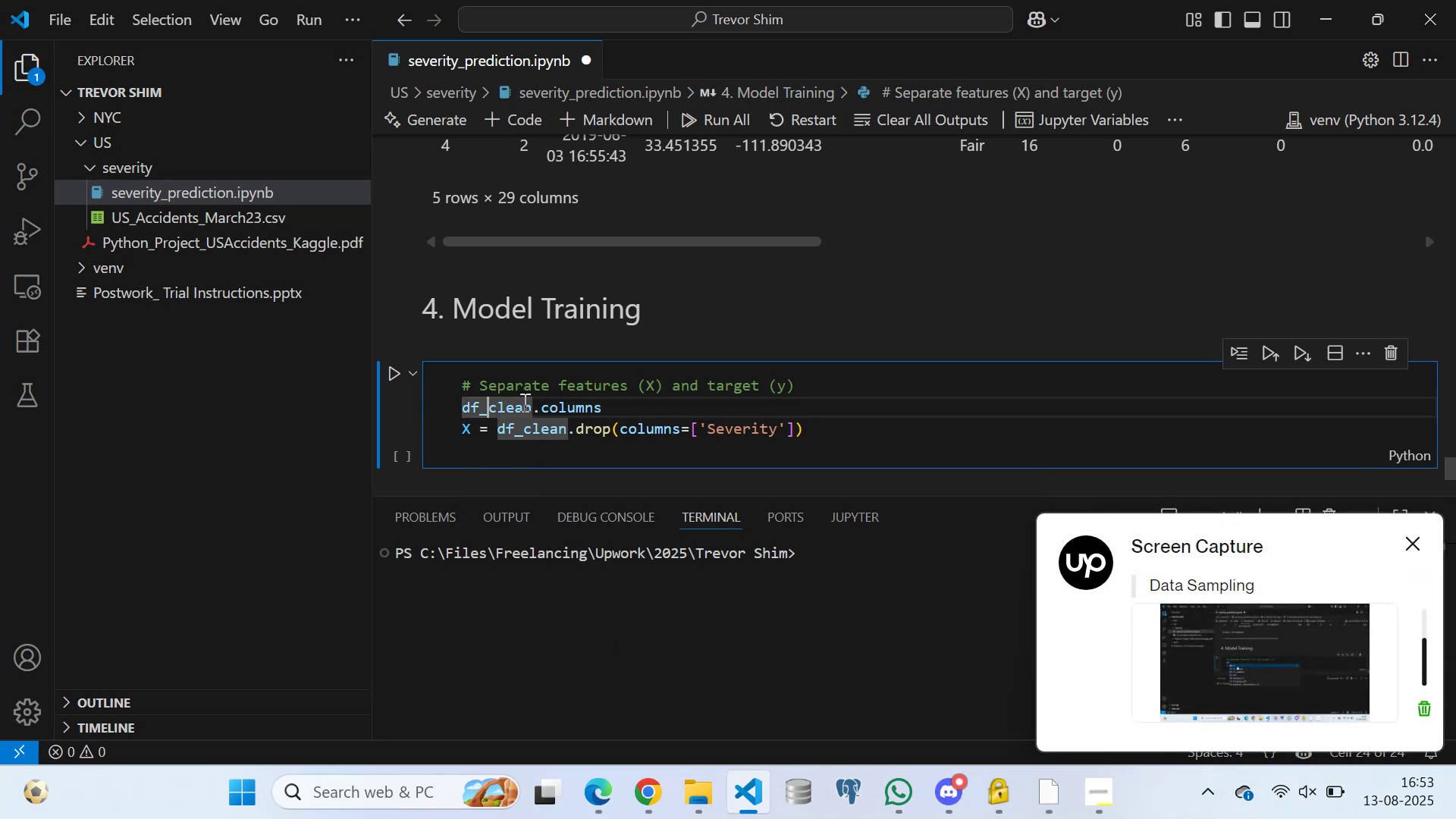 
triple_click([525, 401])
 